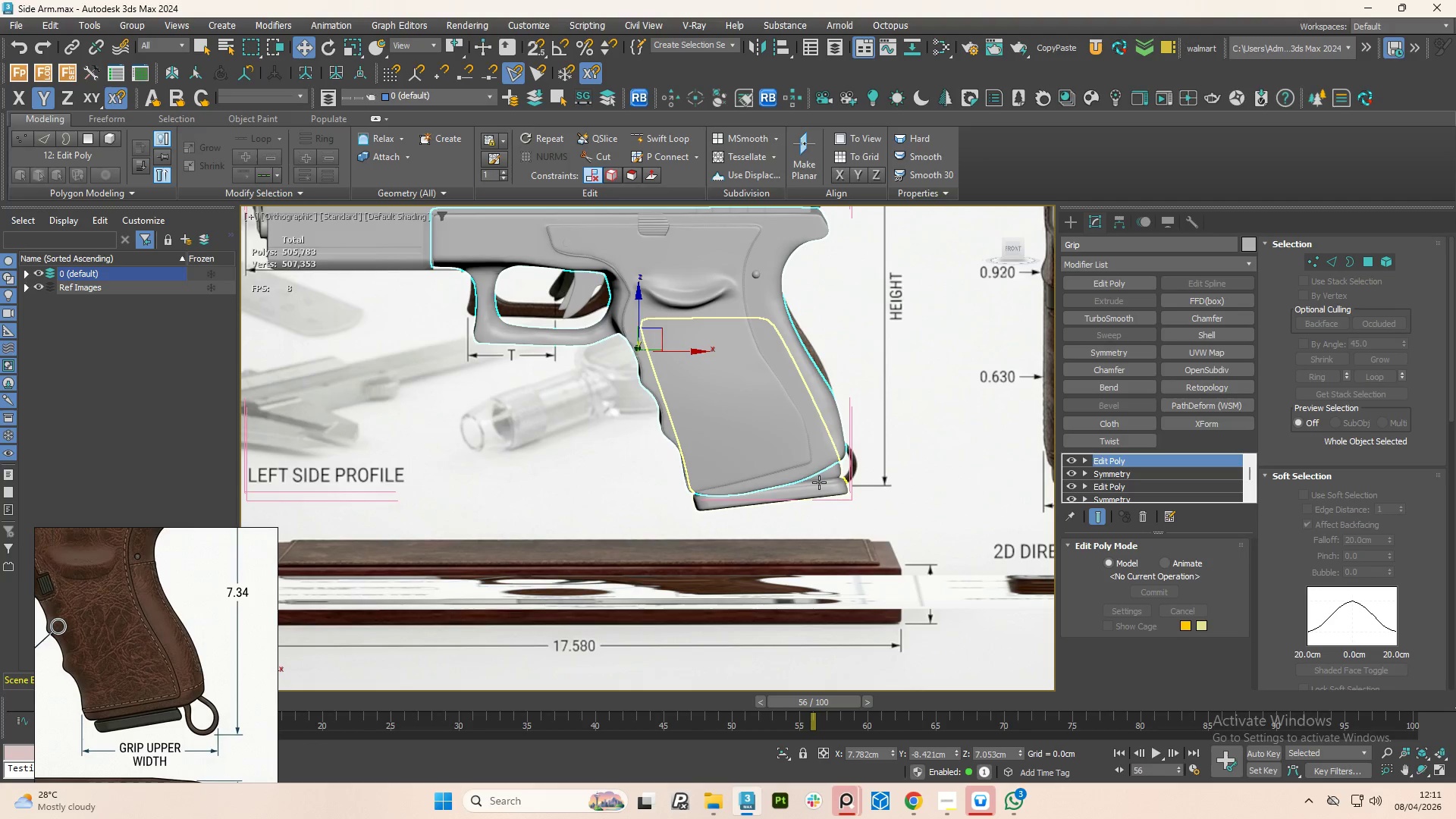 
left_click([756, 411])
 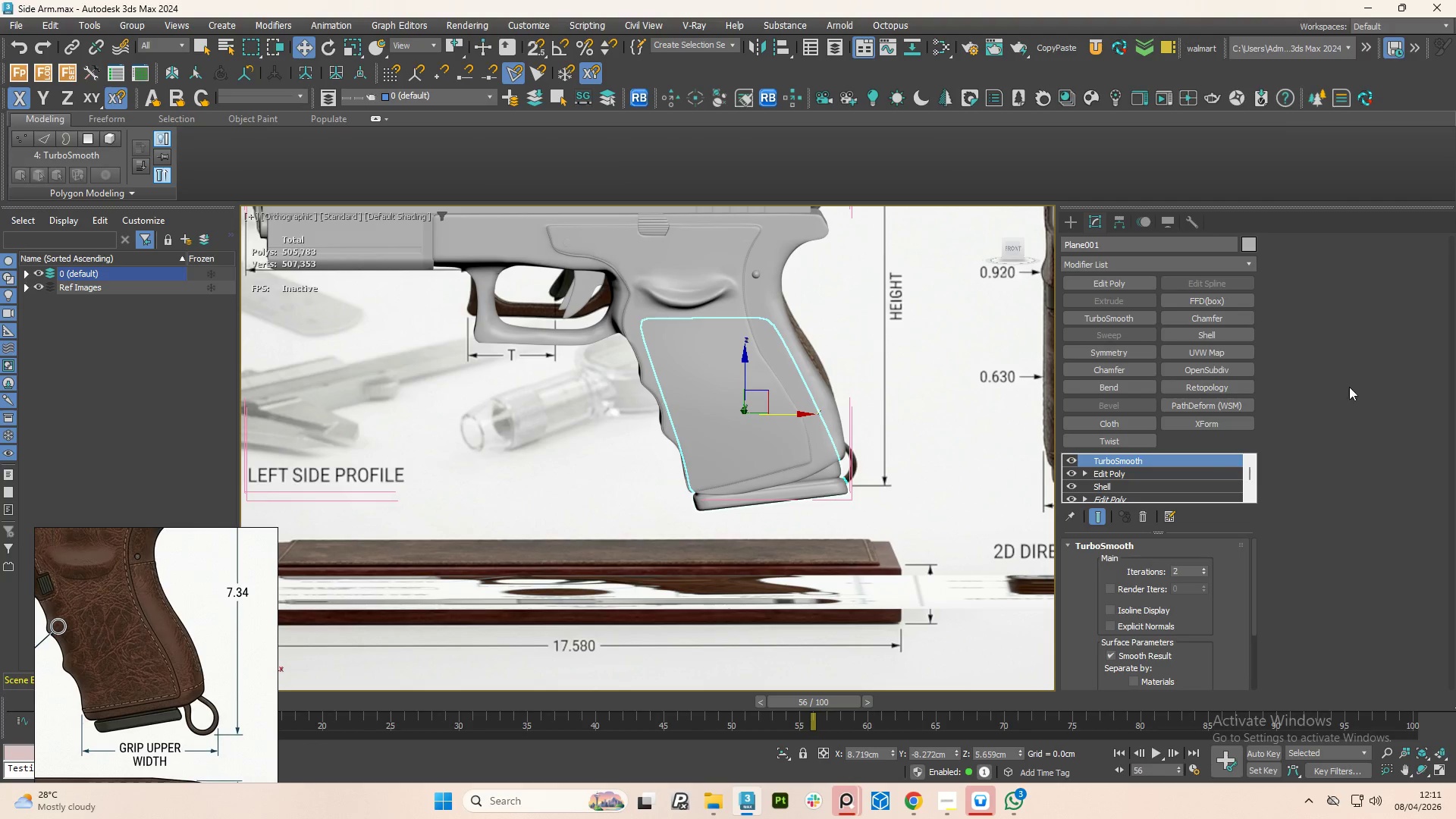 
hold_key(key=AltLeft, duration=1.52)
 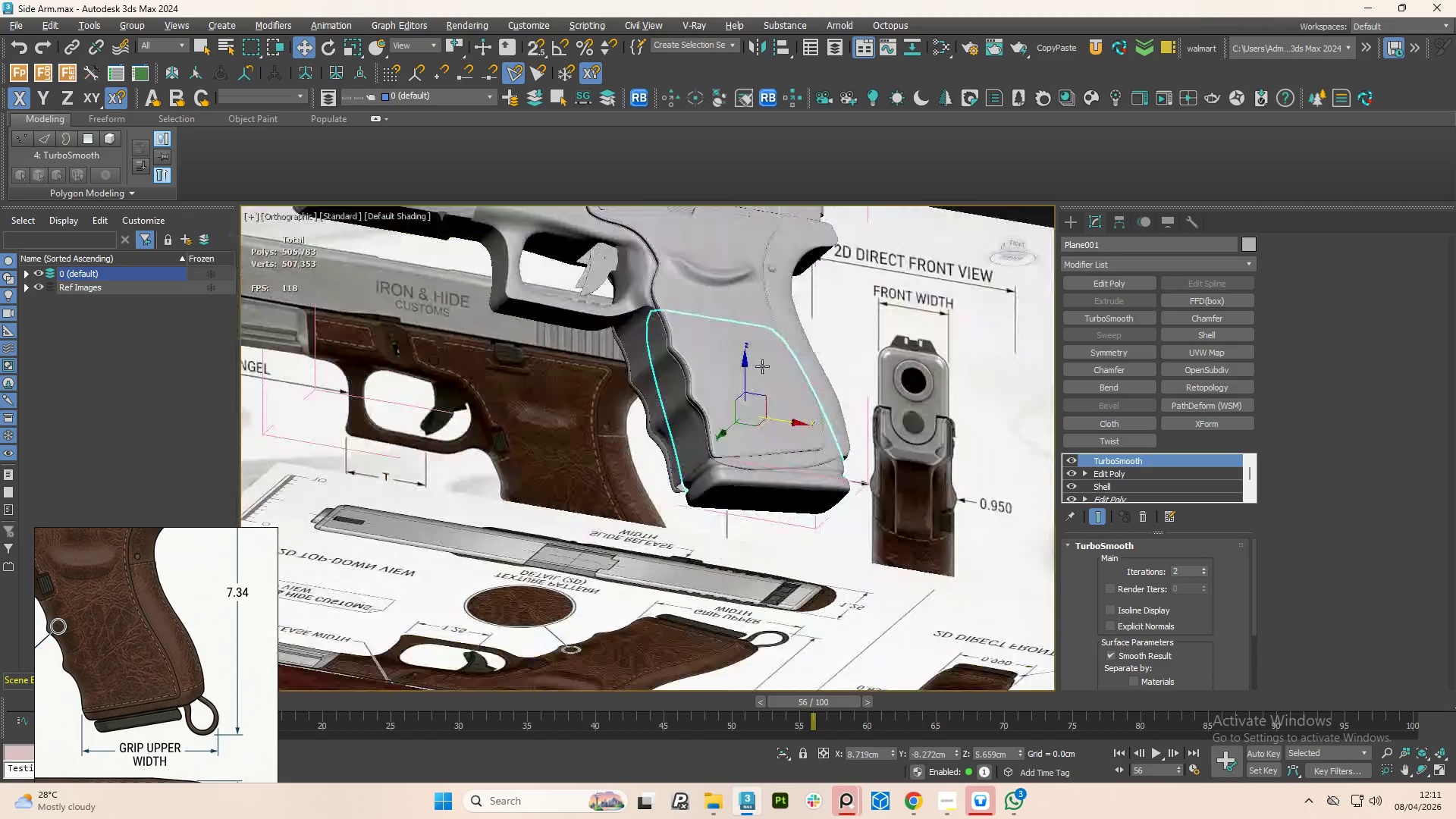 
hold_key(key=AltLeft, duration=1.5)
 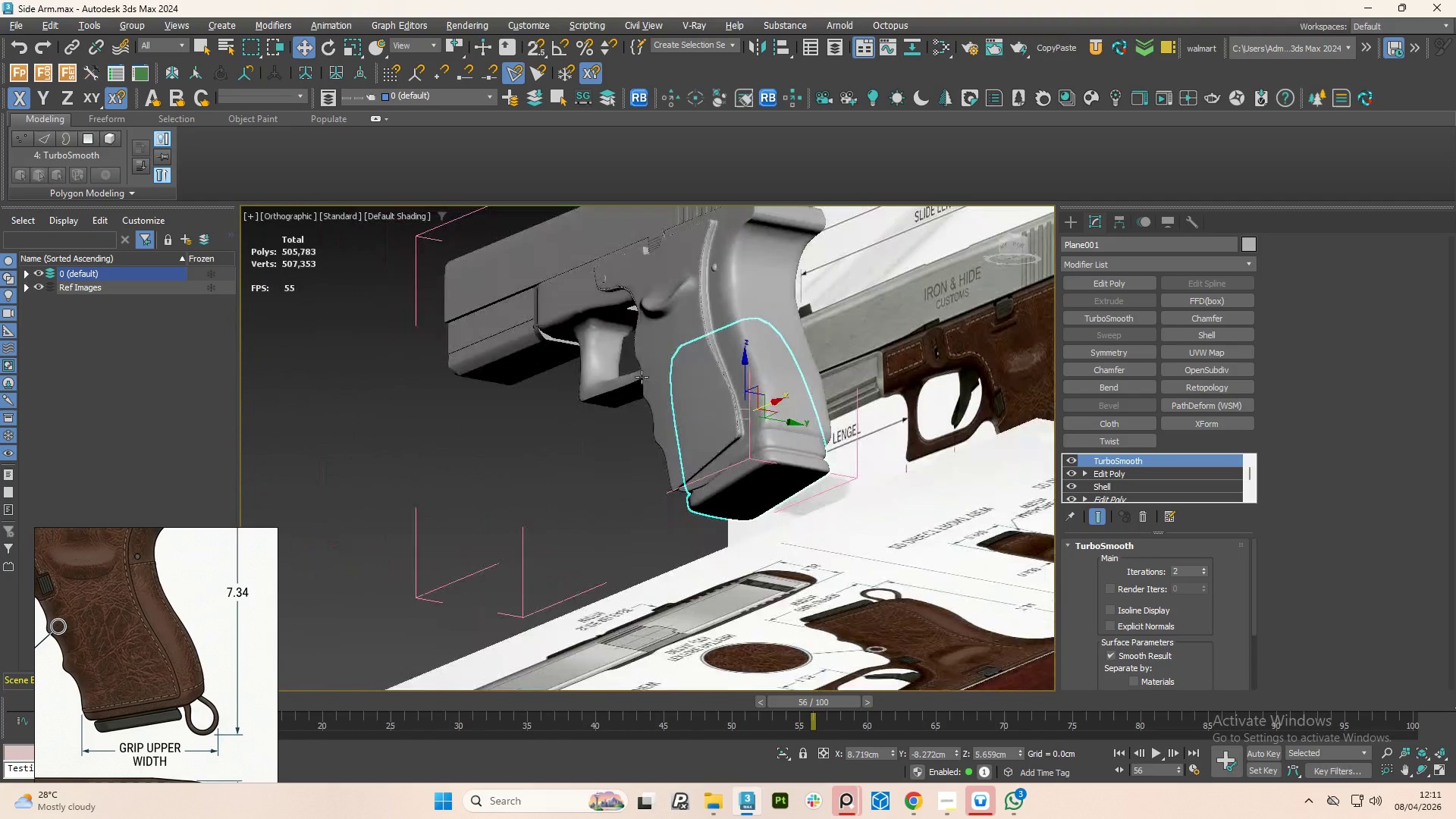 
hold_key(key=AltLeft, duration=1.51)
 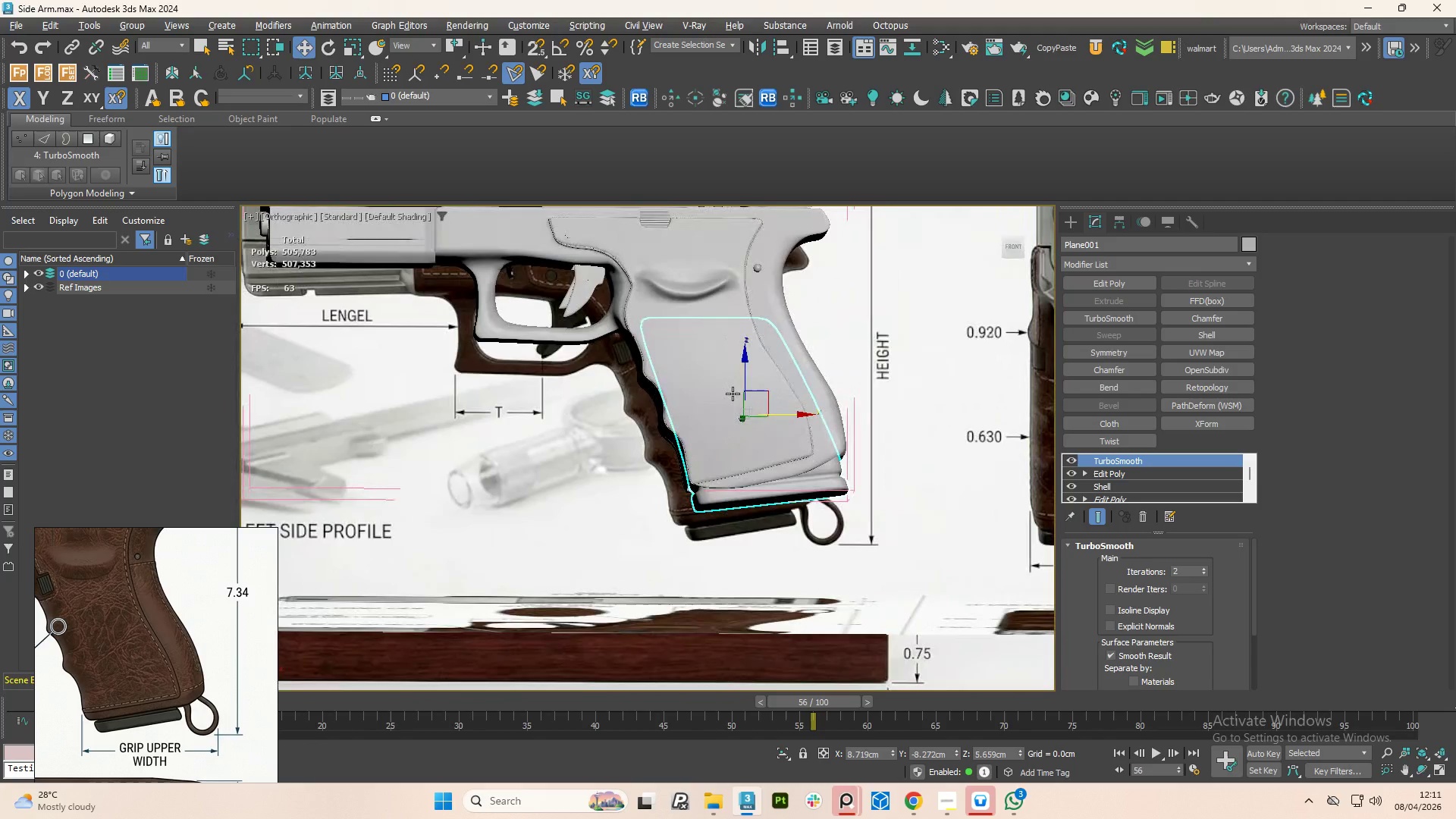 
key(Alt+AltLeft)
 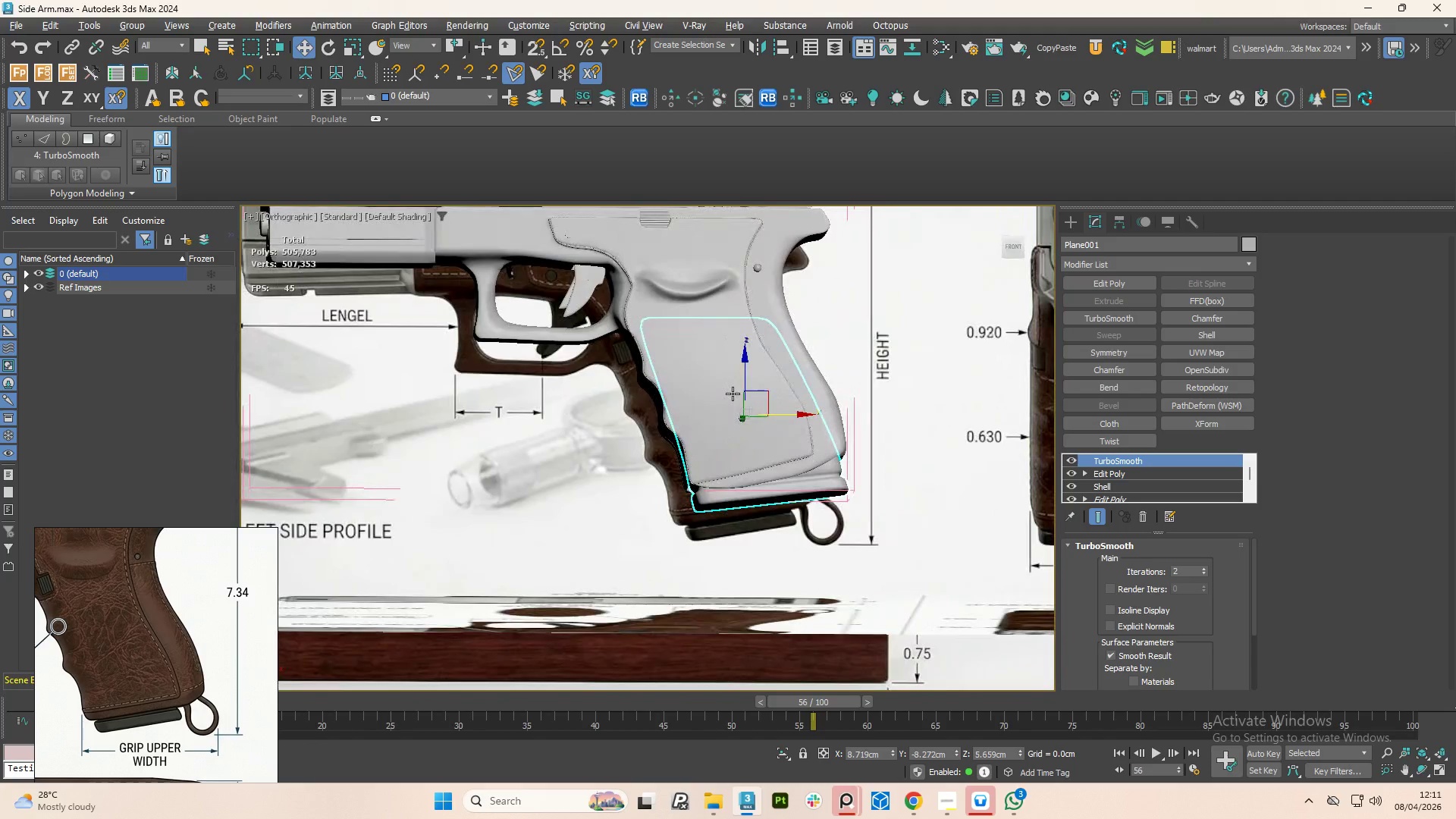 
key(Alt+AltLeft)
 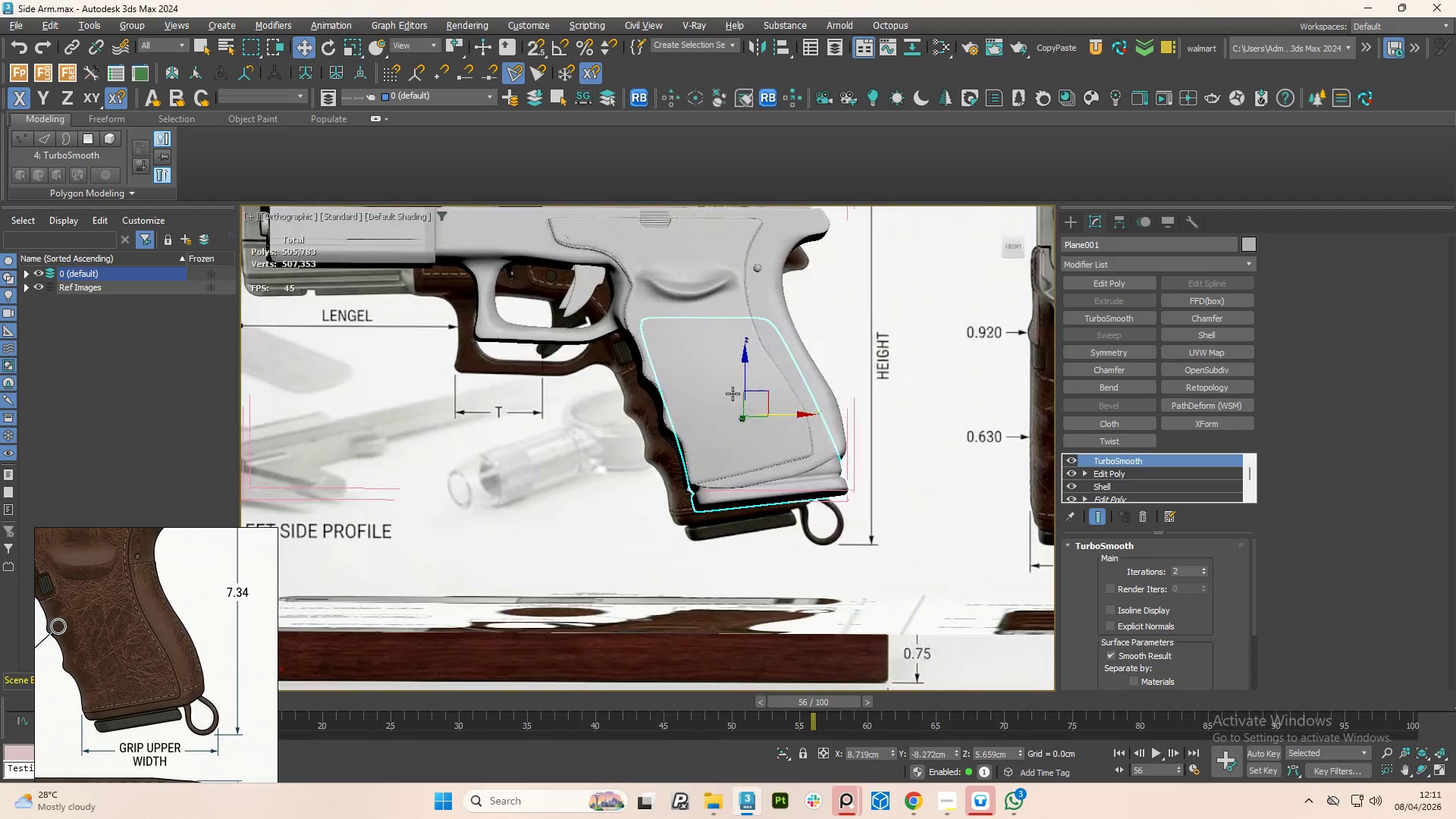 
hold_key(key=AltLeft, duration=17.34)
left_click([752, 354])
 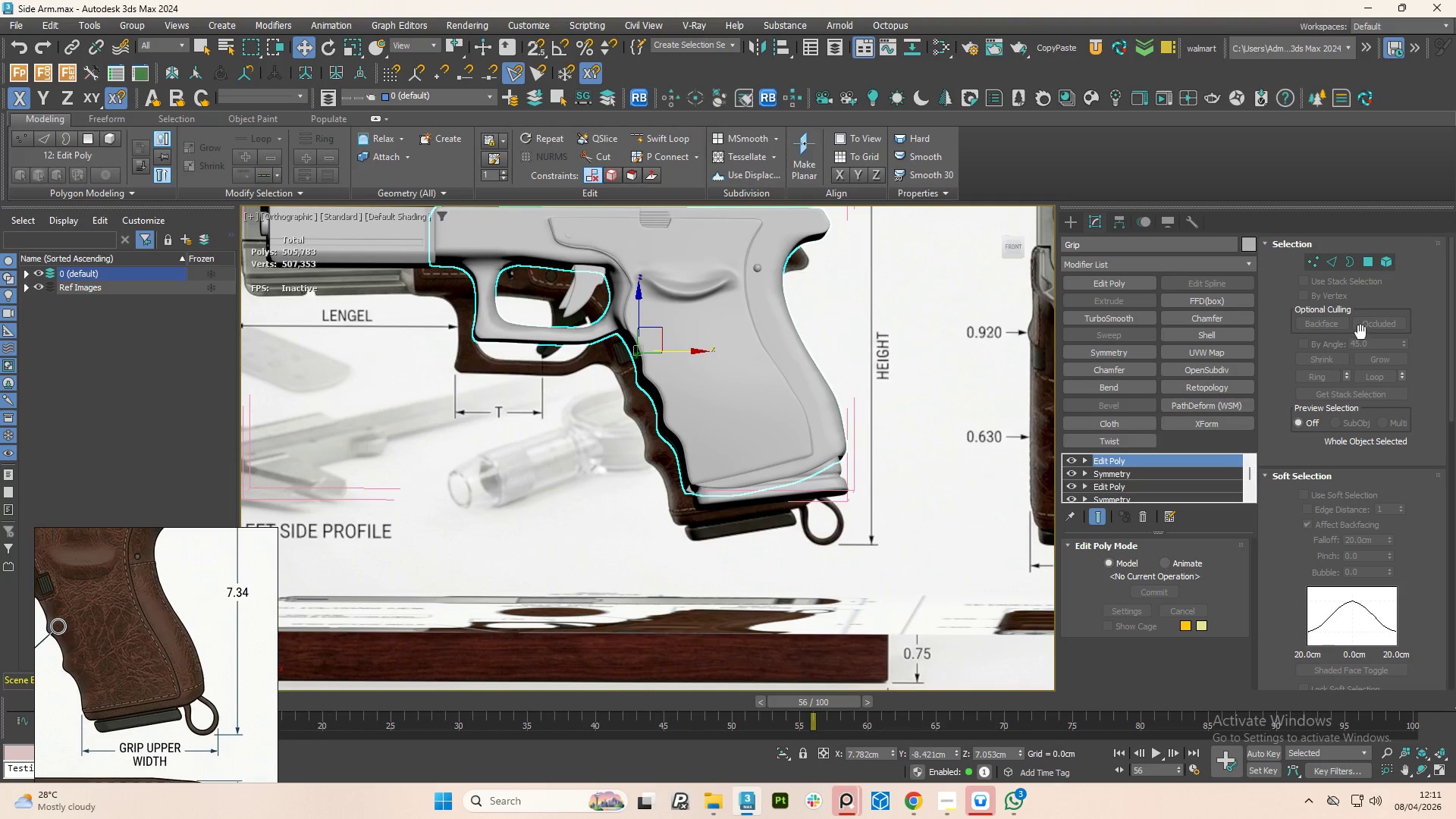 
left_click_drag(start_coordinate=[1451, 285], to_coordinate=[1455, 439])
 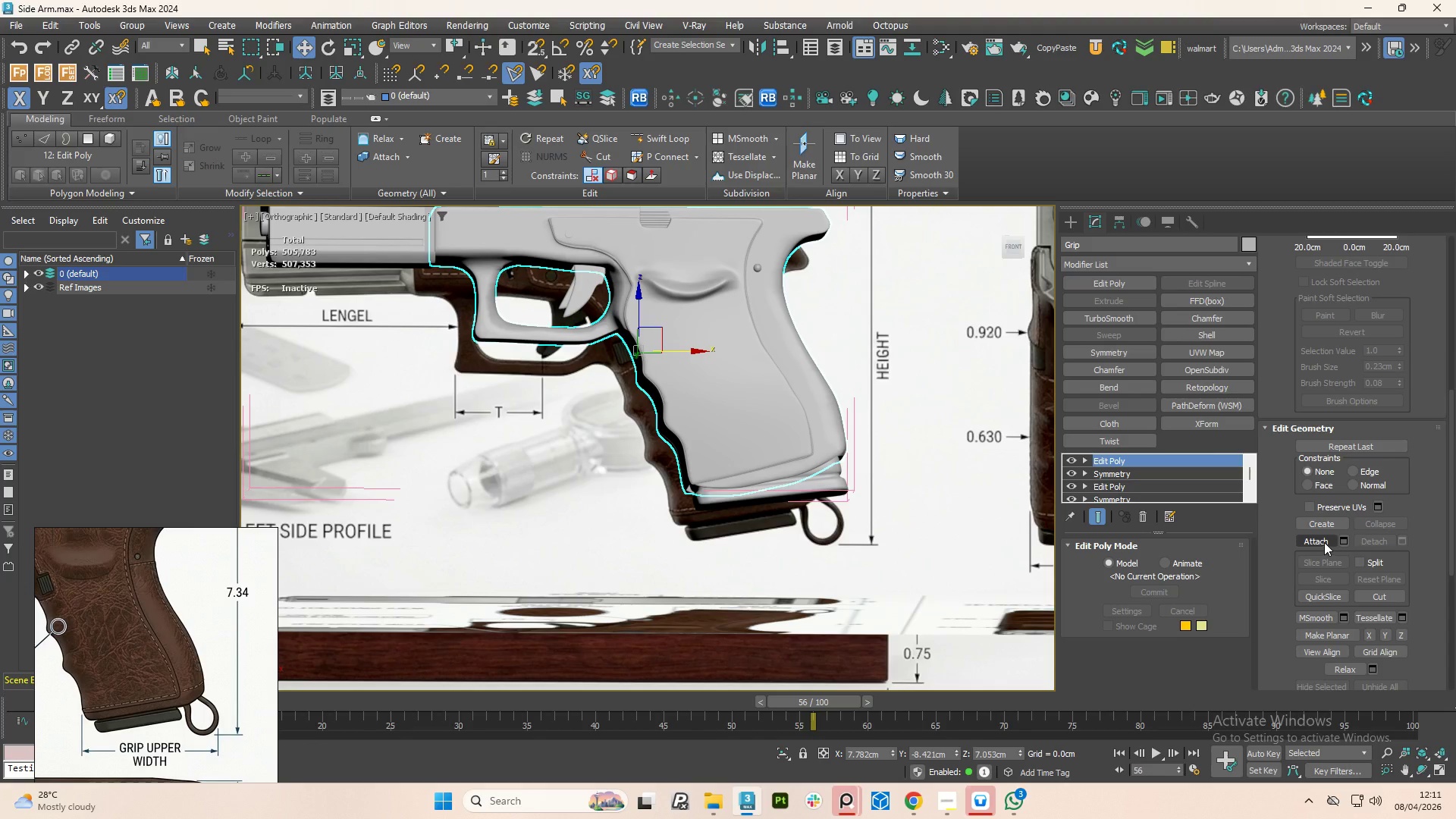 
left_click([1324, 542])
 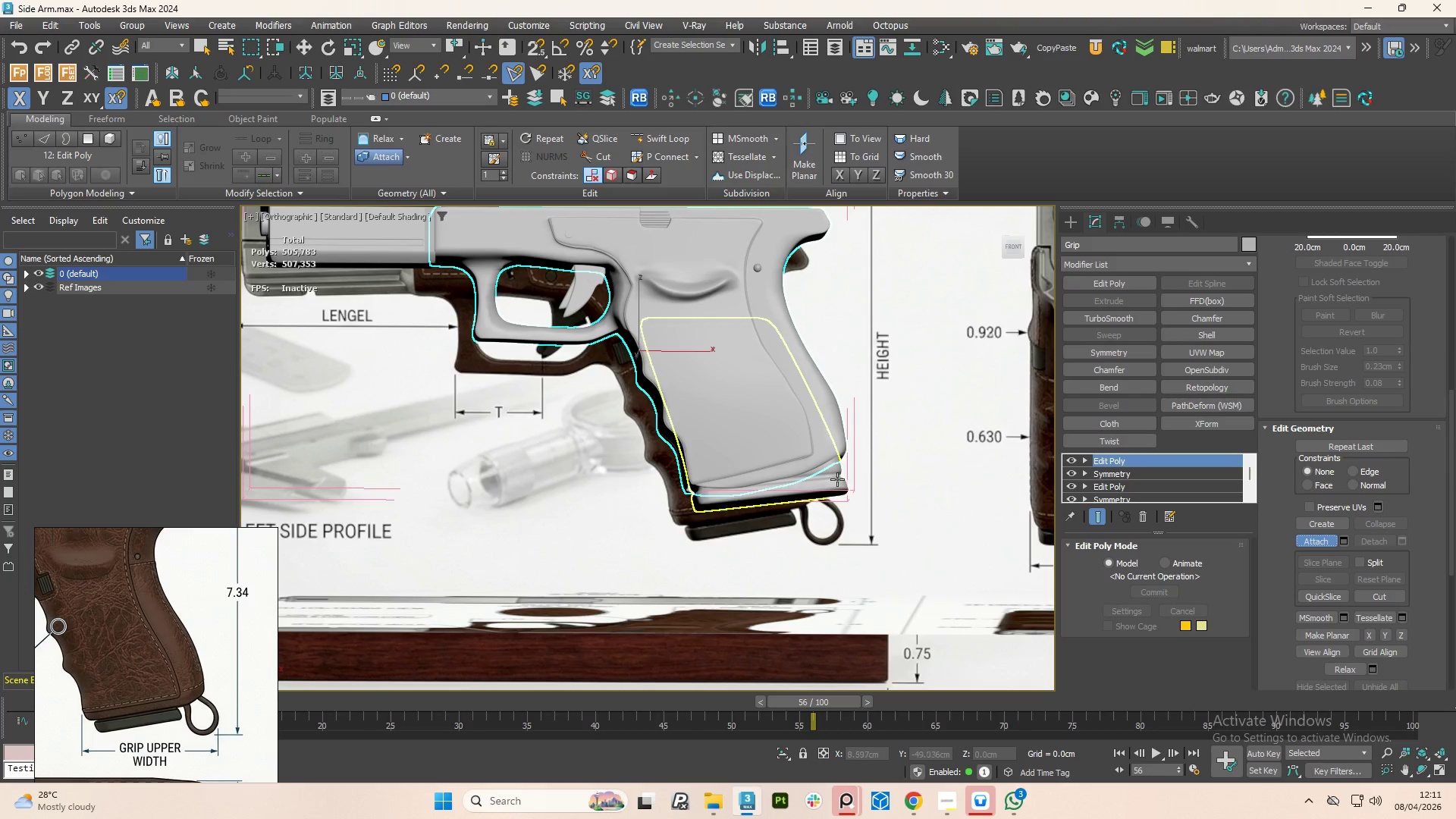 
left_click([836, 479])
 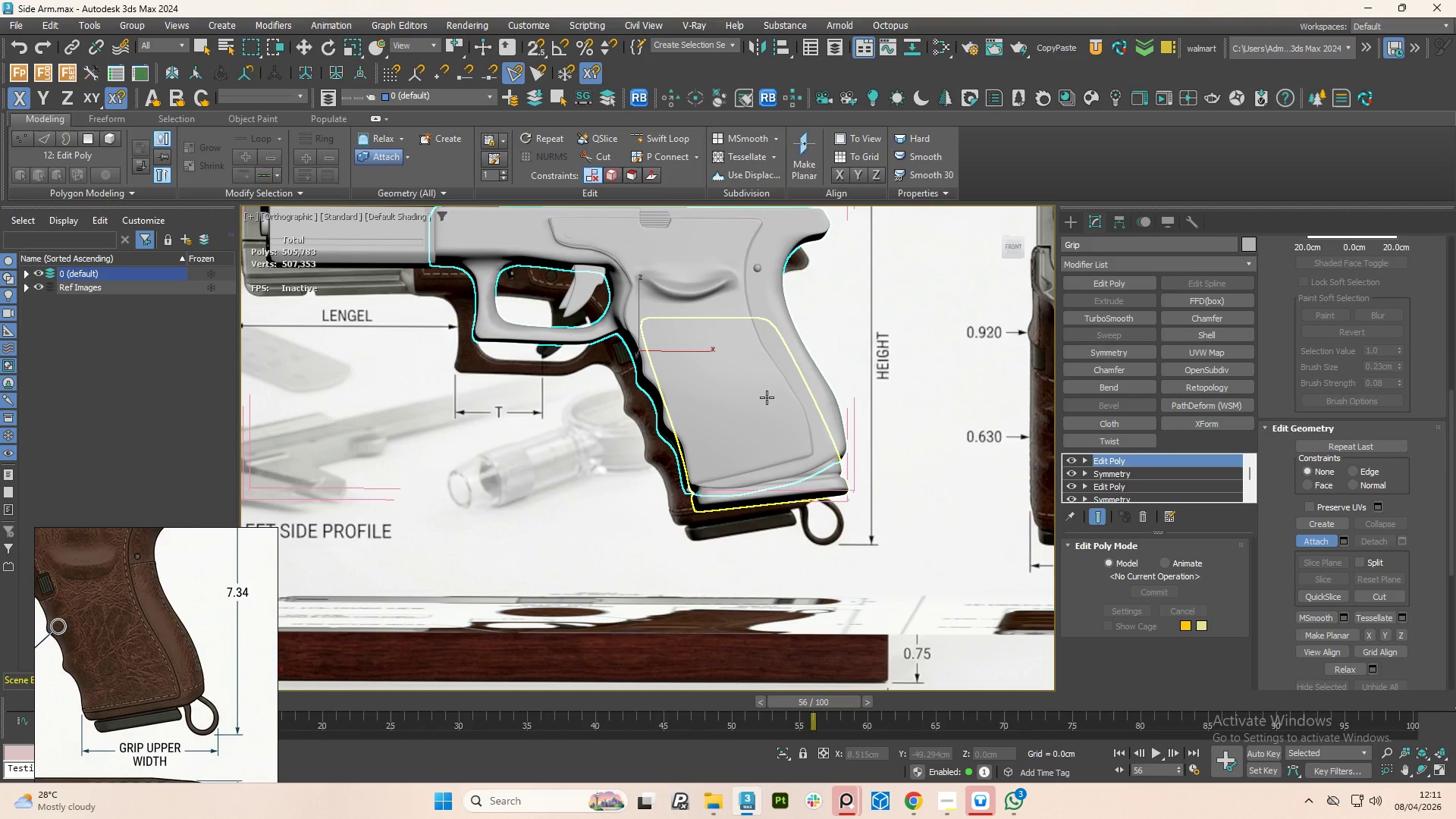 
right_click([754, 433])
 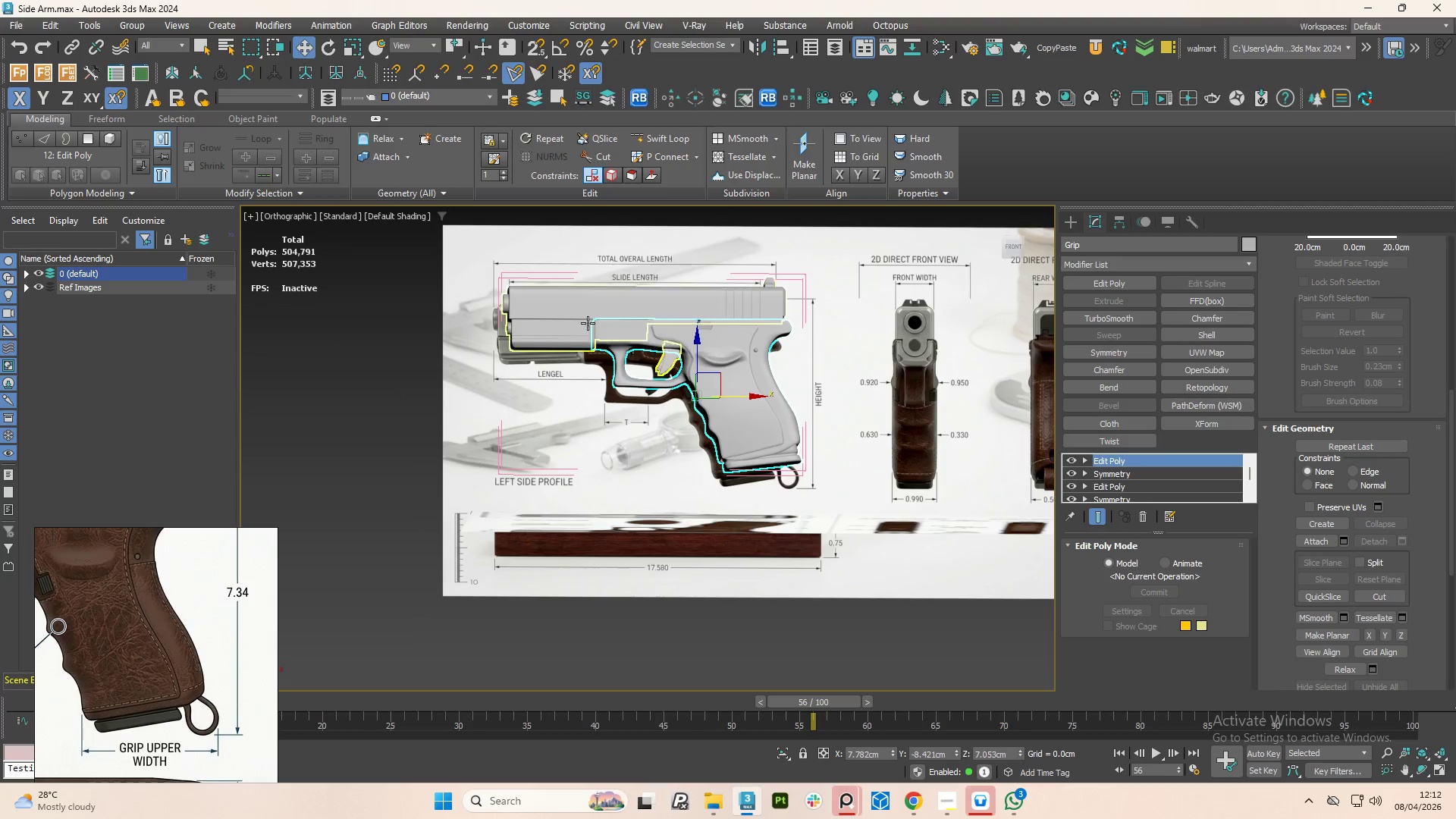 
scroll: coordinate [754, 433], scroll_direction: down, amount: 2.0
 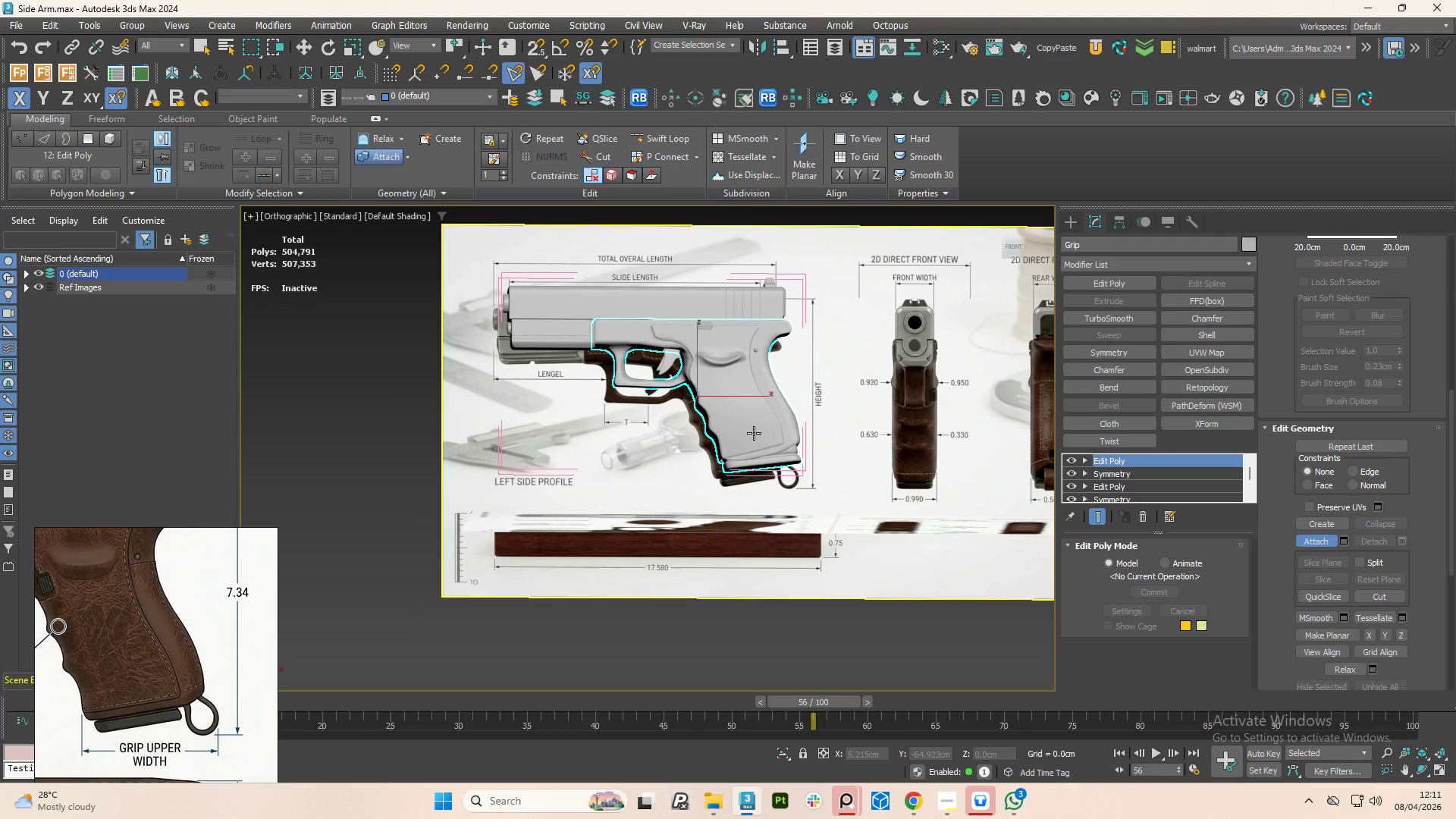 
hold_key(key=ControlLeft, duration=0.66)
left_click([566, 308])
 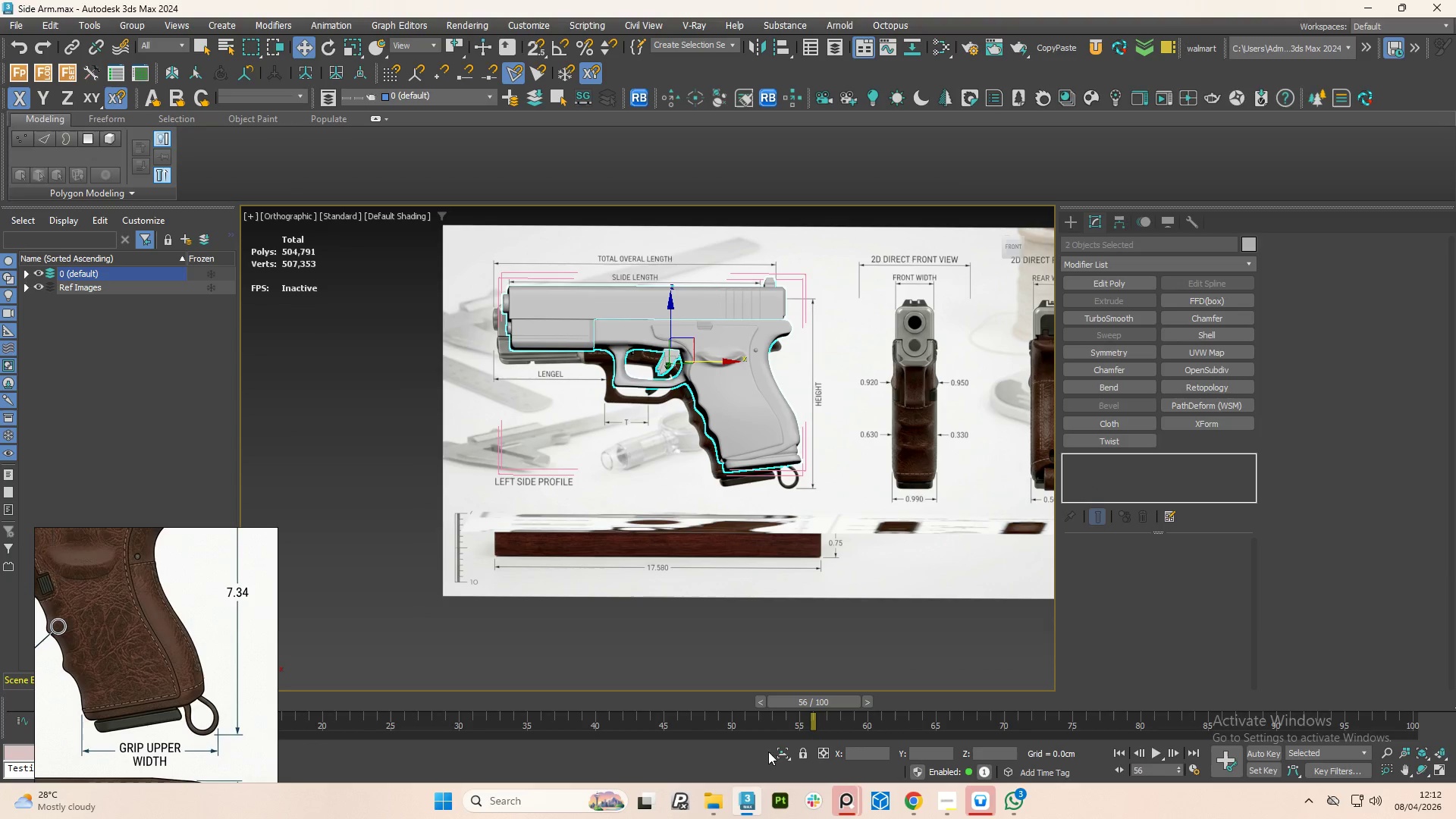 
left_click([782, 758])
 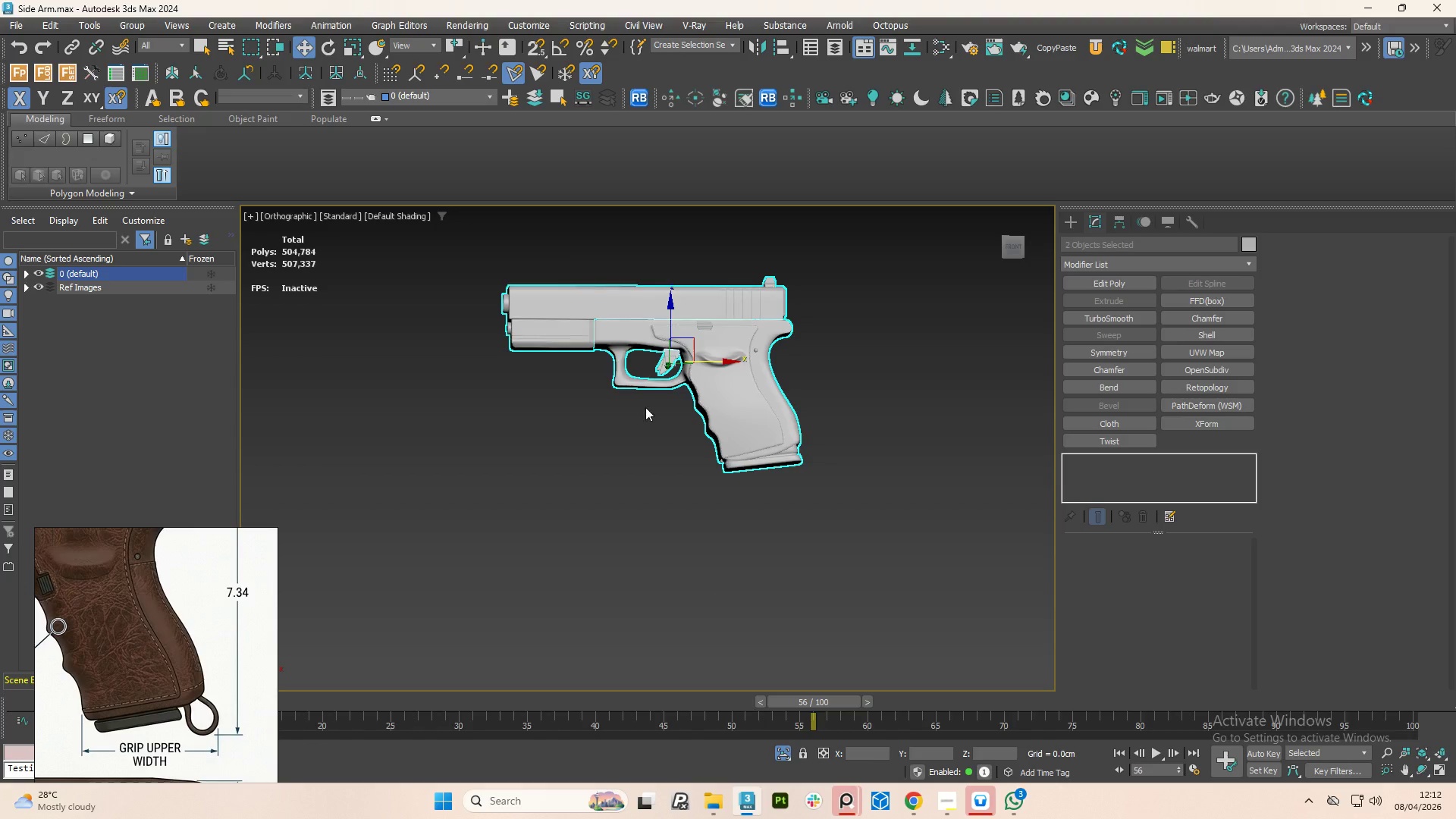 
hold_key(key=AltLeft, duration=1.47)
 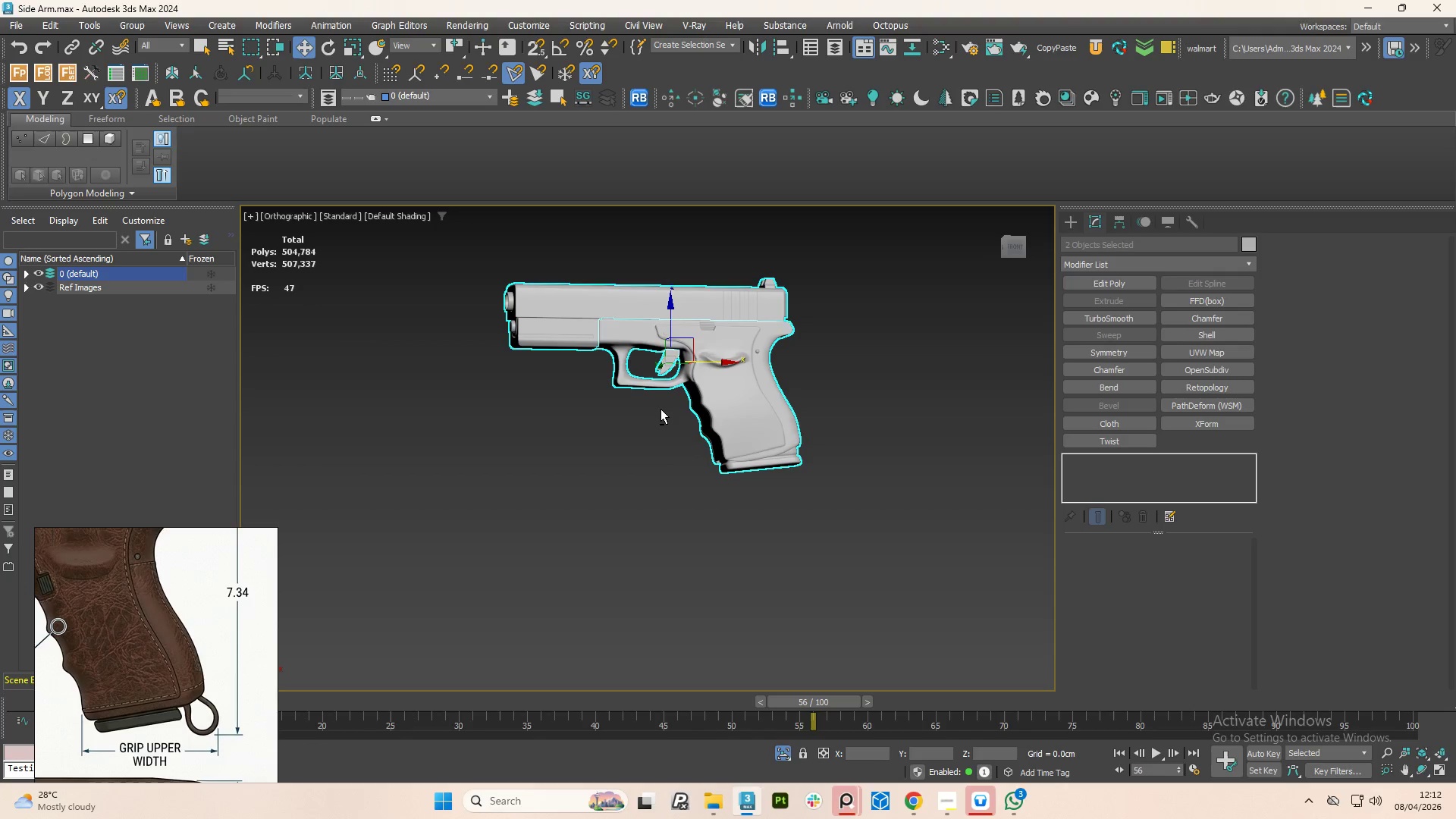 
hold_key(key=AltLeft, duration=1.64)
 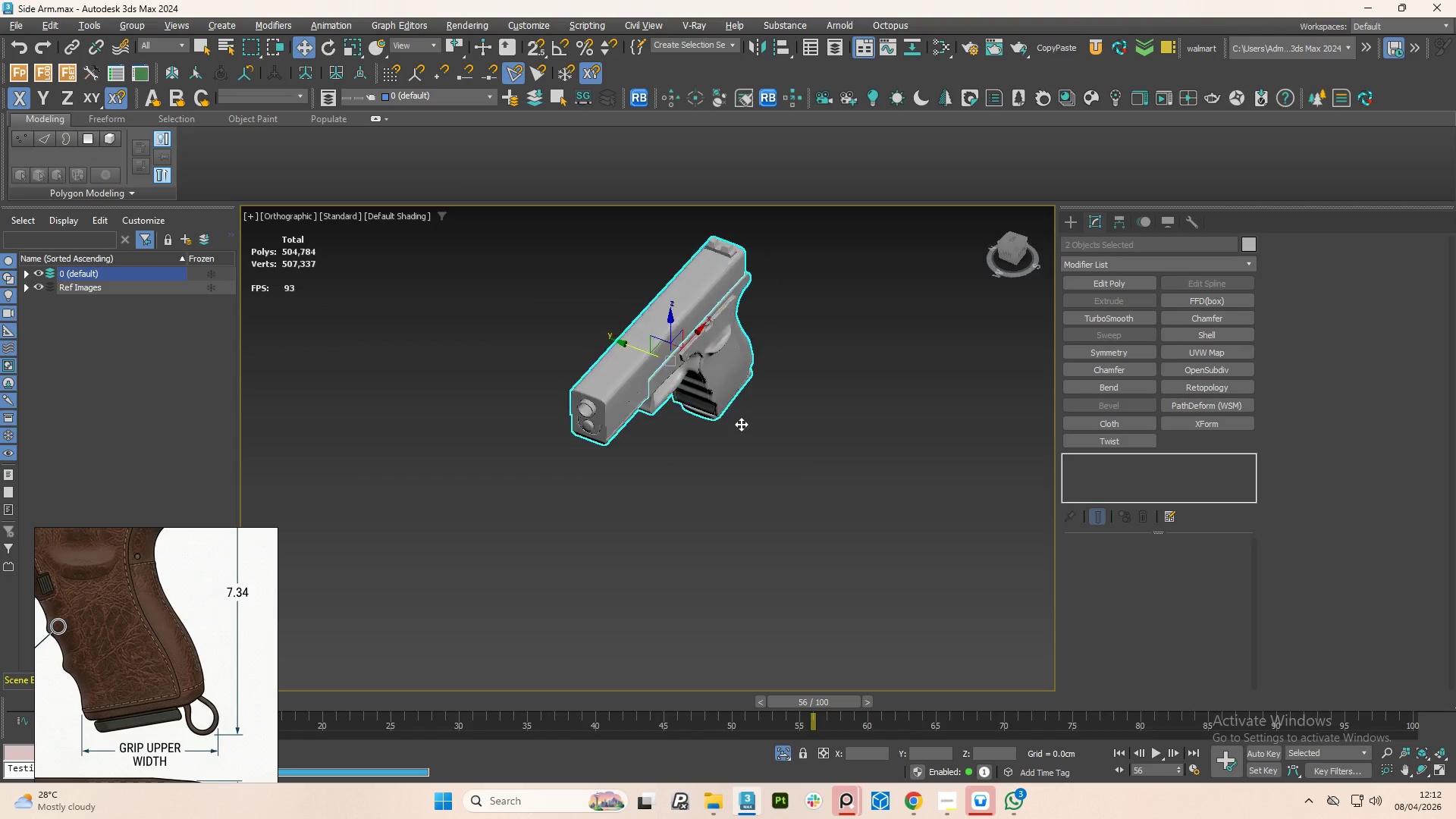 
key(Control+S)
 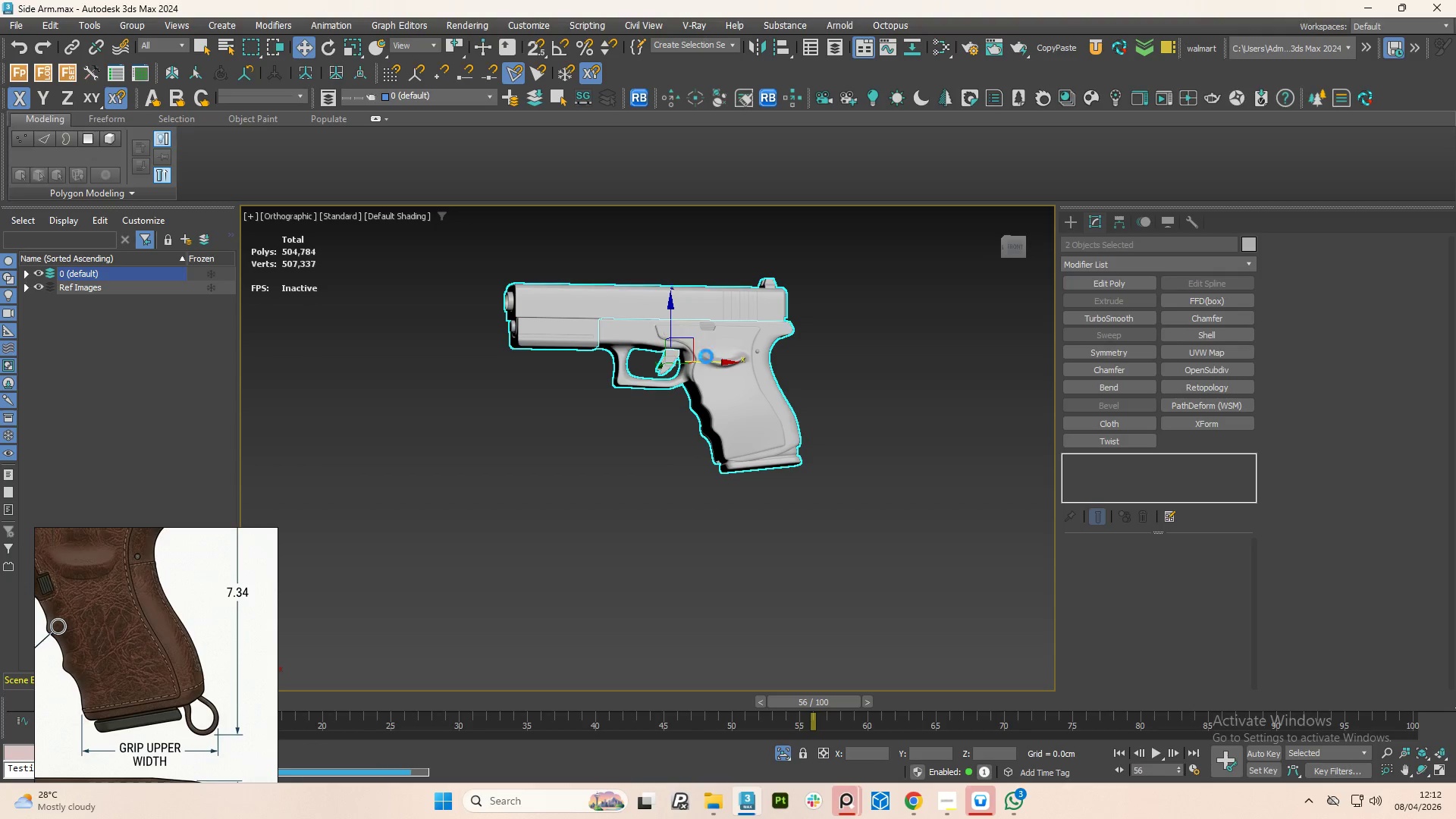 
hold_key(key=AltLeft, duration=1.5)
 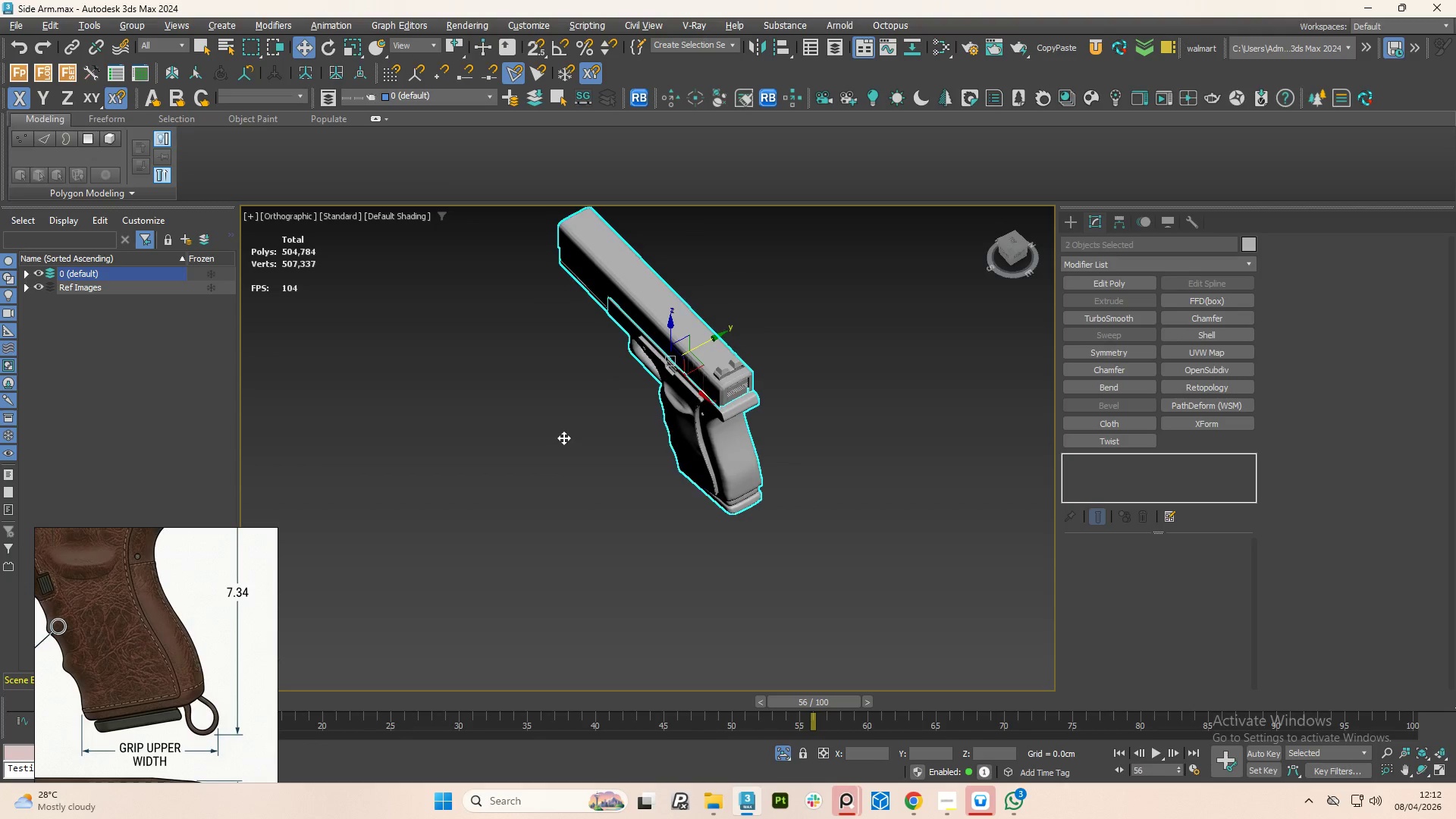 
hold_key(key=AltLeft, duration=1.53)
 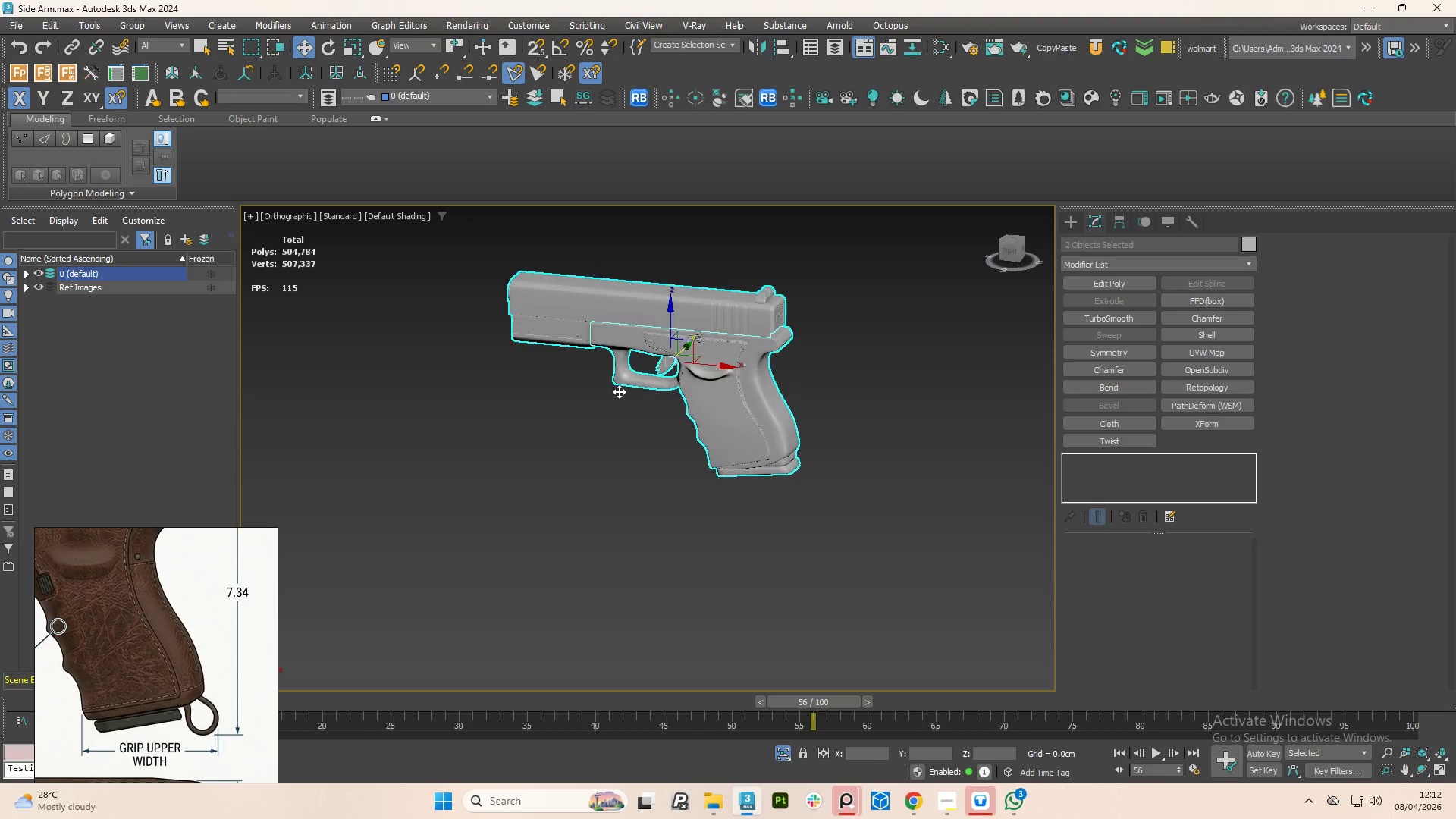 
hold_key(key=AltLeft, duration=1.28)
 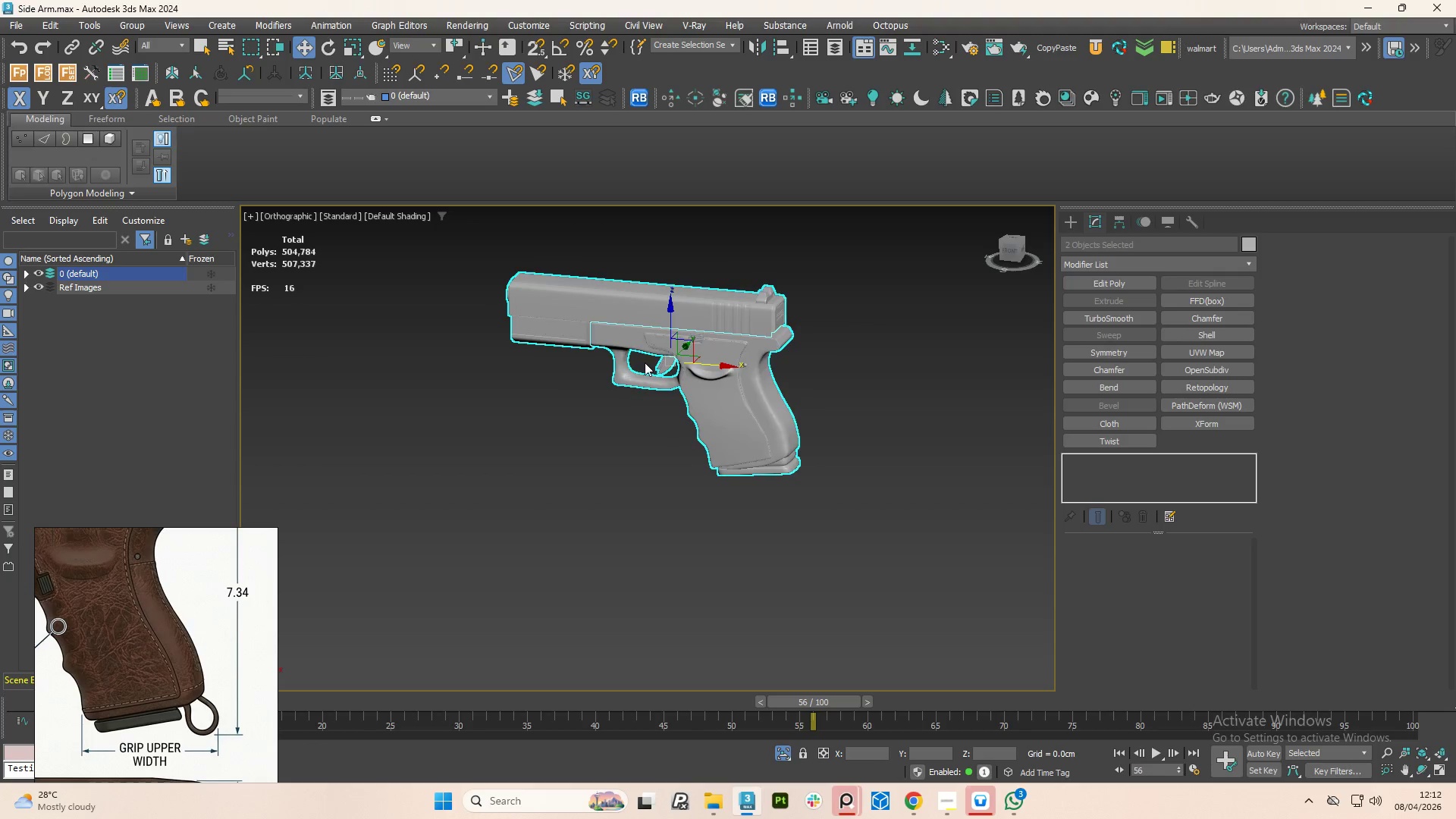 
hold_key(key=AltLeft, duration=1.5)
 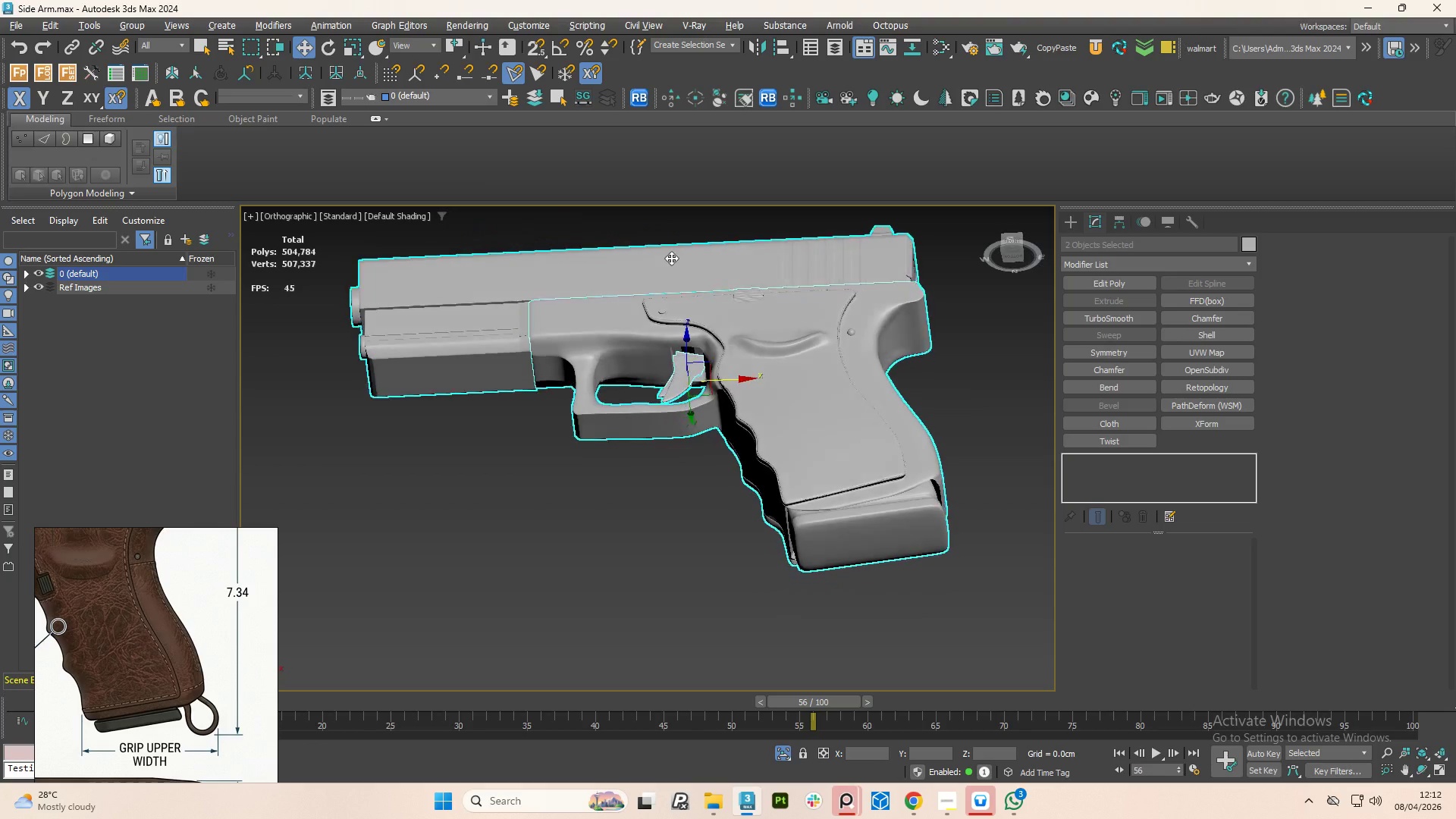 
scroll: coordinate [654, 340], scroll_direction: up, amount: 2.0
 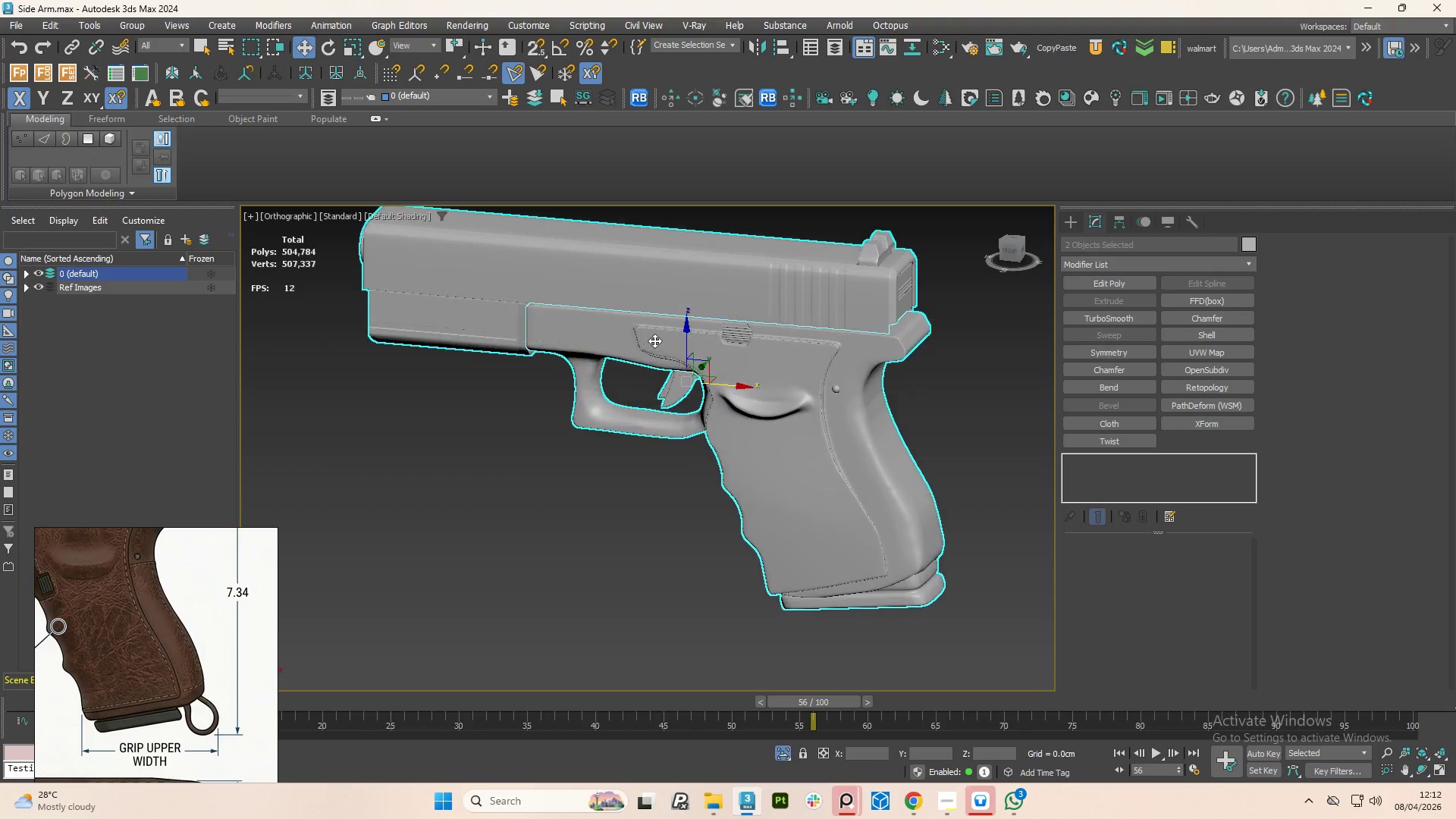 
hold_key(key=AltLeft, duration=0.86)
 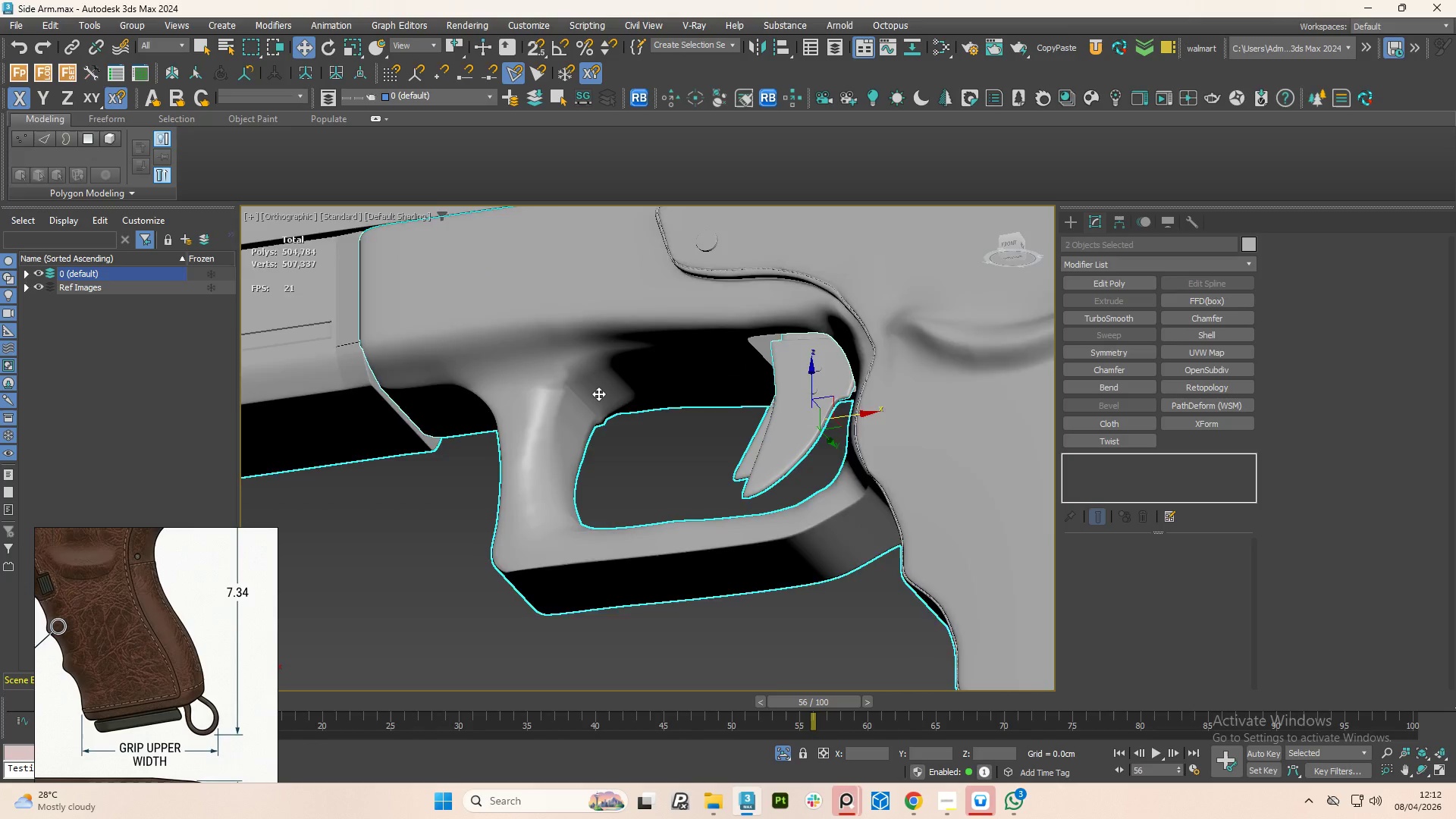 
hold_key(key=AltLeft, duration=5.33)
left_click([561, 381])
 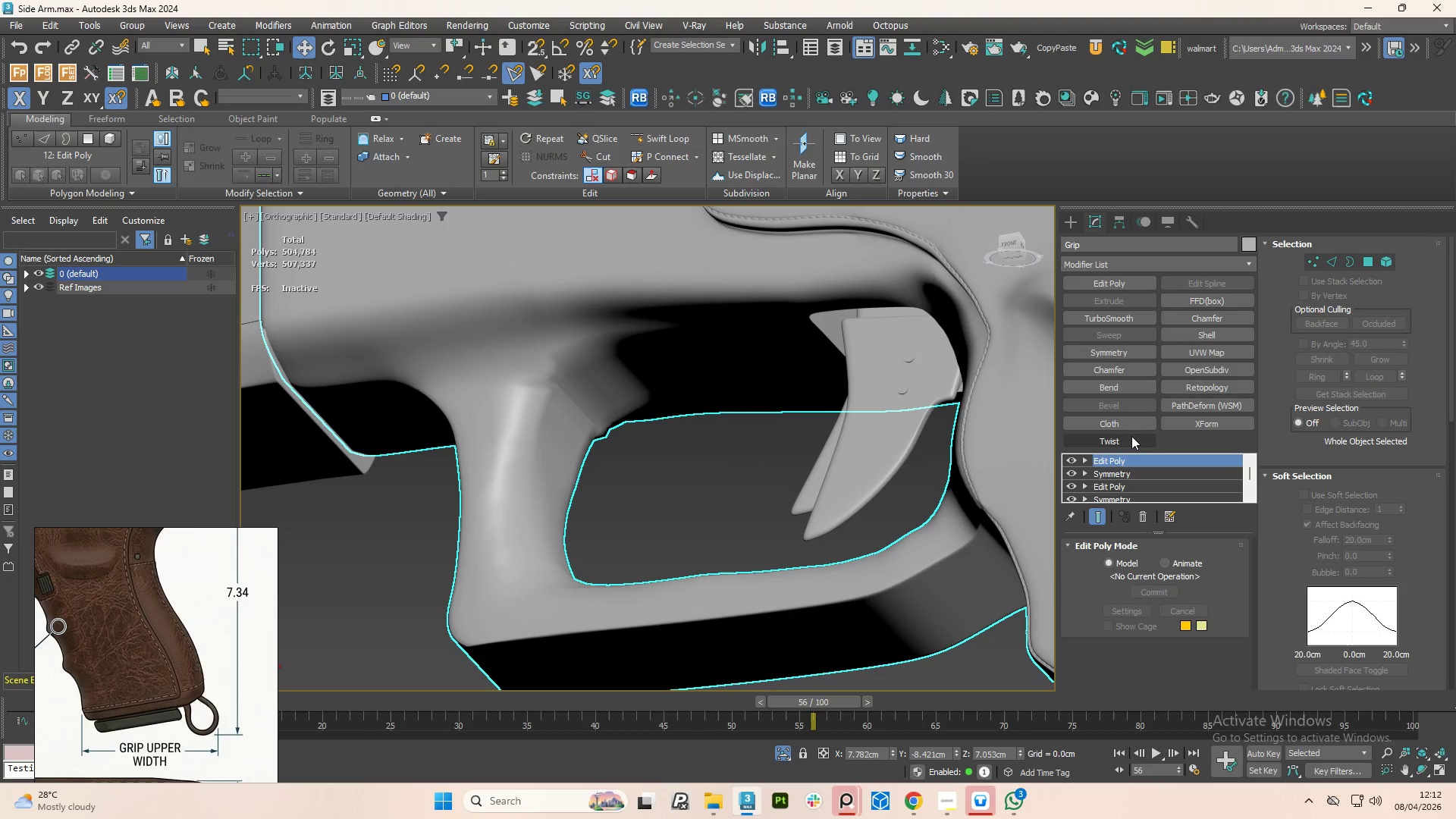 
scroll: coordinate [598, 394], scroll_direction: up, amount: 4.0
 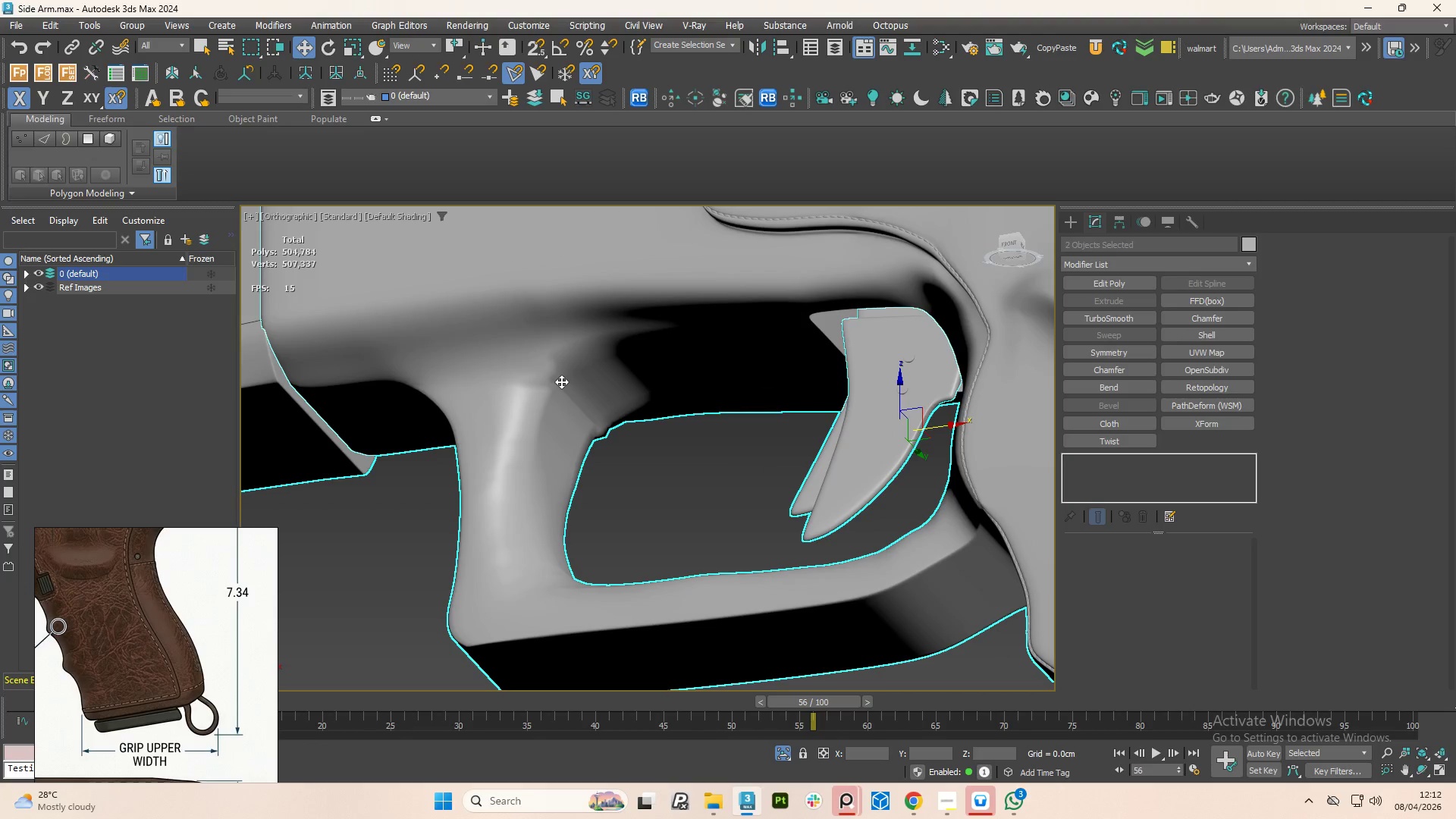 
key(F4)
 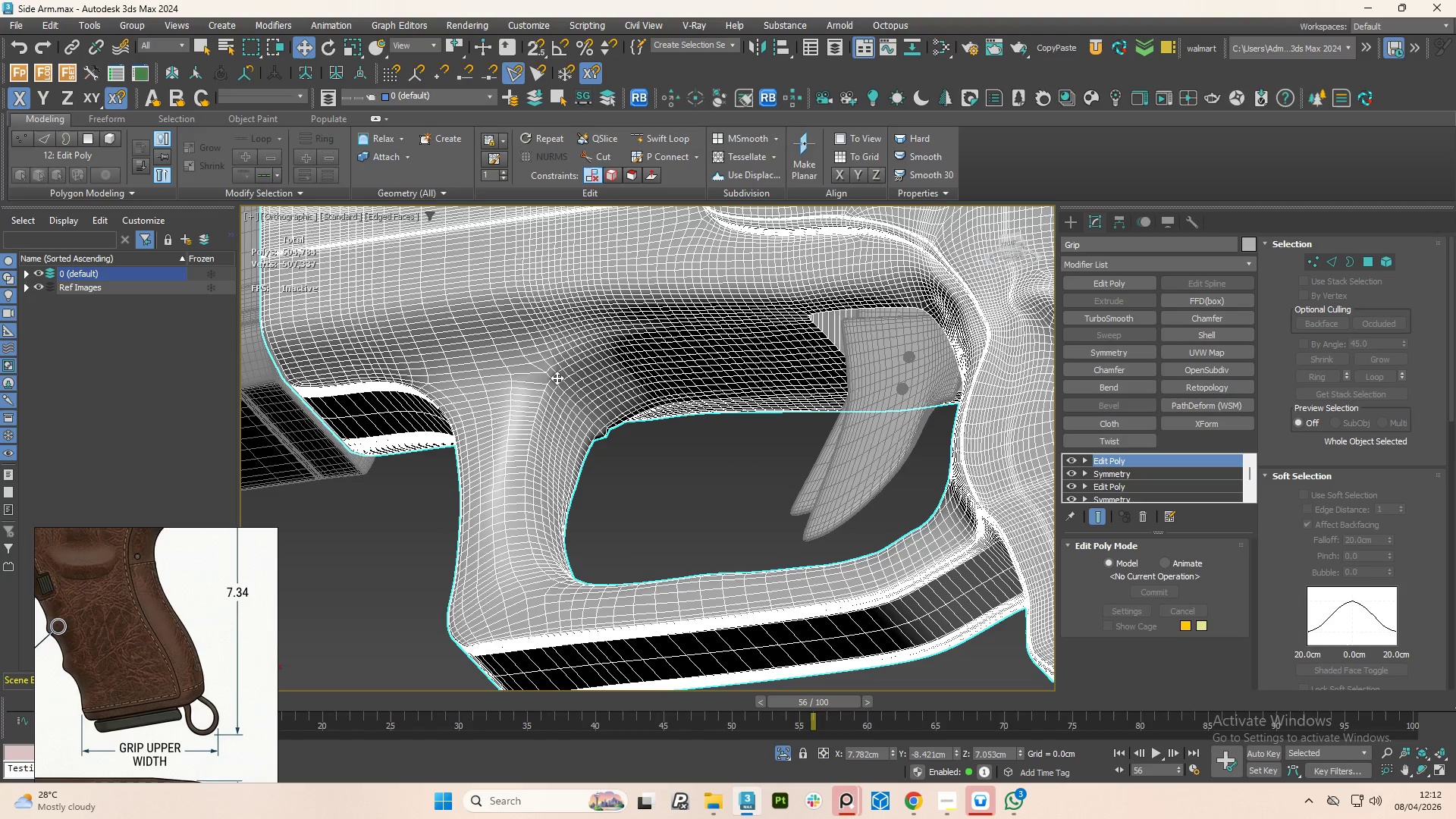 
hold_key(key=AltLeft, duration=1.42)
 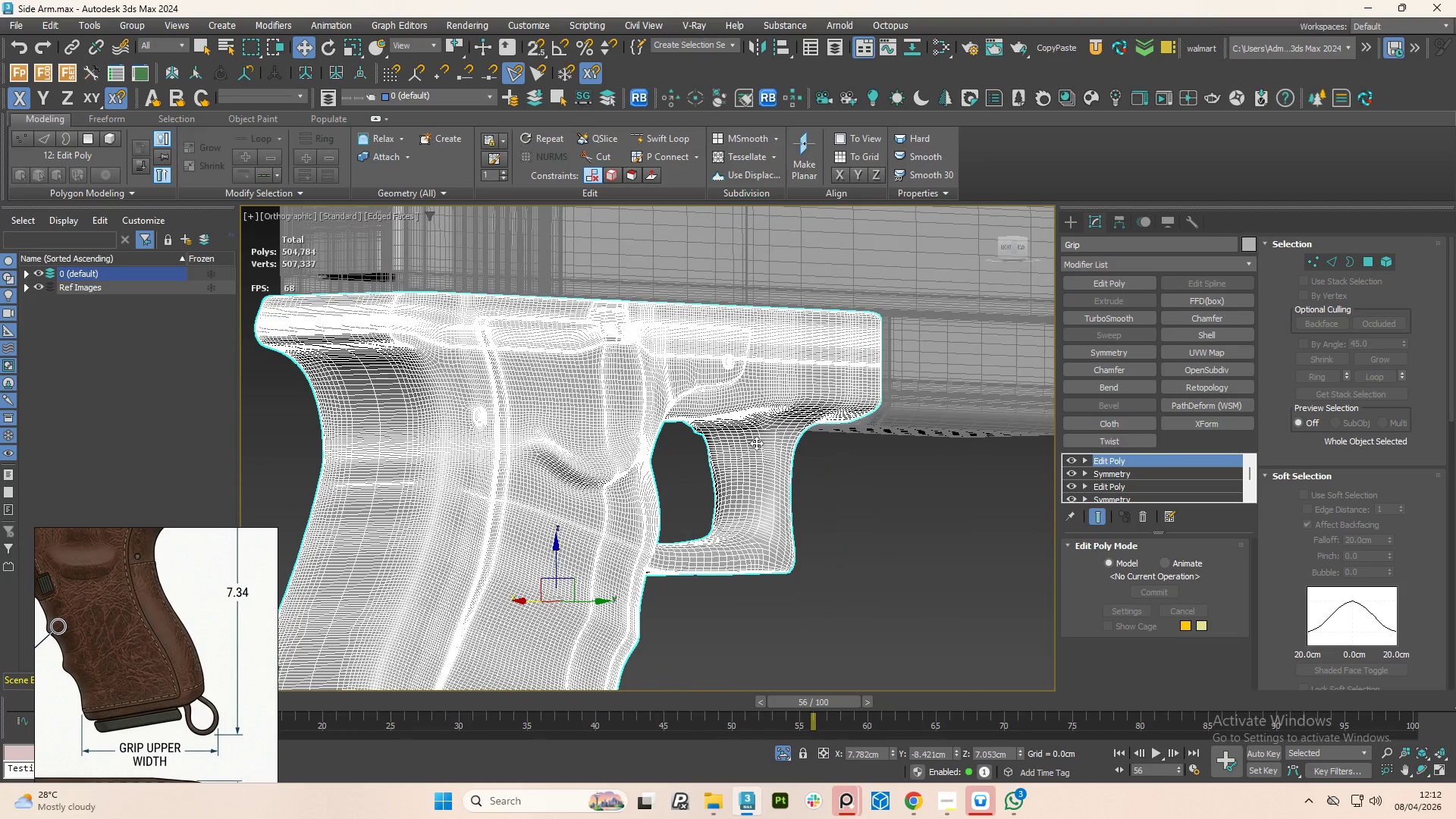 
scroll: coordinate [586, 435], scroll_direction: down, amount: 2.0
 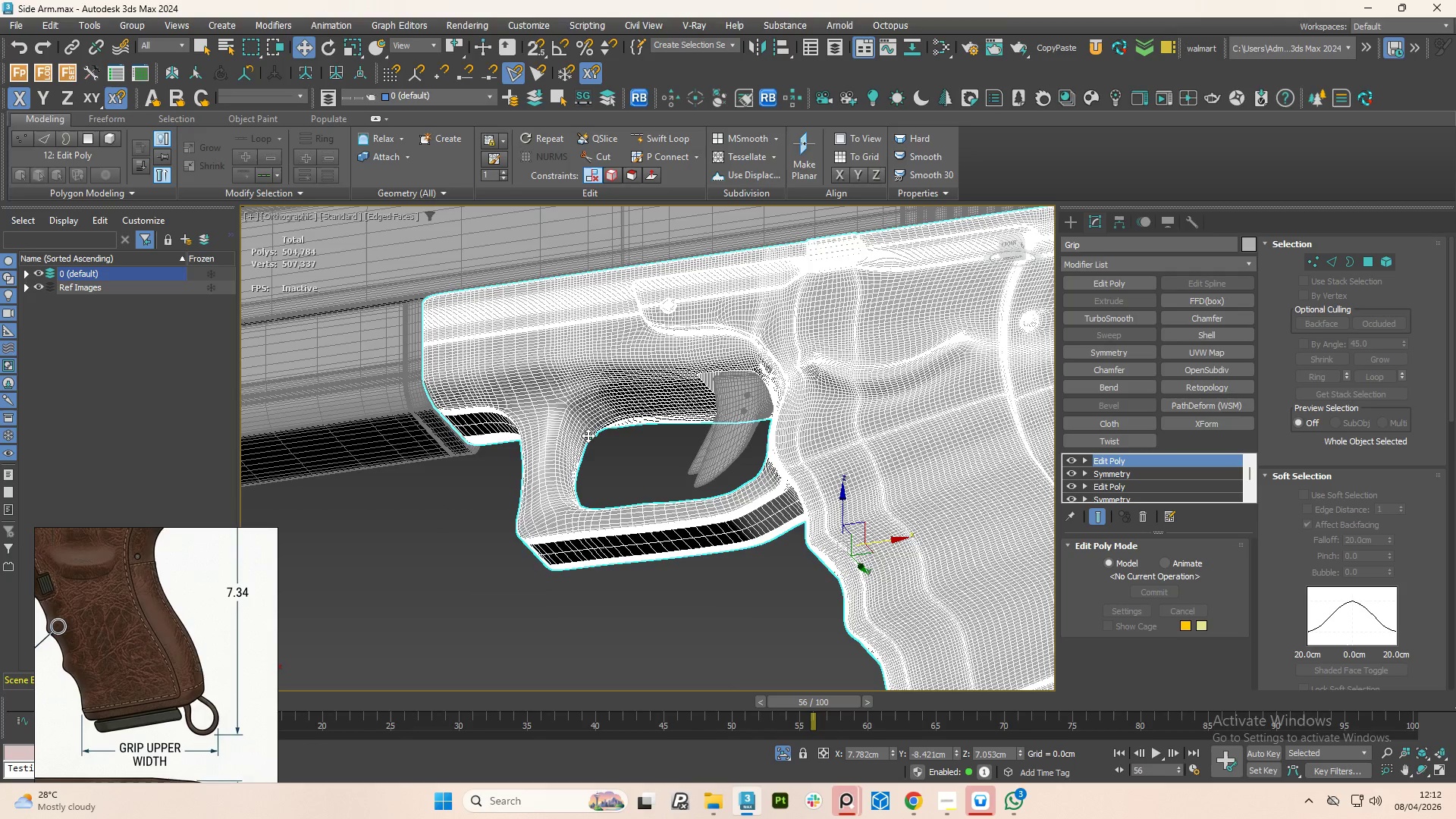 
hold_key(key=AltLeft, duration=1.5)
 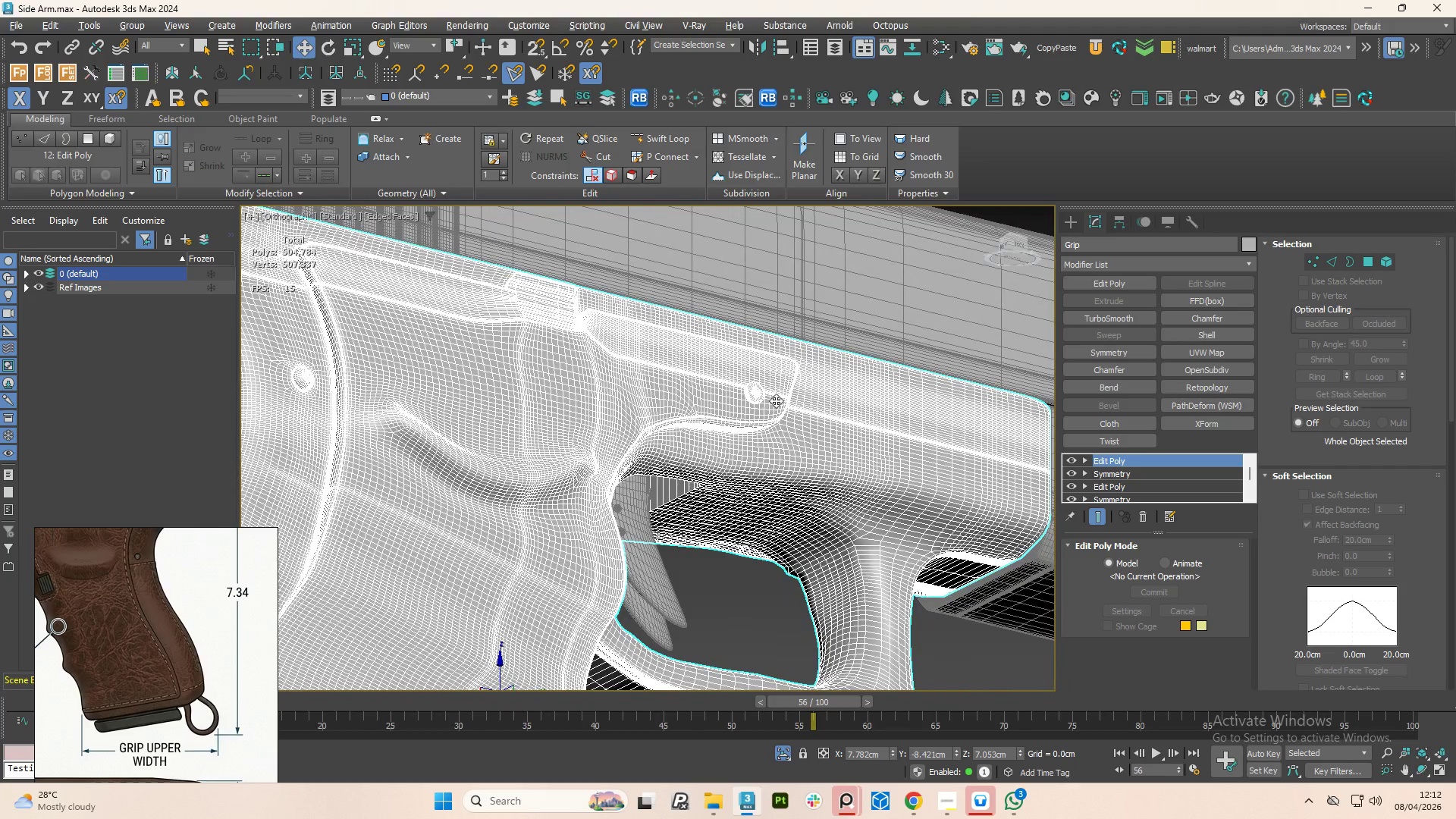 
scroll: coordinate [745, 438], scroll_direction: up, amount: 4.0
 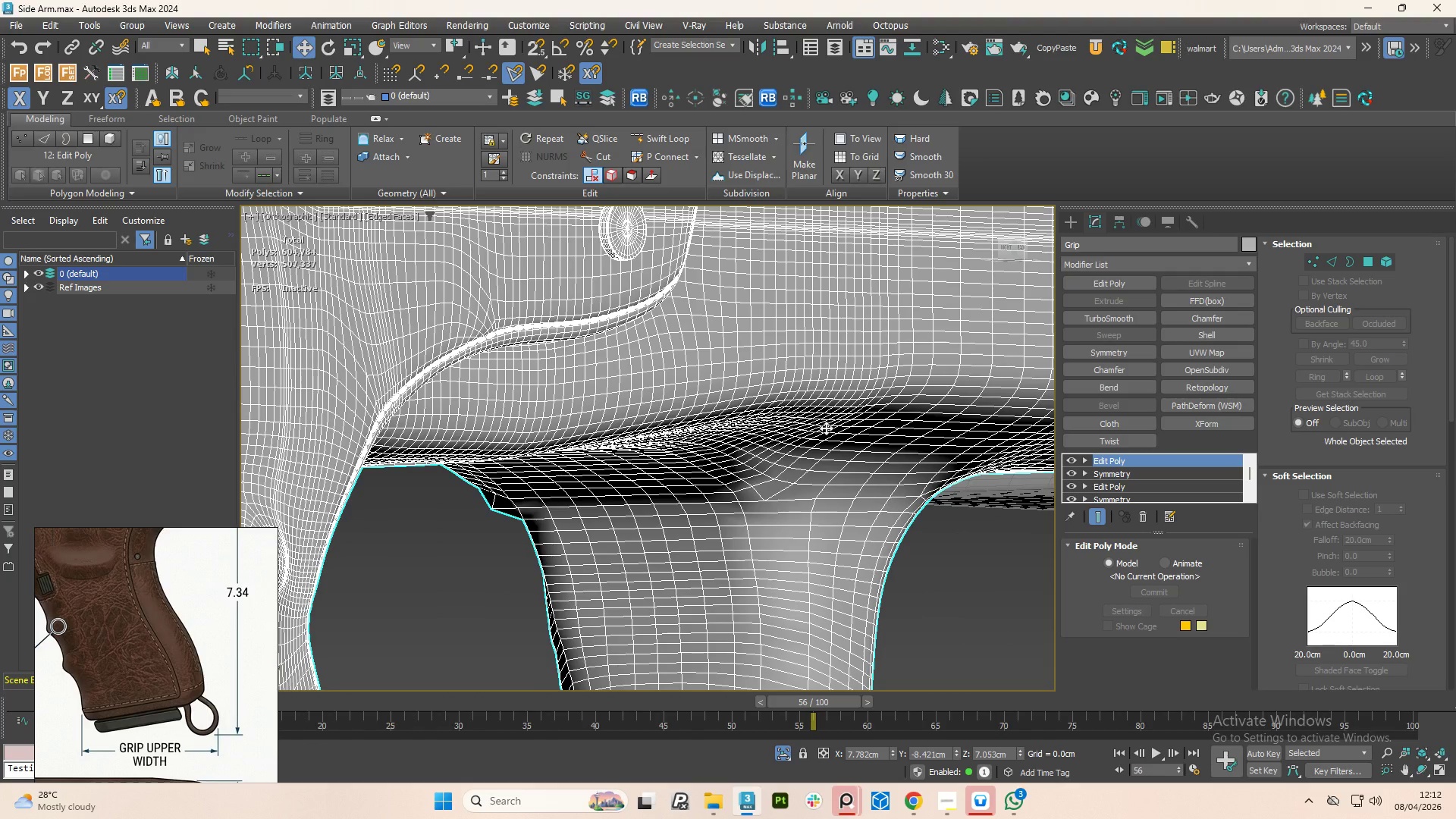 
scroll: coordinate [808, 457], scroll_direction: down, amount: 3.0
 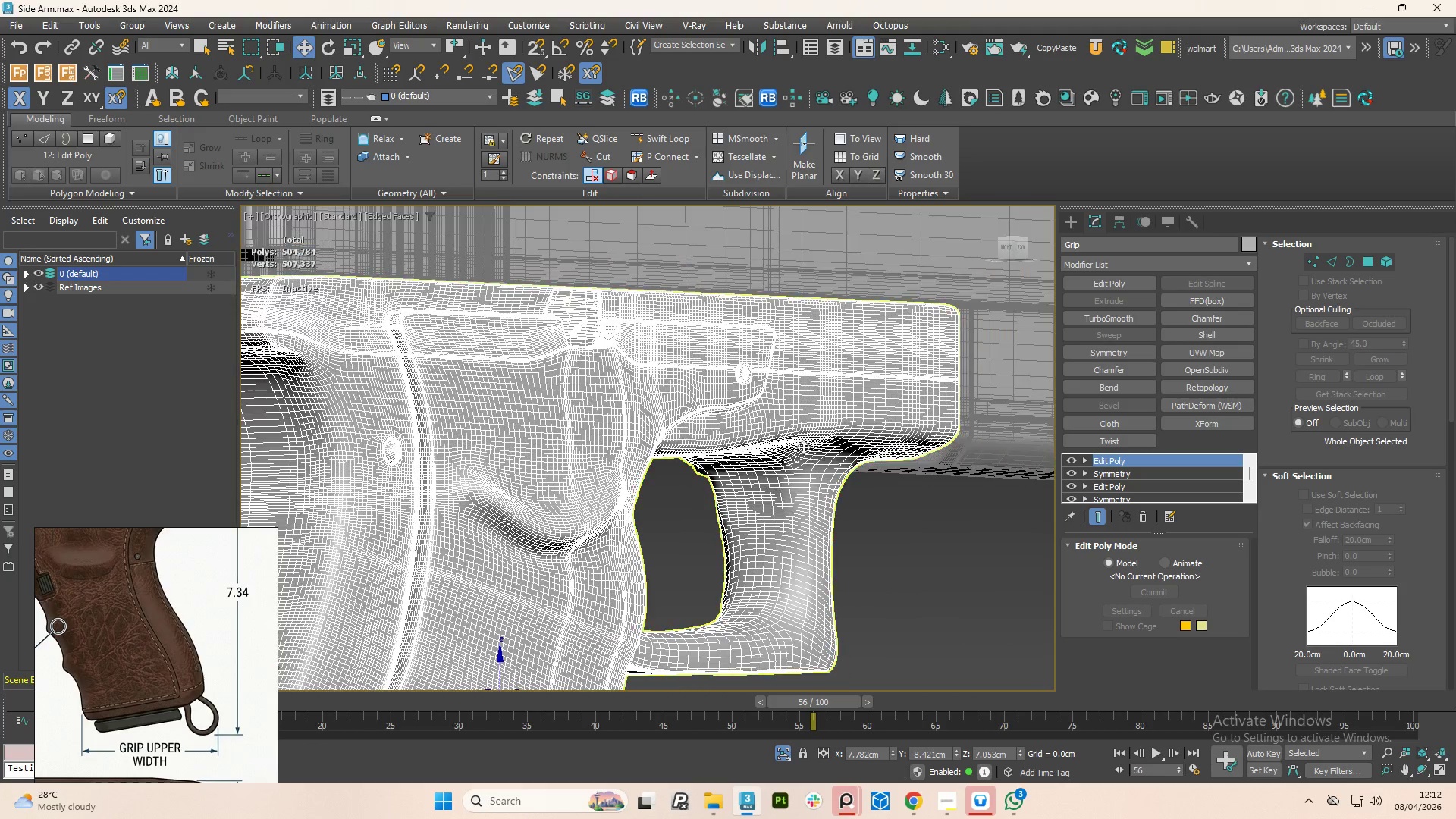 
hold_key(key=AltLeft, duration=0.73)
 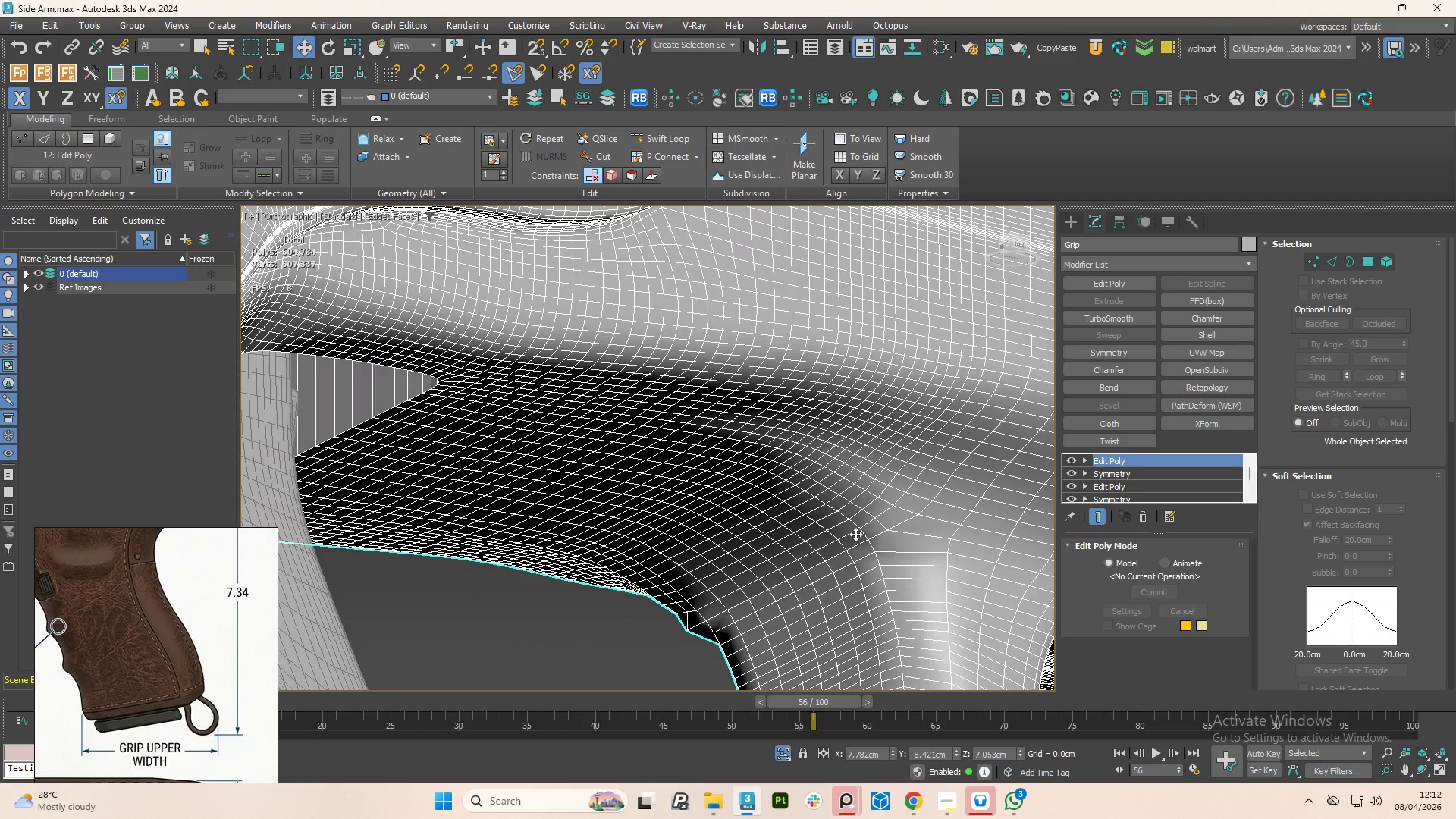 
hold_key(key=AltLeft, duration=7.41)
scroll: coordinate [844, 541], scroll_direction: up, amount: 3.0
 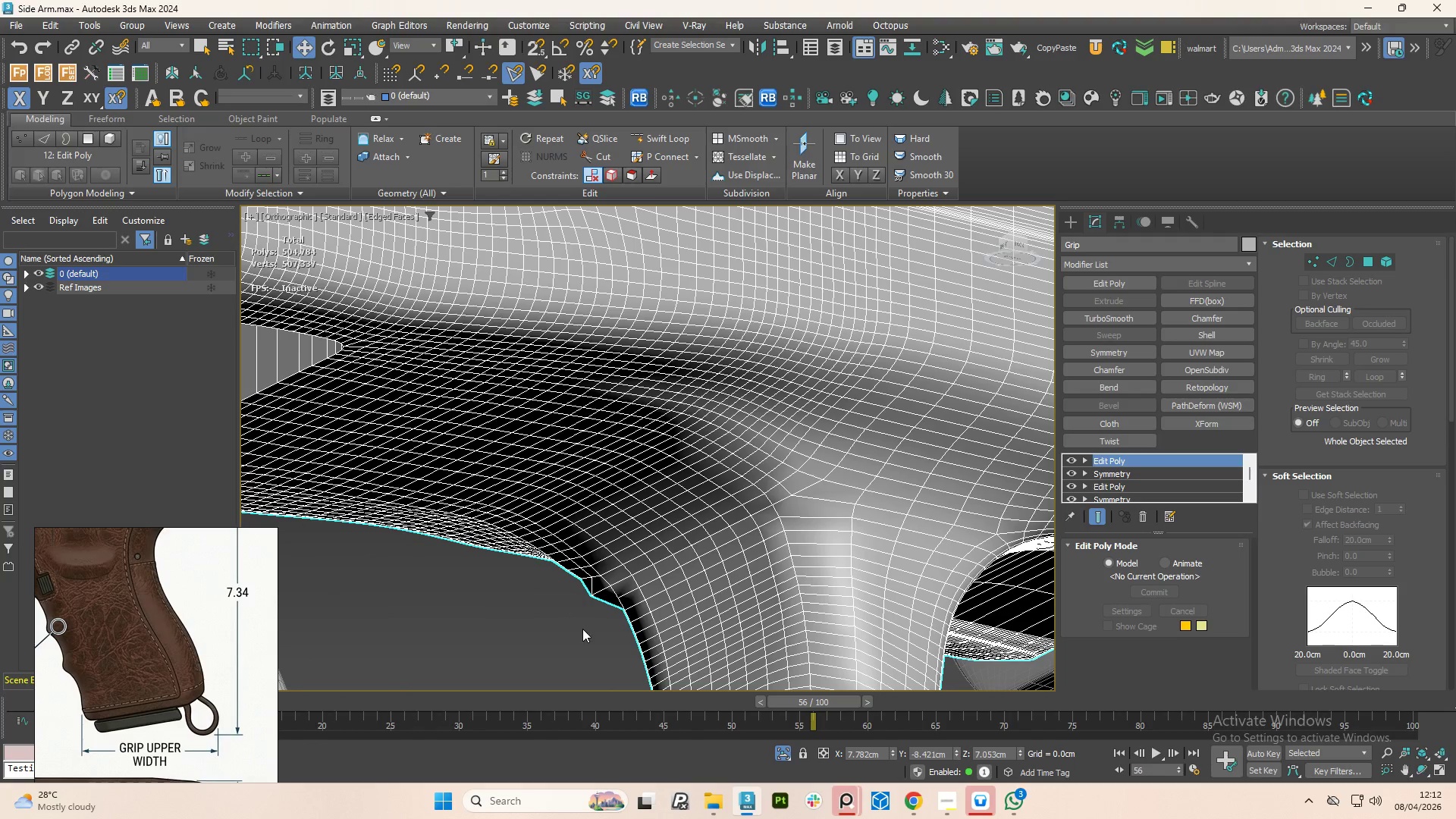 
key(1)
 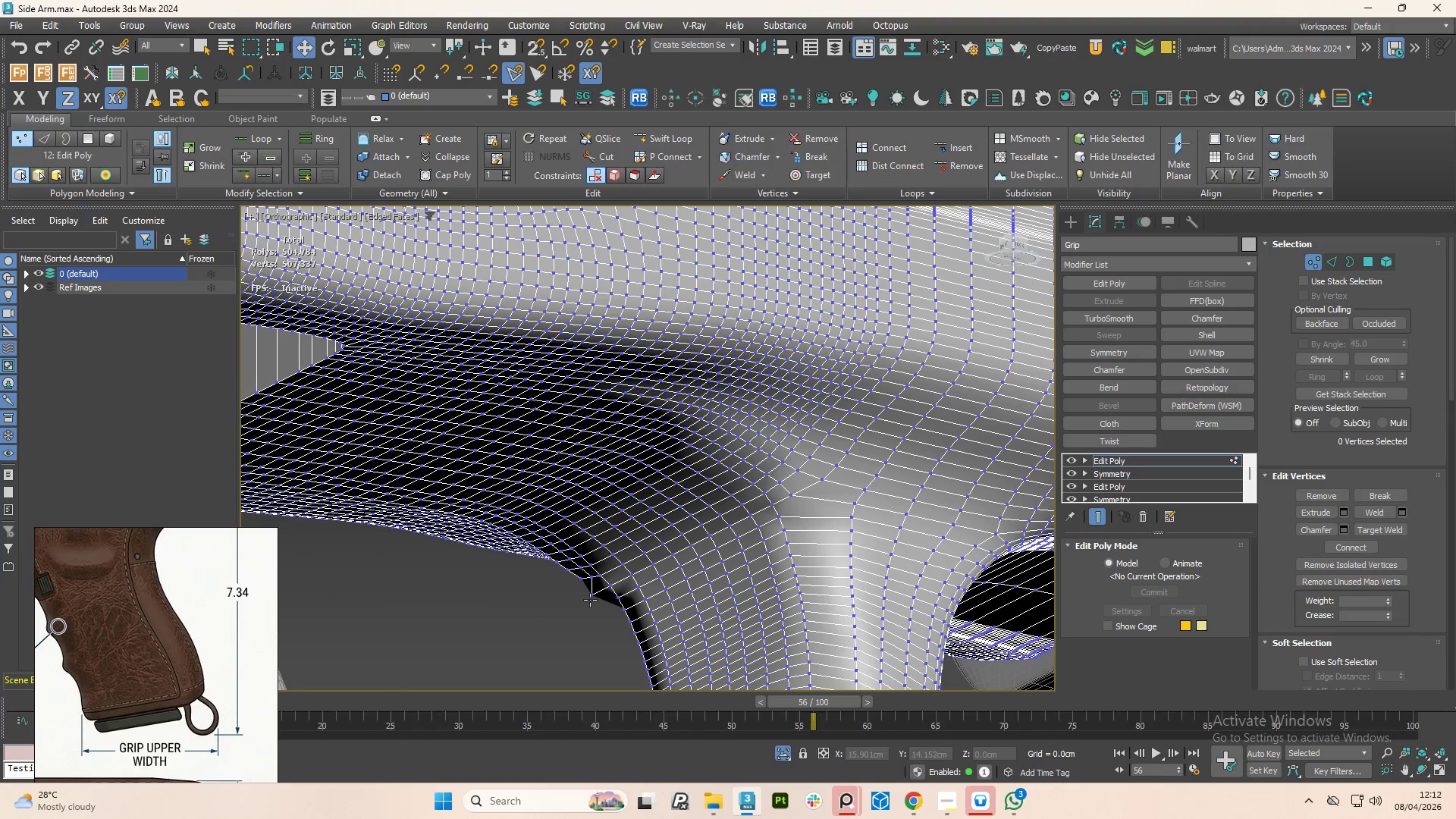 
left_click([590, 600])
 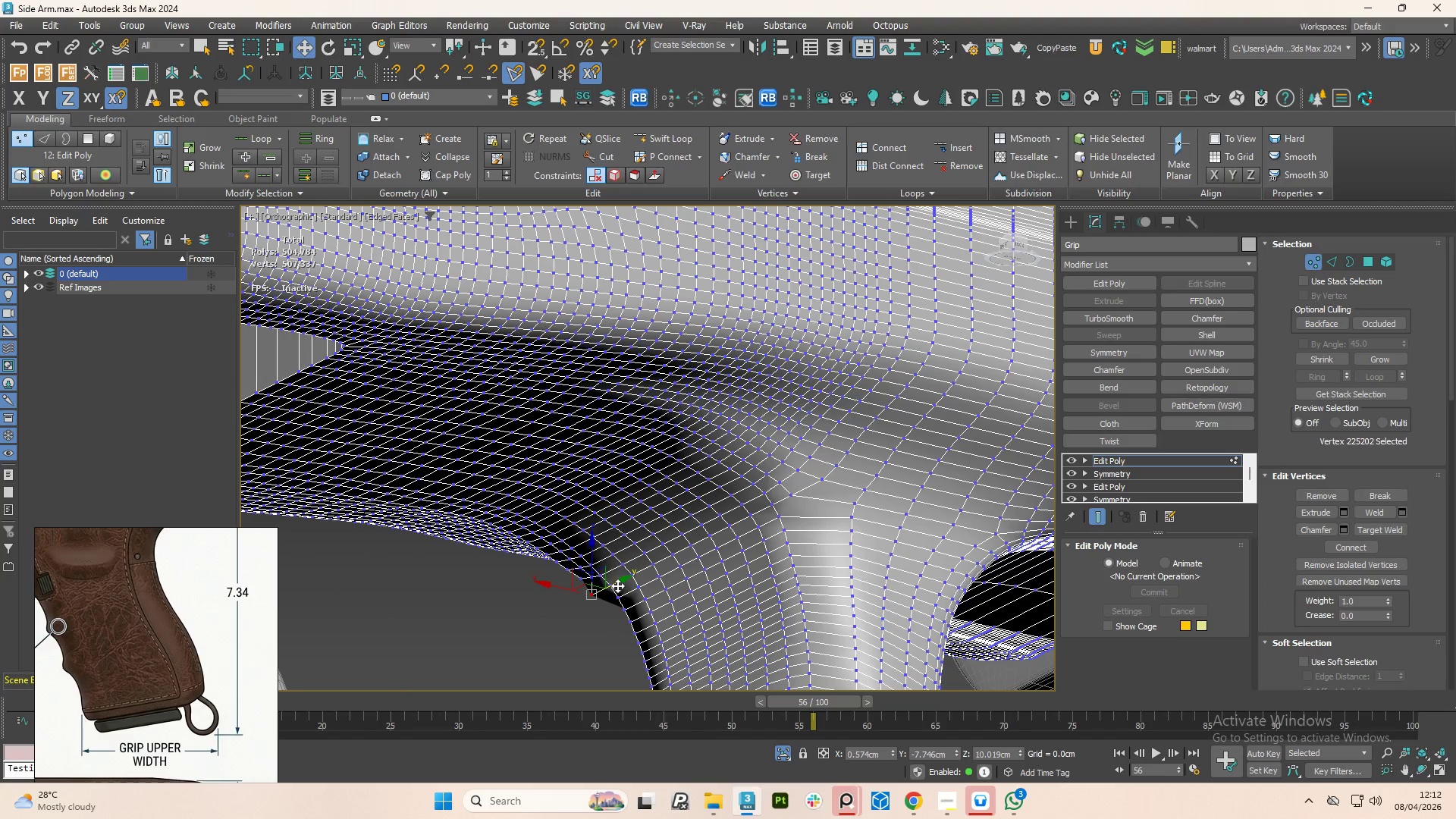 
hold_key(key=AltLeft, duration=1.5)
 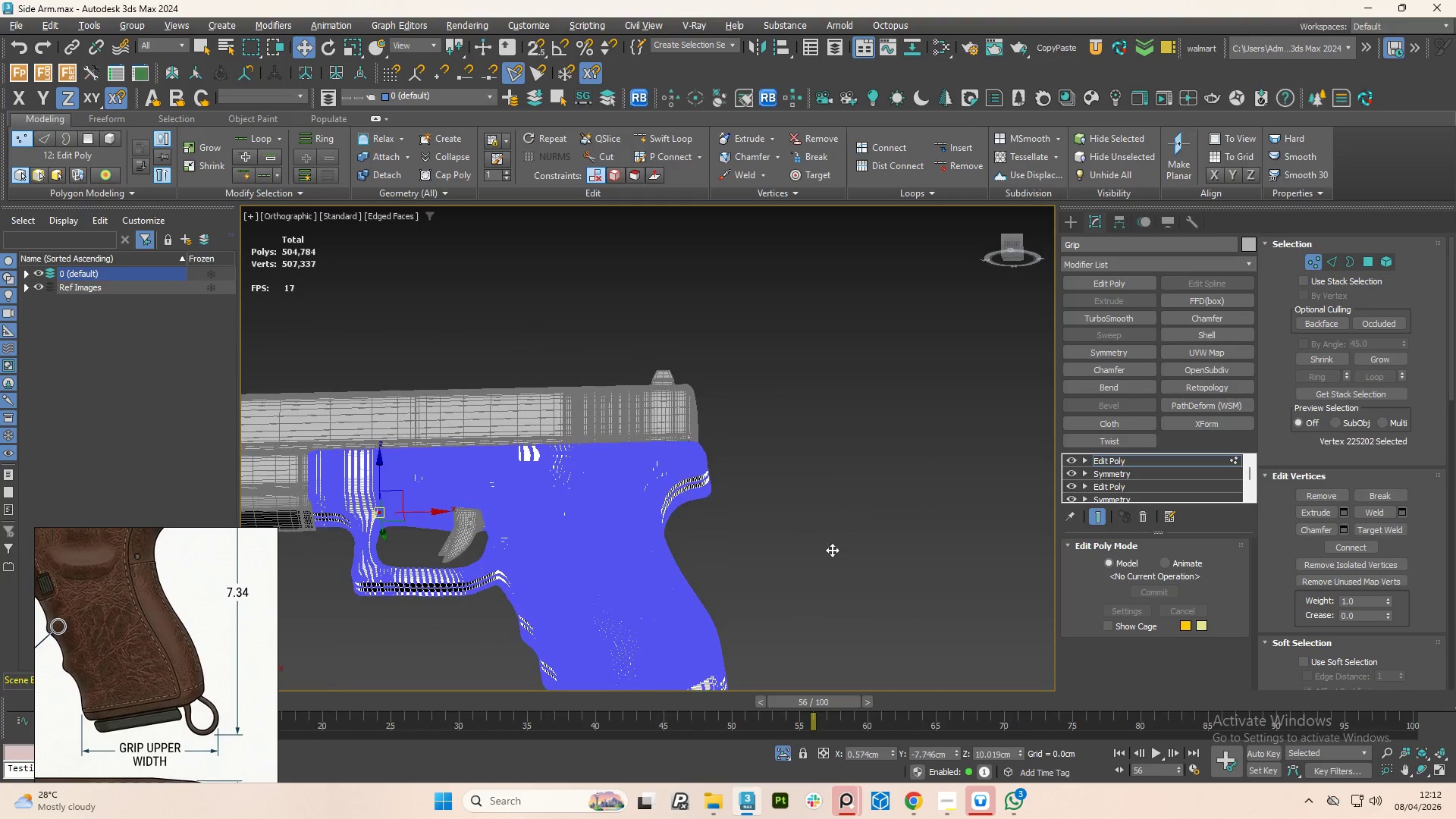 
scroll: coordinate [626, 545], scroll_direction: down, amount: 6.0
 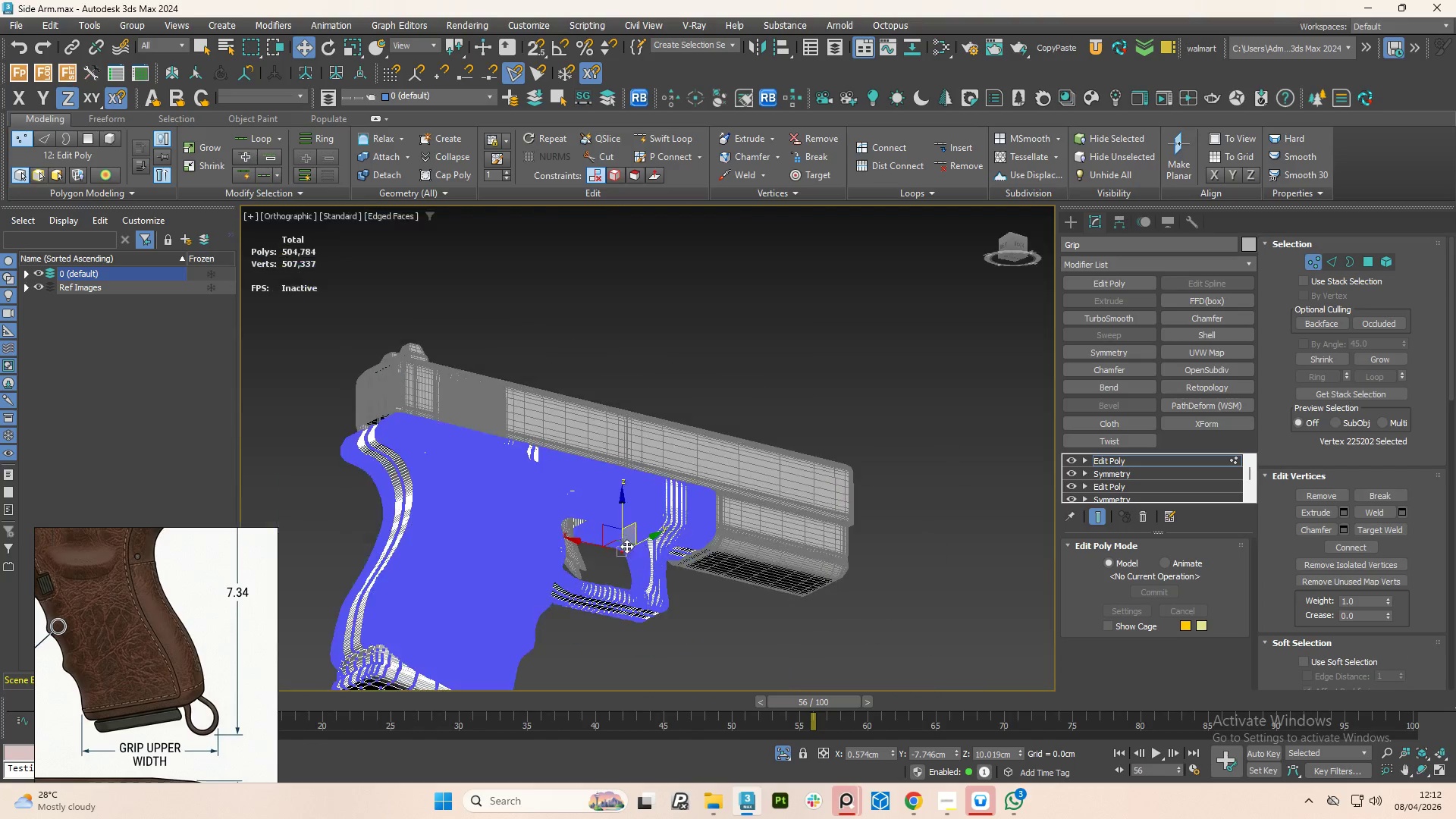 
key(Alt+AltLeft)
 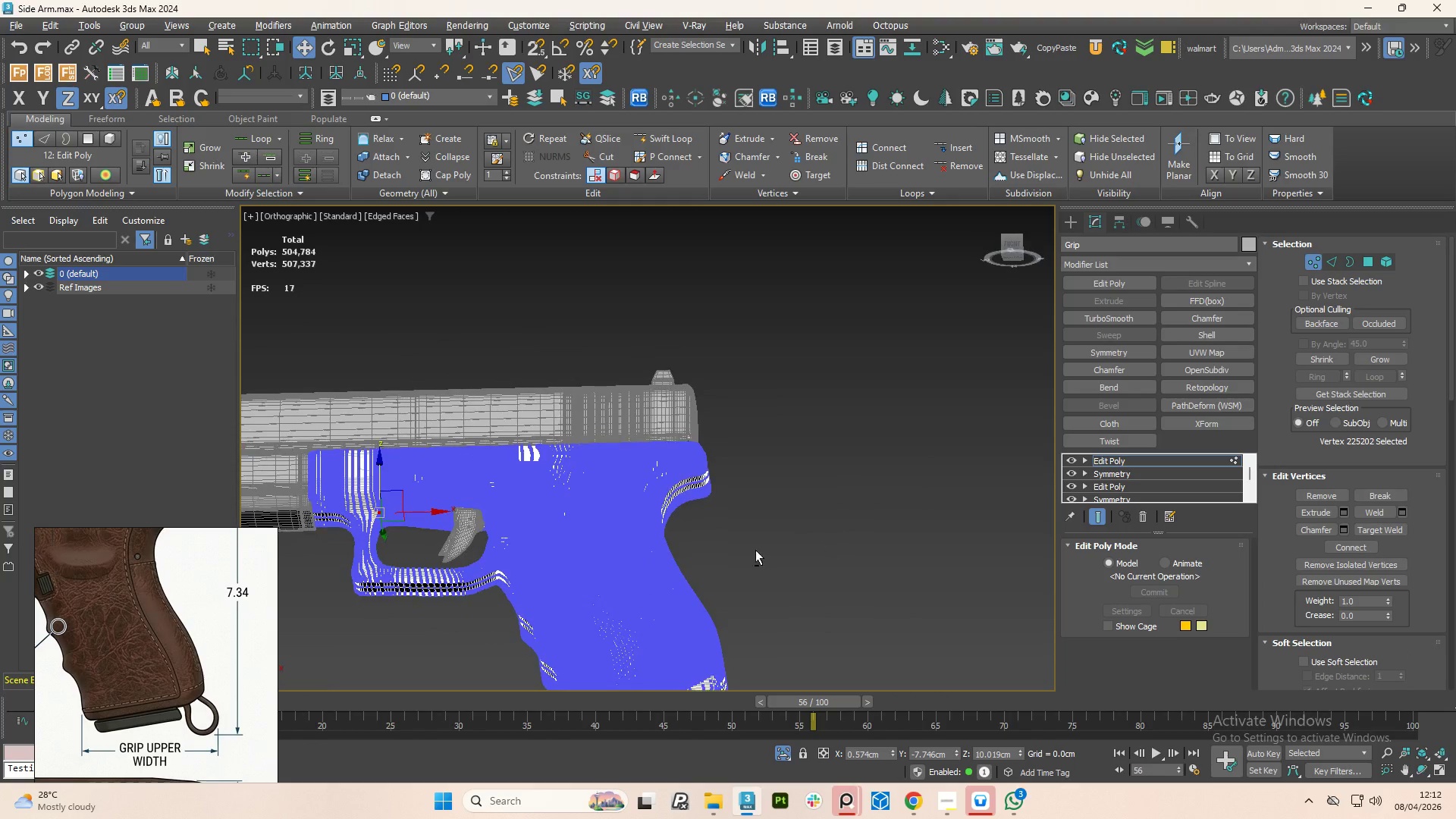 
key(Alt+AltLeft)
 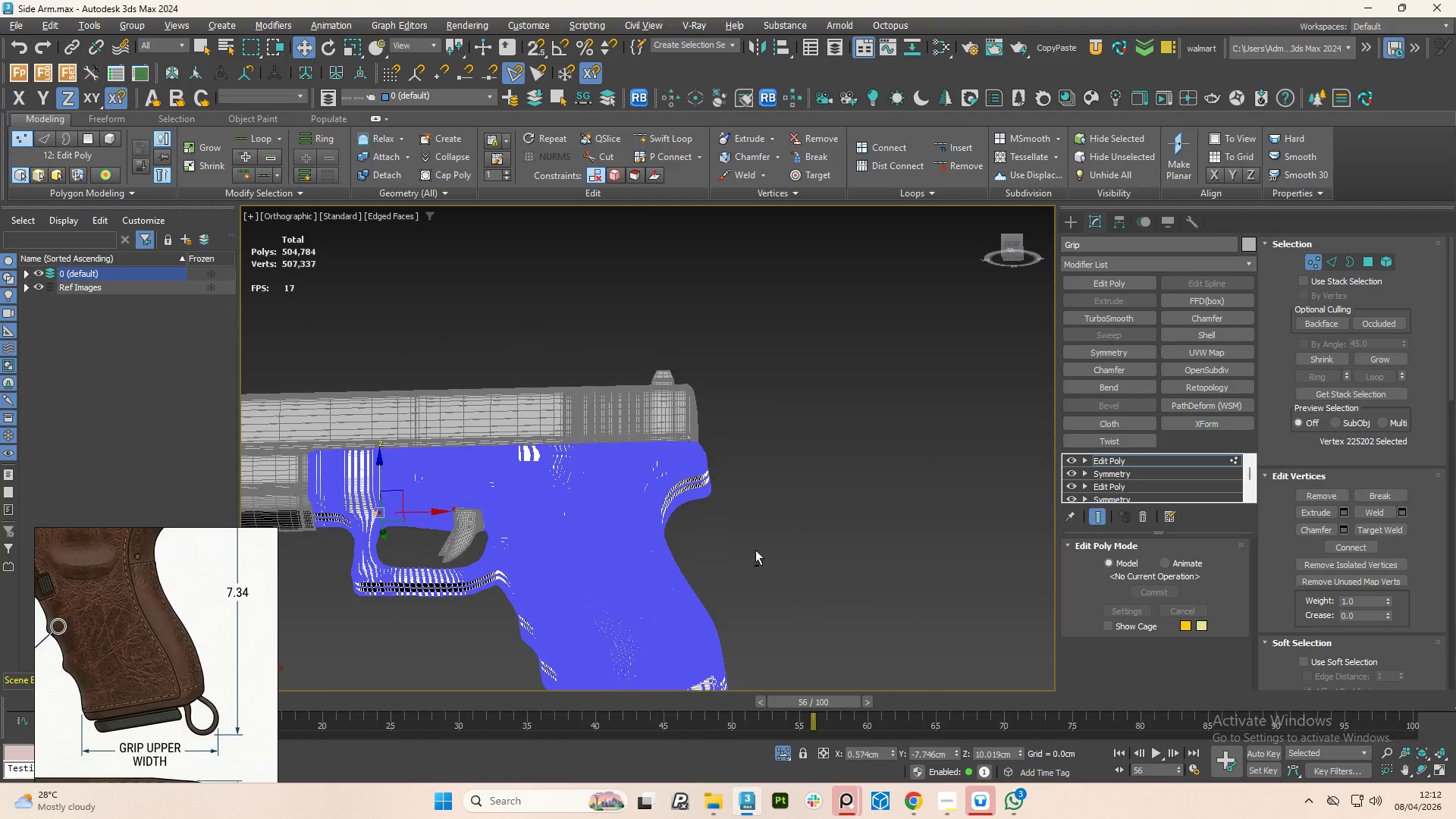 
scroll: coordinate [372, 514], scroll_direction: up, amount: 5.0
 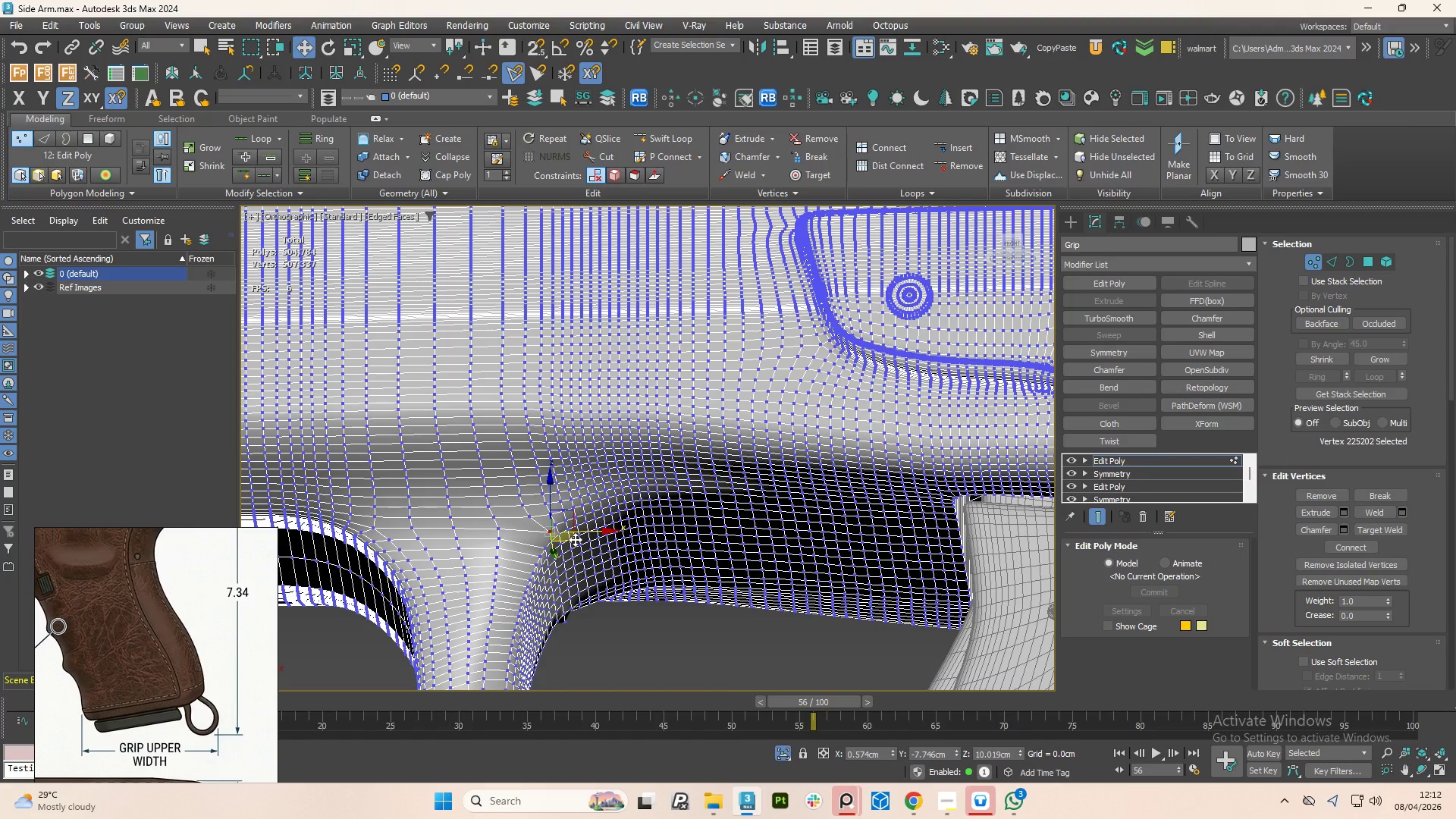 
left_click_drag(start_coordinate=[575, 539], to_coordinate=[566, 536])
 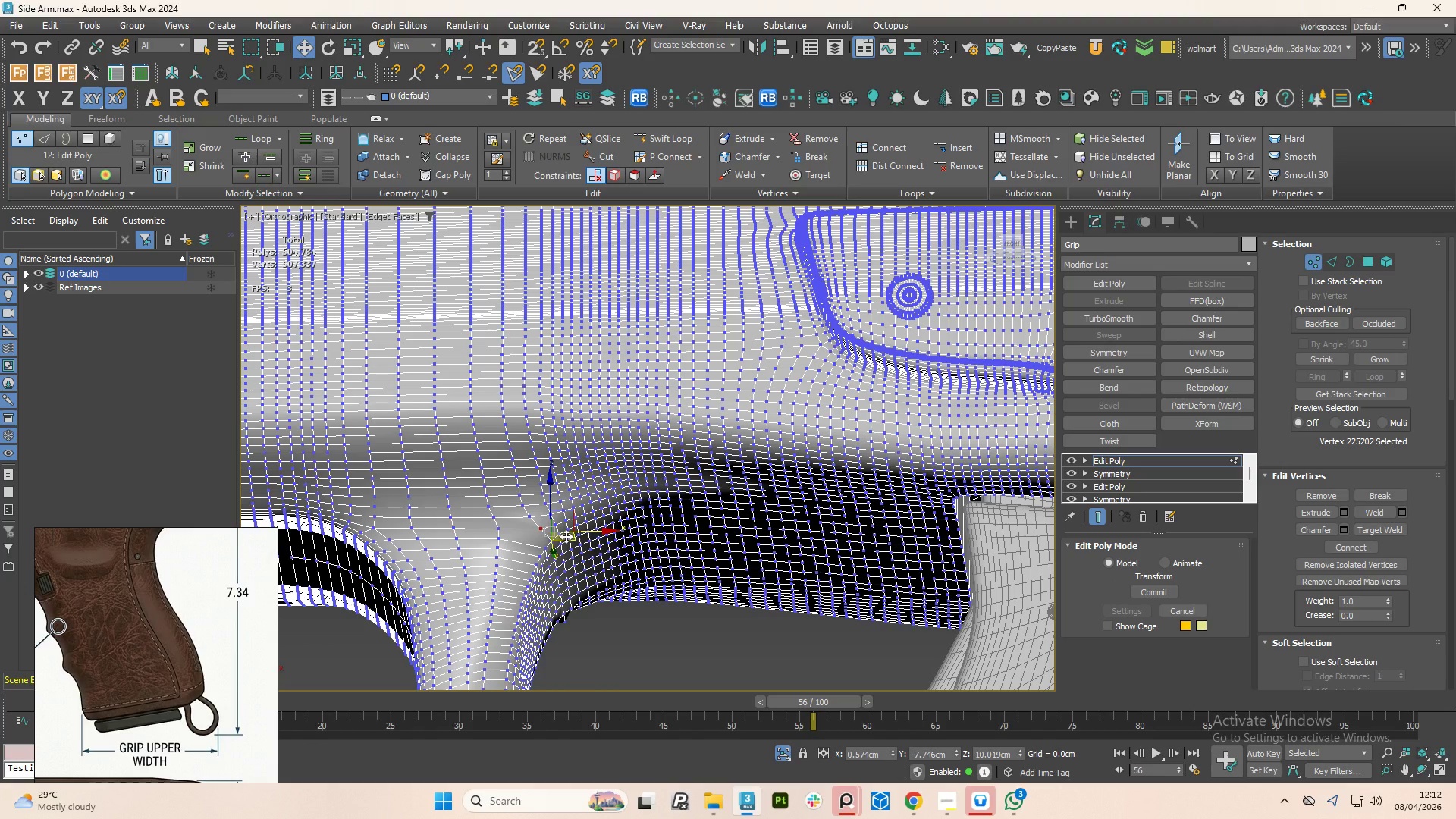 
key(1)
 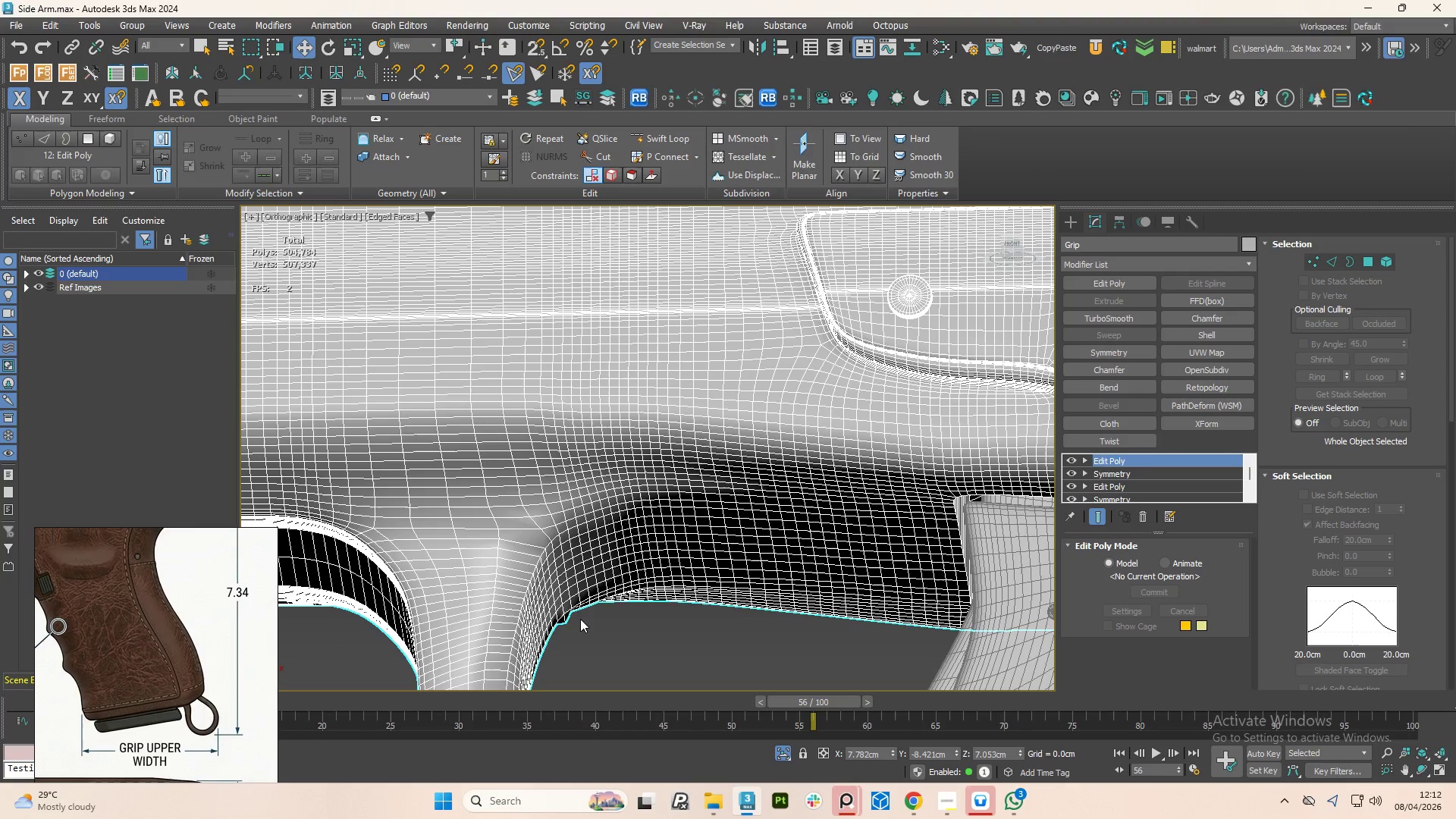 
key(1)
 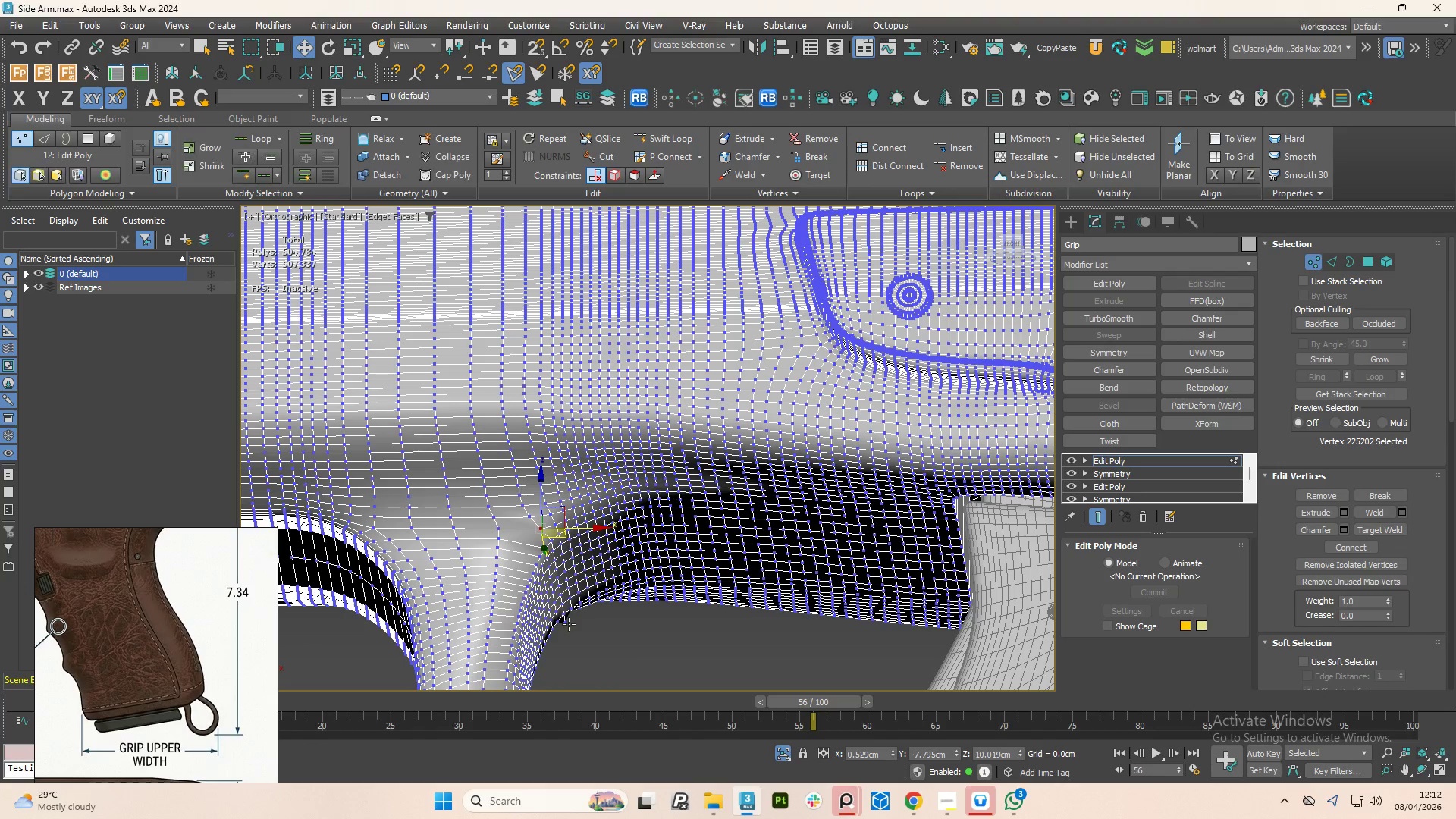 
left_click([569, 624])
 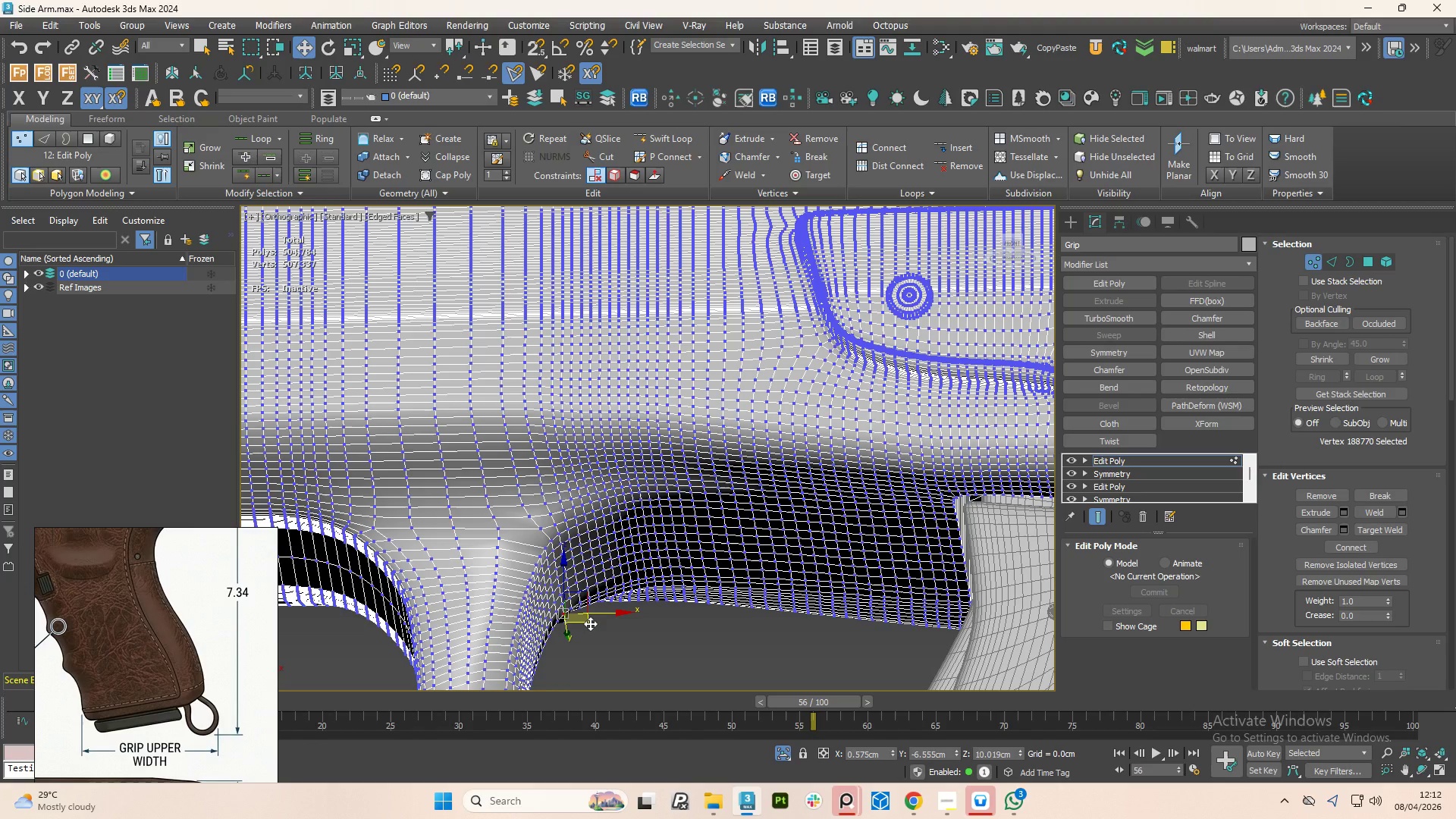 
left_click_drag(start_coordinate=[590, 623], to_coordinate=[586, 621])
 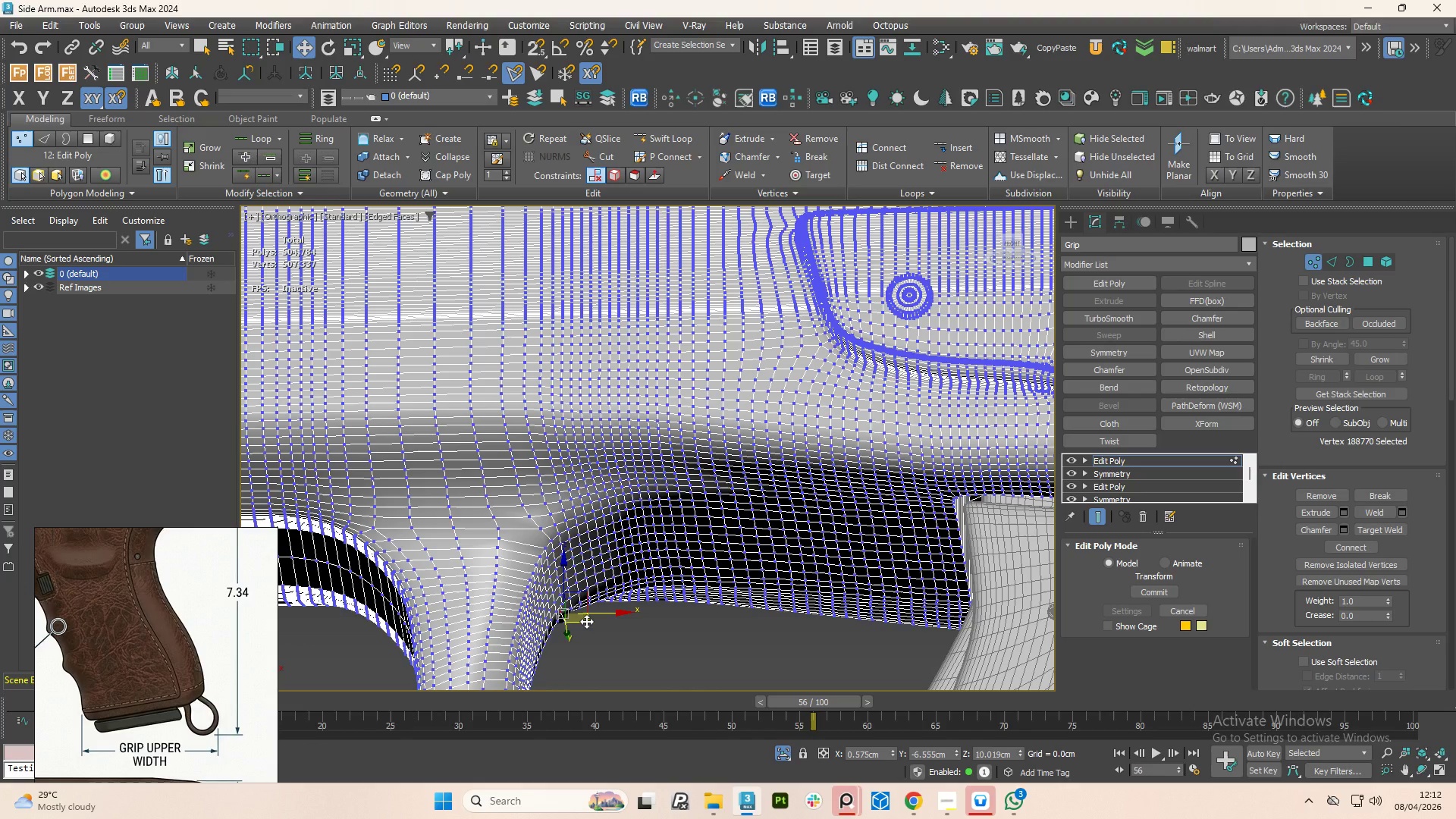 
key(Control+Z)
 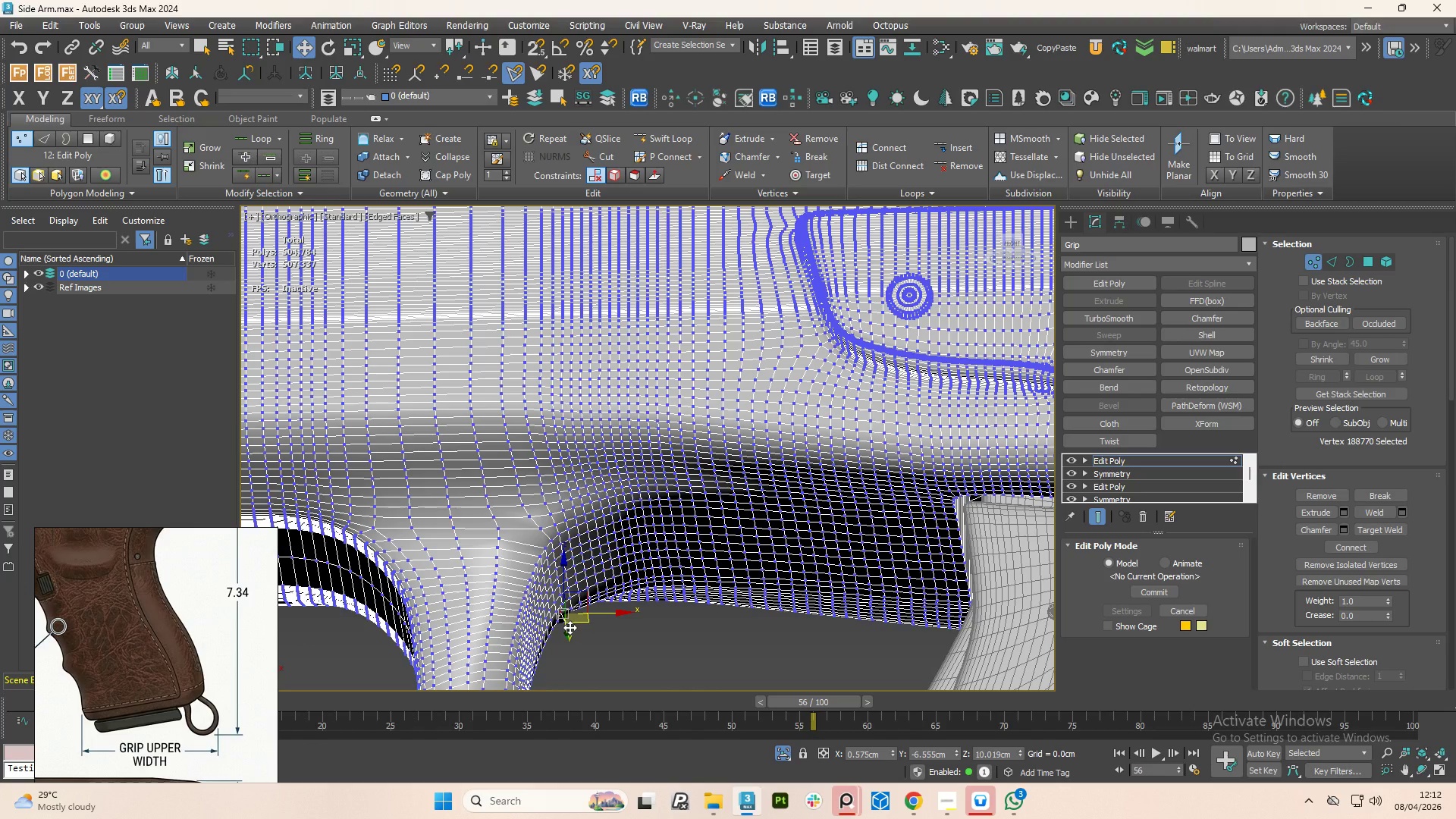 
scroll: coordinate [570, 627], scroll_direction: up, amount: 3.0
 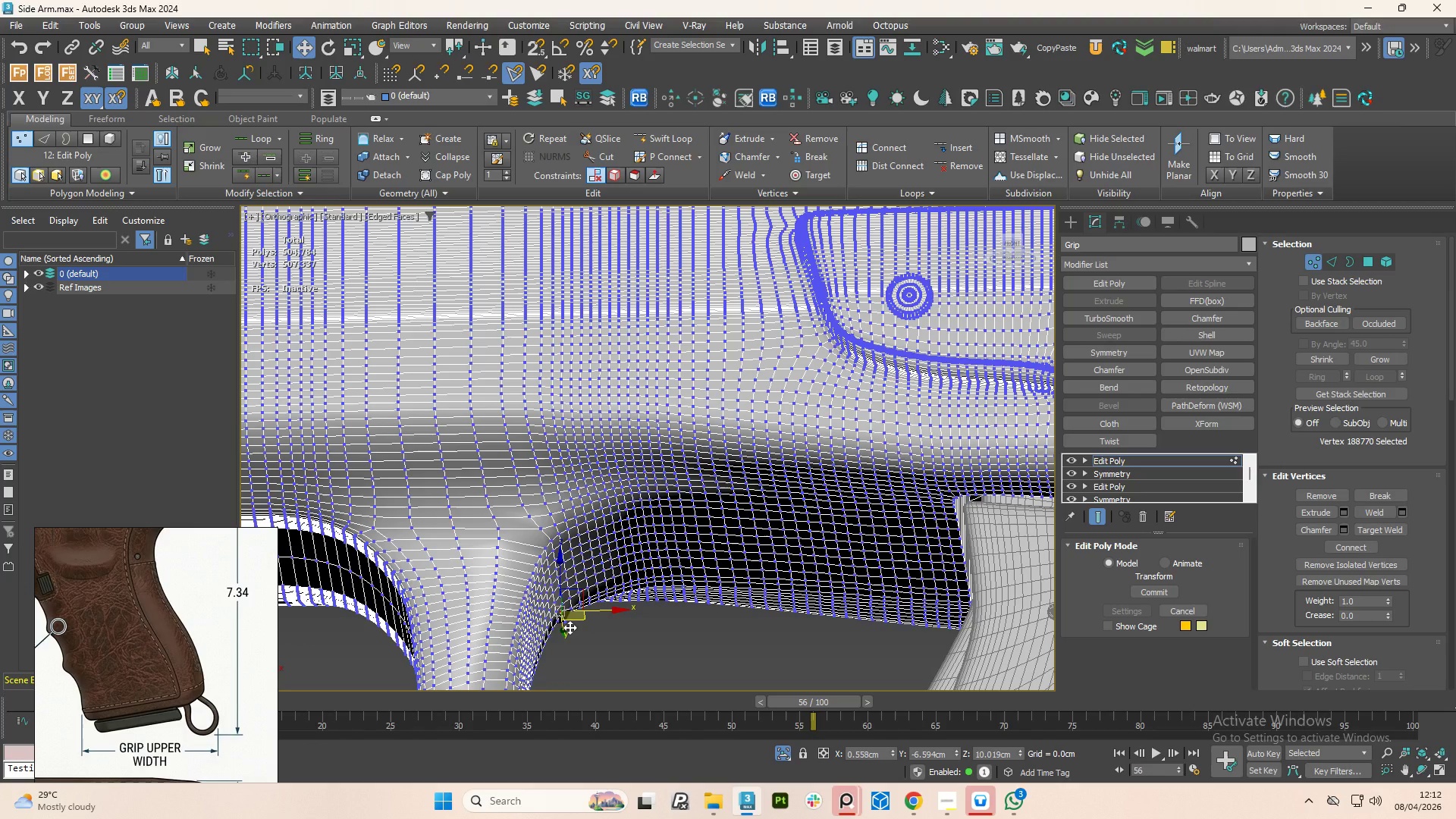 
left_click([559, 615])
 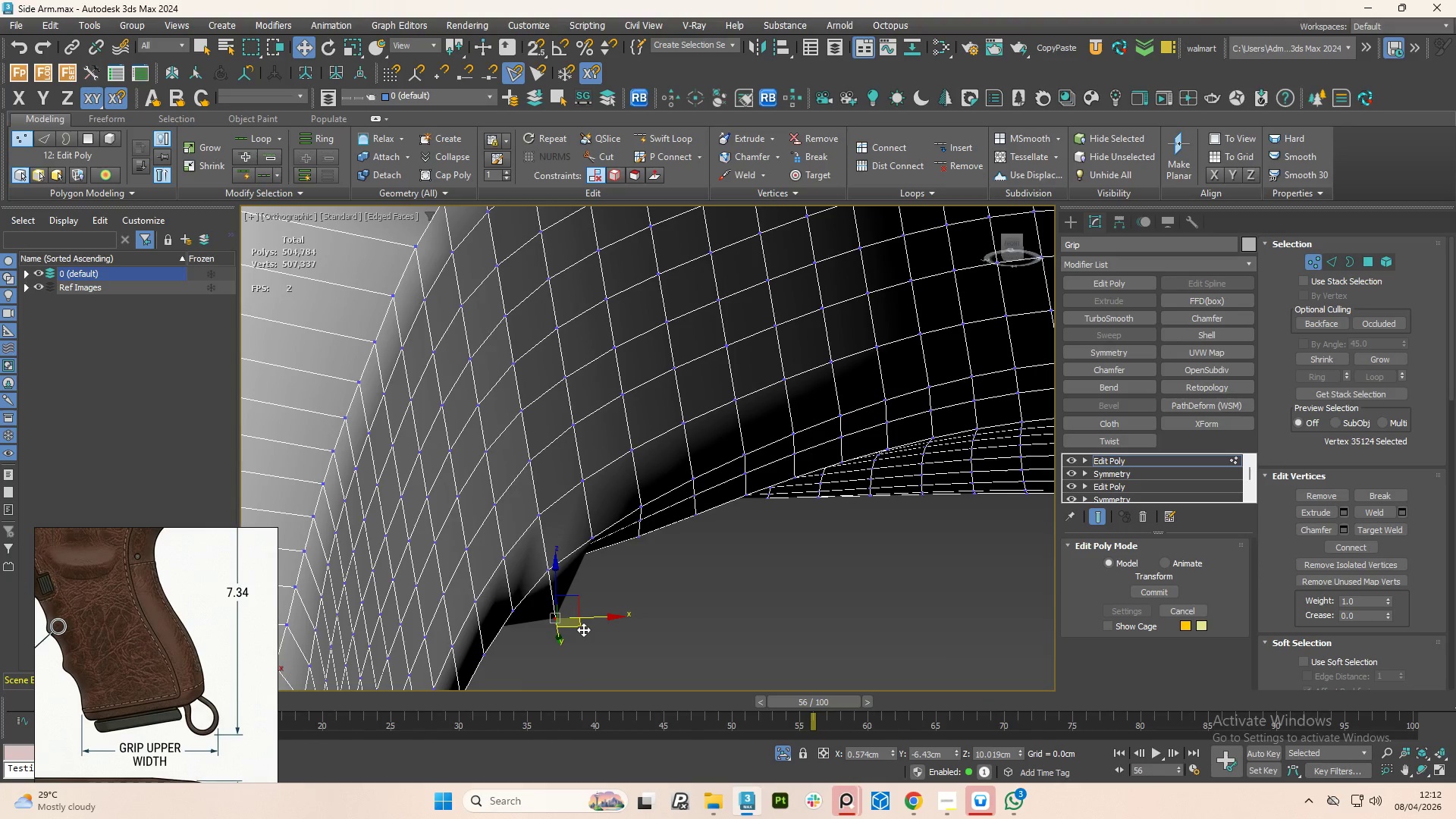 
scroll: coordinate [567, 623], scroll_direction: up, amount: 7.0
 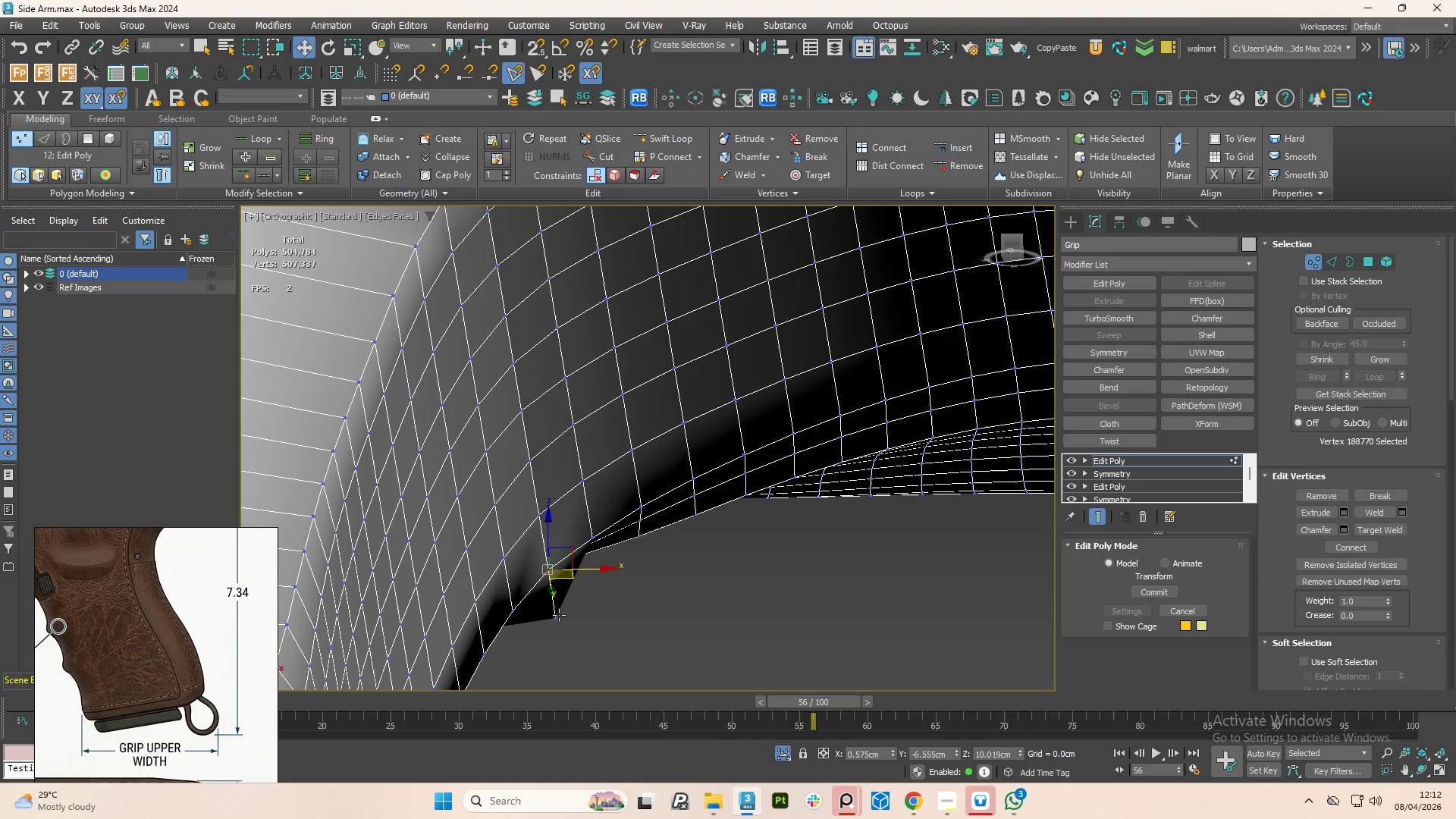 
left_click_drag(start_coordinate=[582, 627], to_coordinate=[551, 612])
 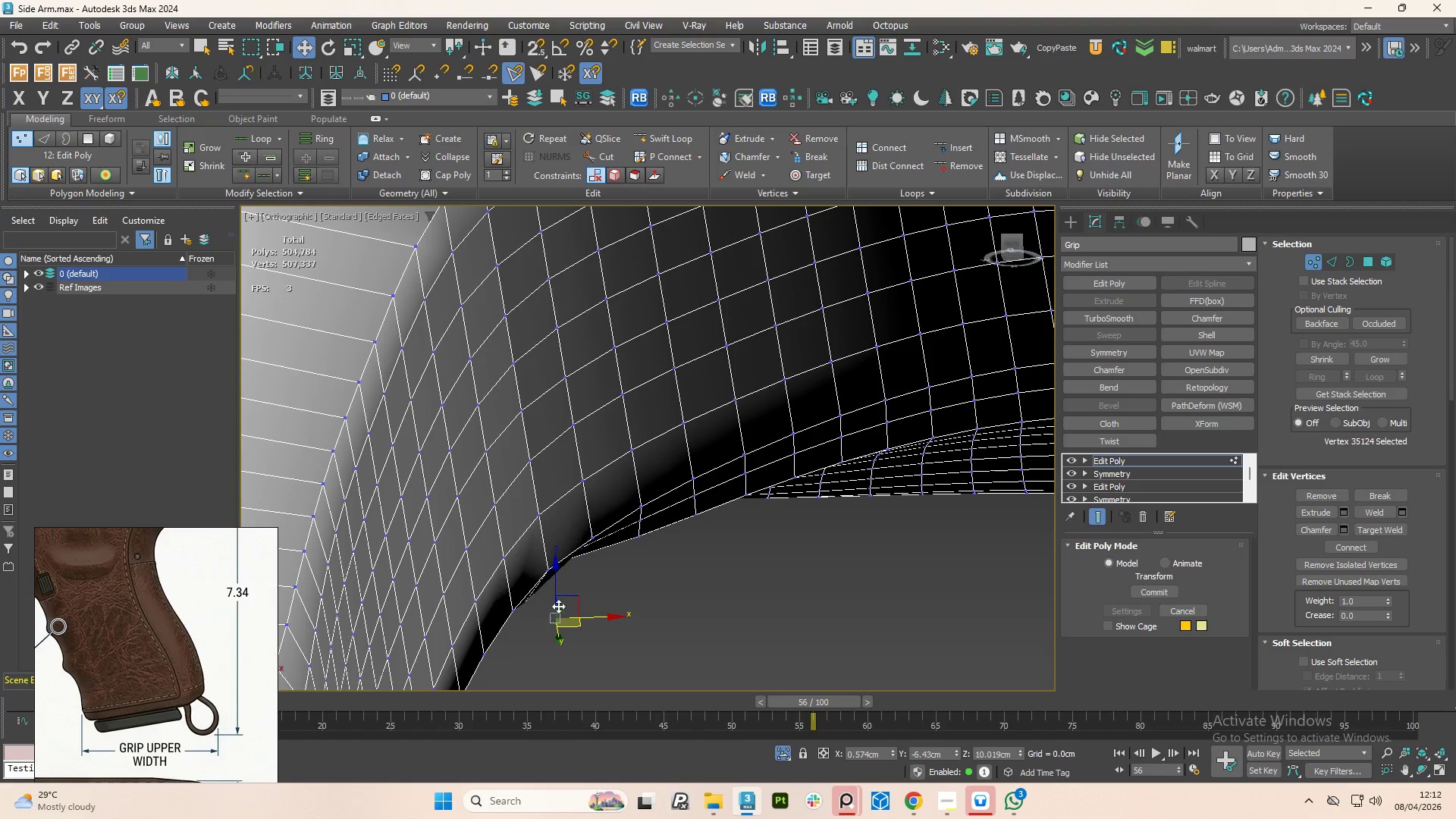 
scroll: coordinate [566, 596], scroll_direction: down, amount: 14.0
 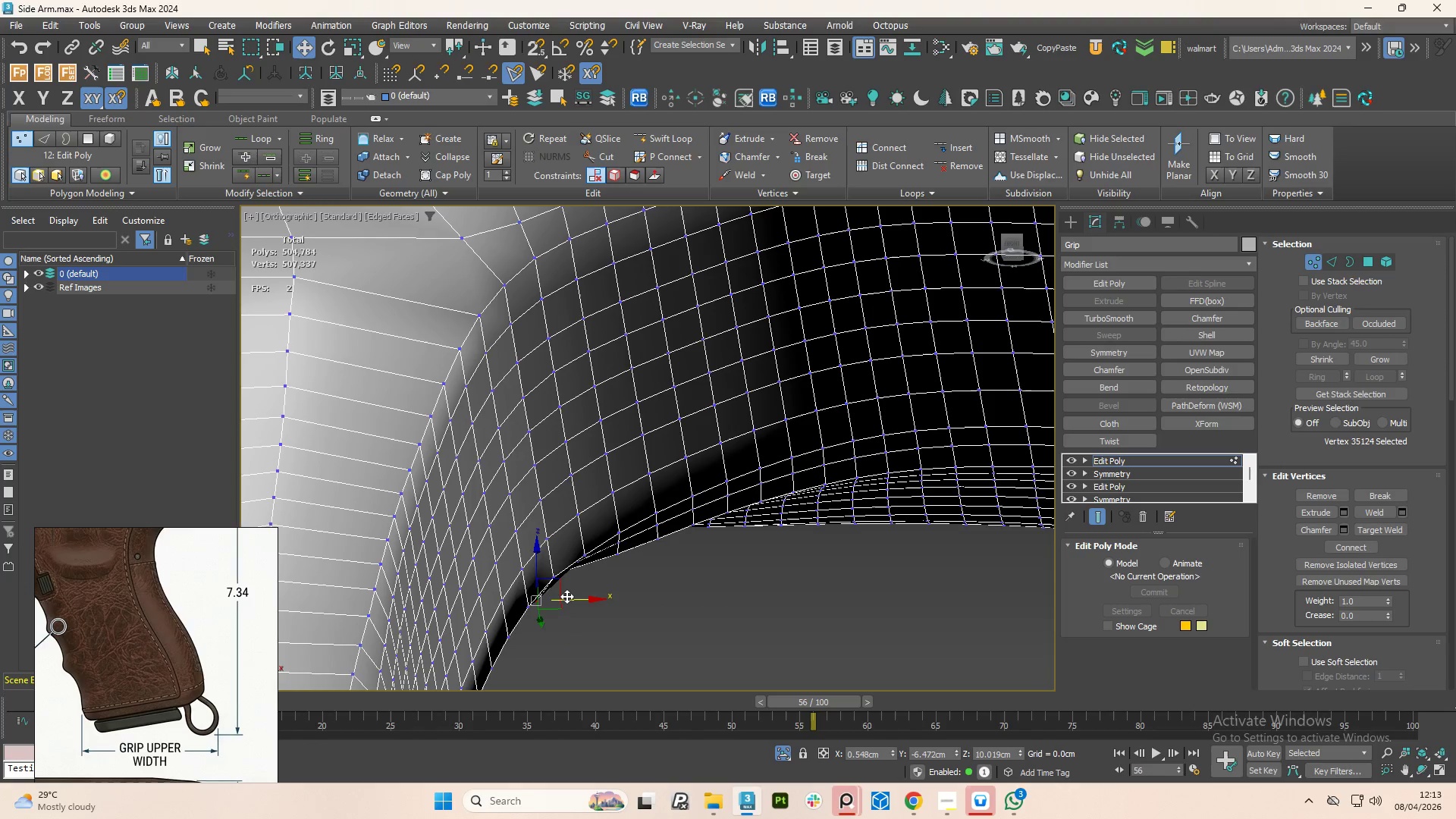 
key(1)
 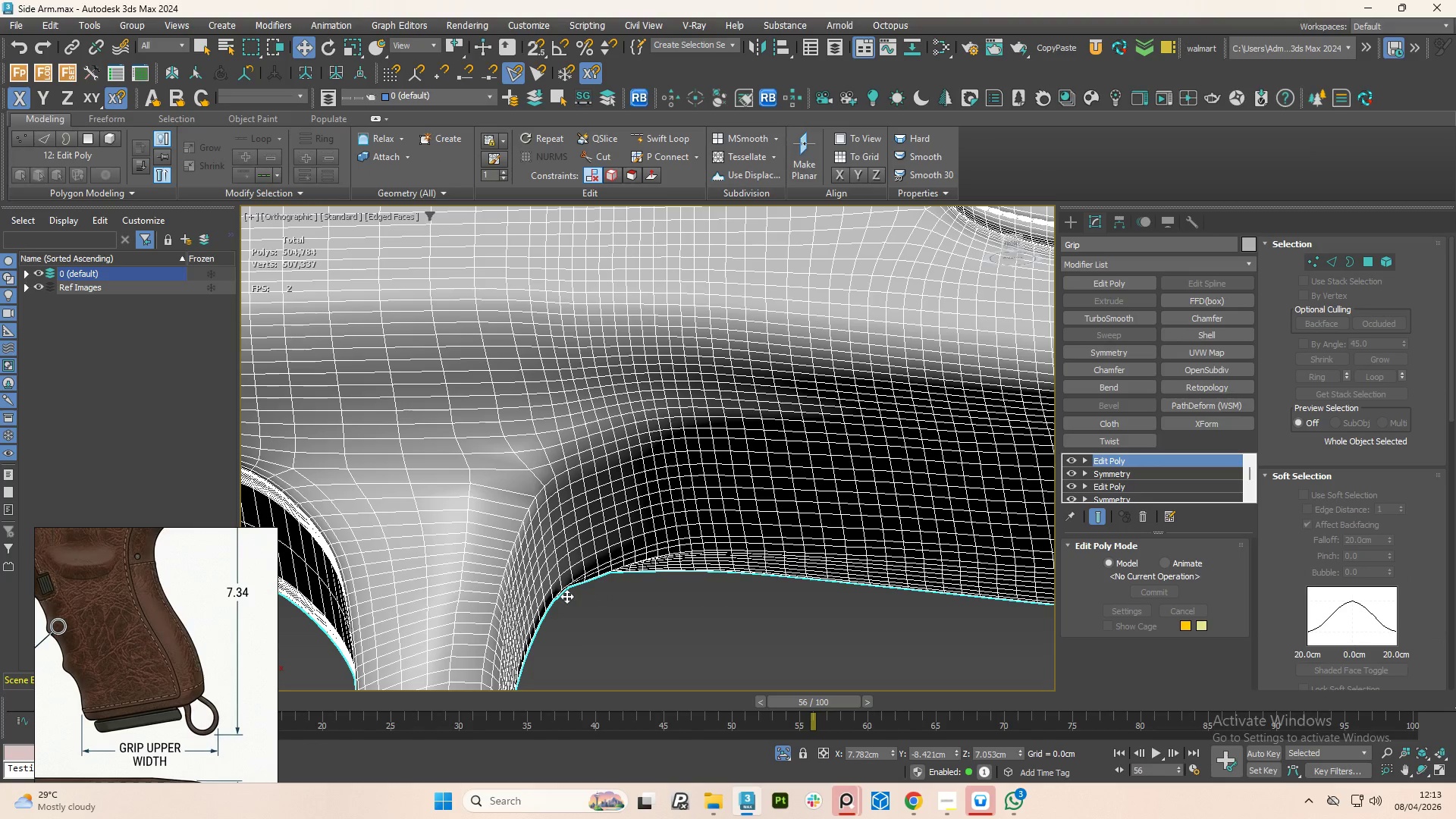 
scroll: coordinate [566, 596], scroll_direction: down, amount: 3.0
 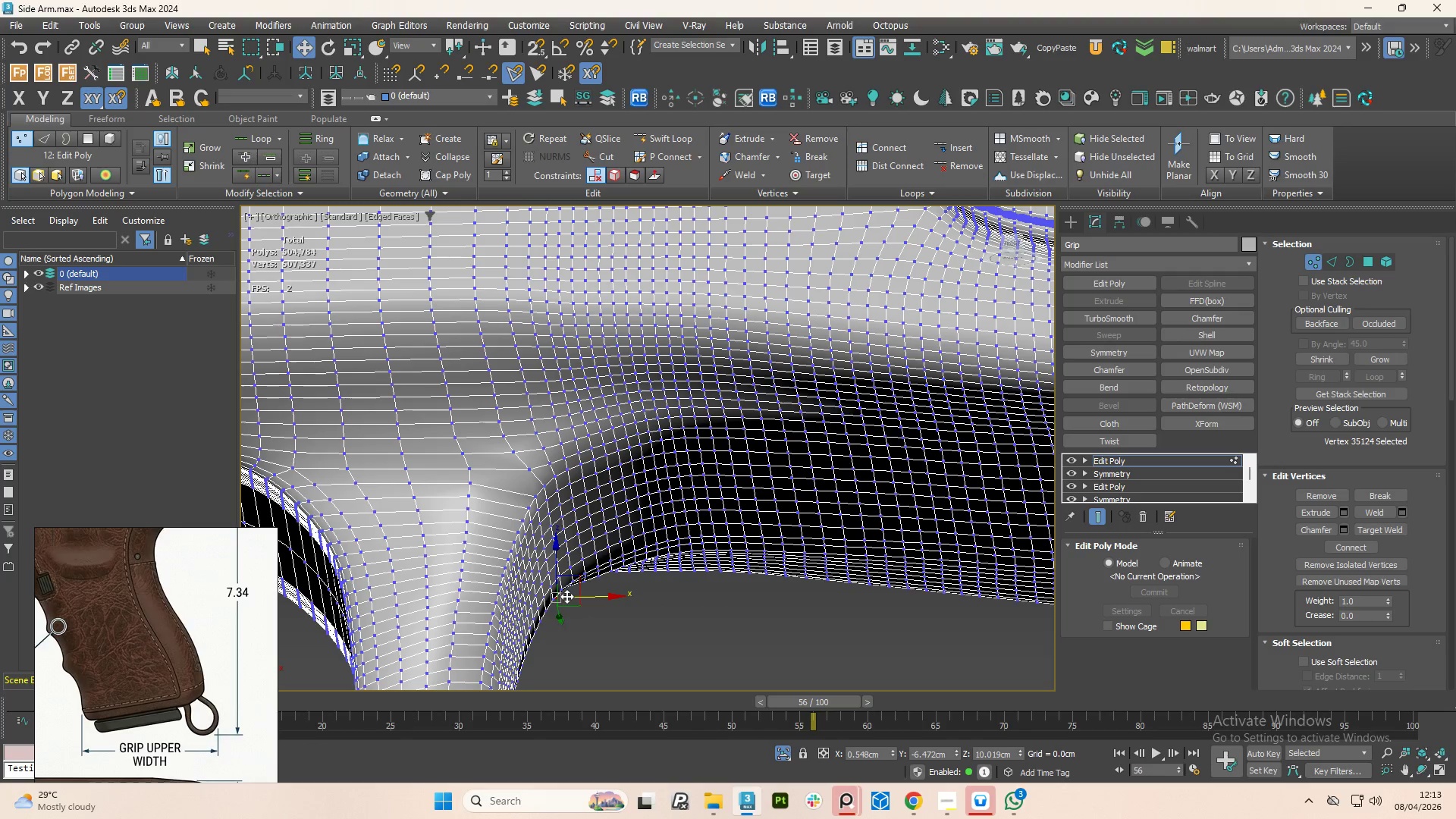 
key(F4)
 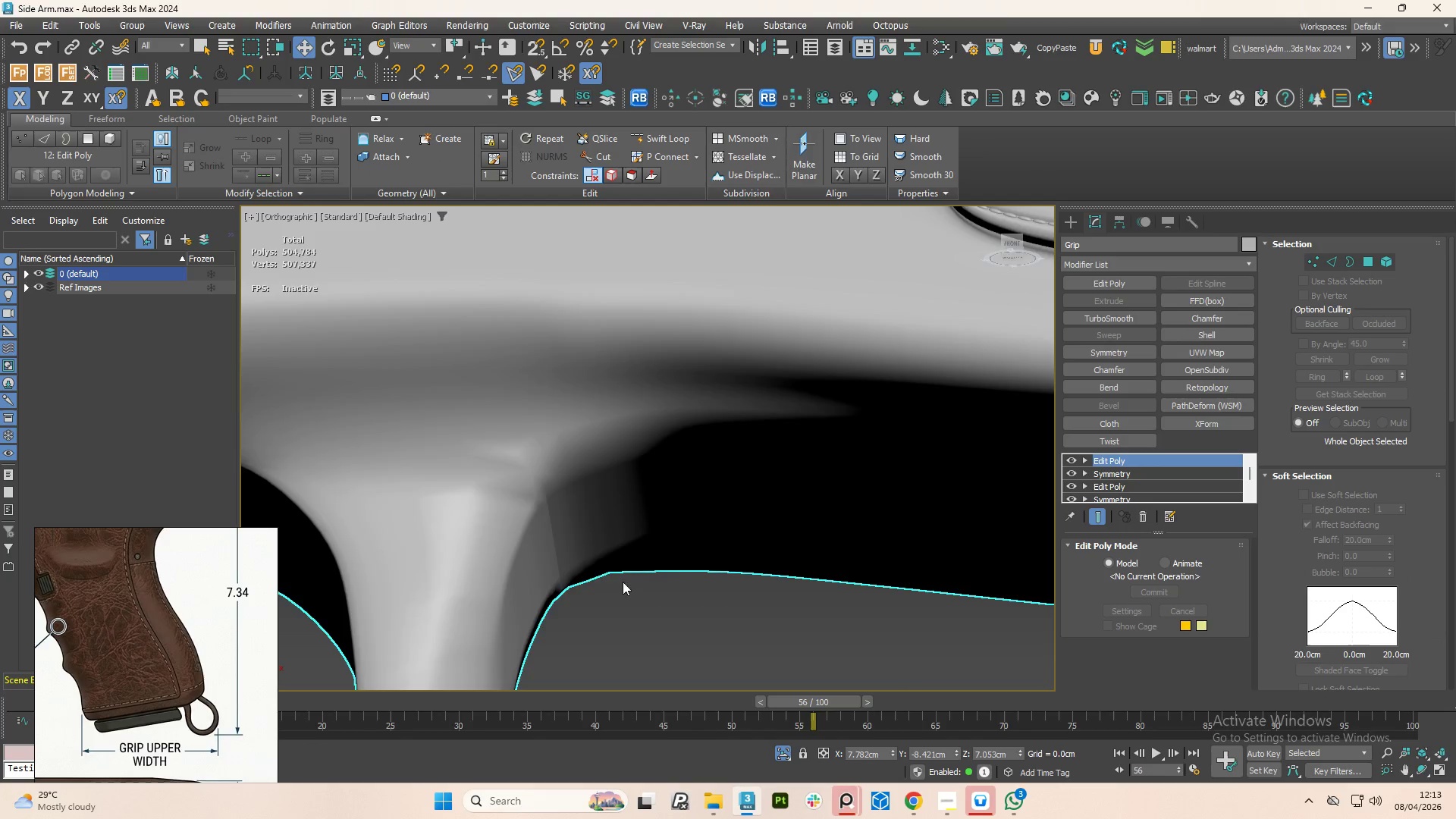 
hold_key(key=AltLeft, duration=1.52)
 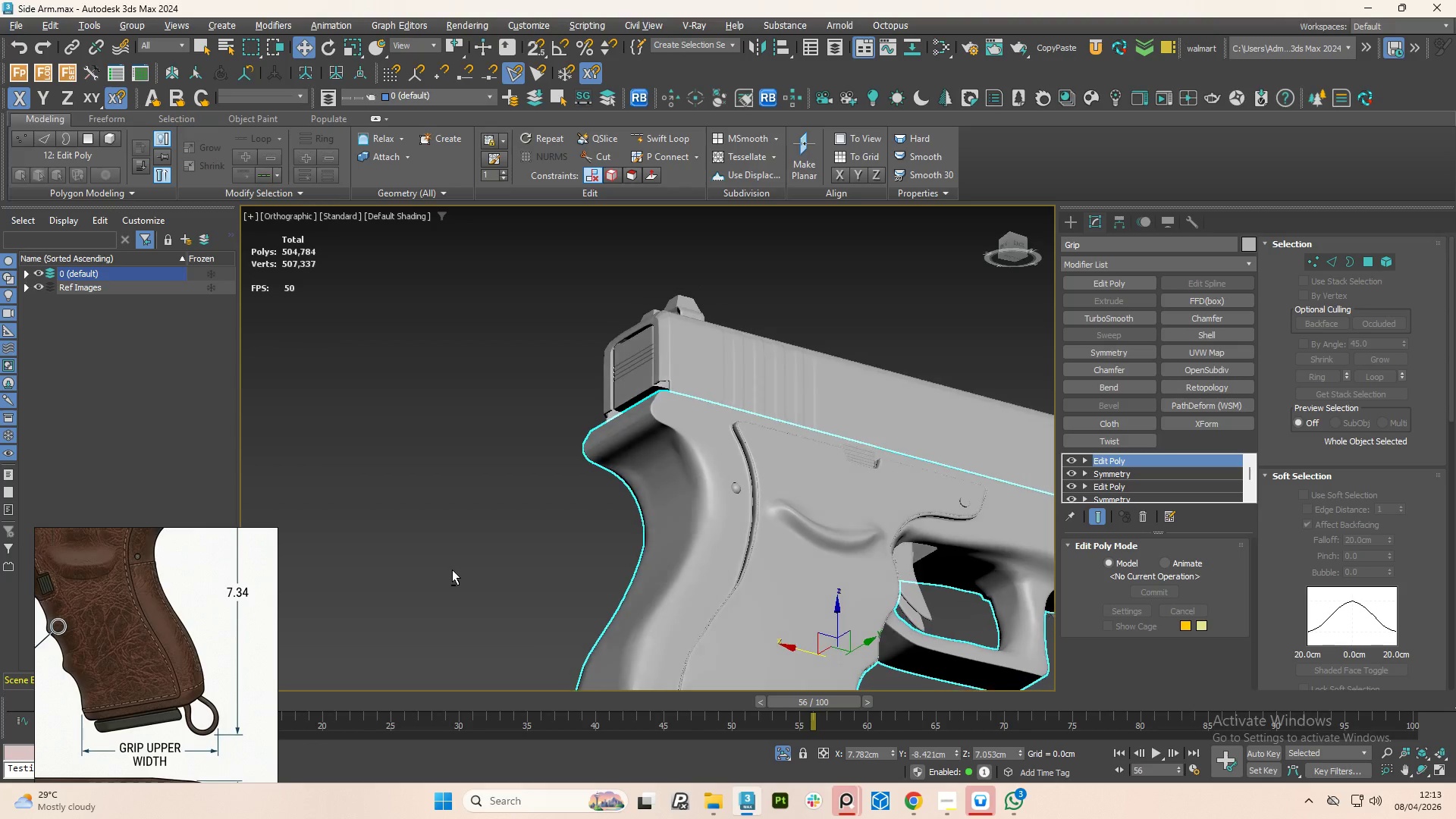 
scroll: coordinate [661, 548], scroll_direction: down, amount: 5.0
 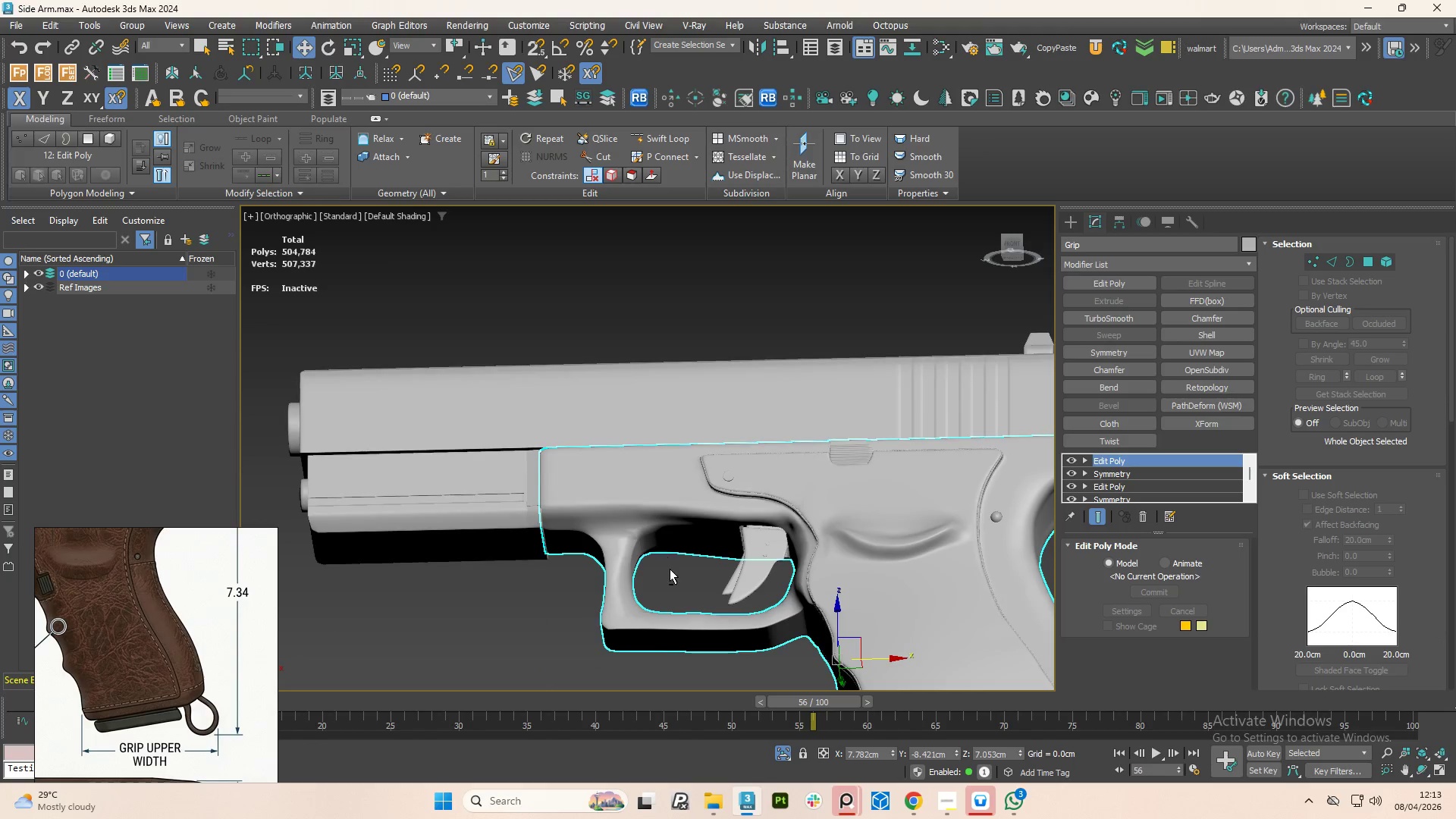 
hold_key(key=AltLeft, duration=0.83)
 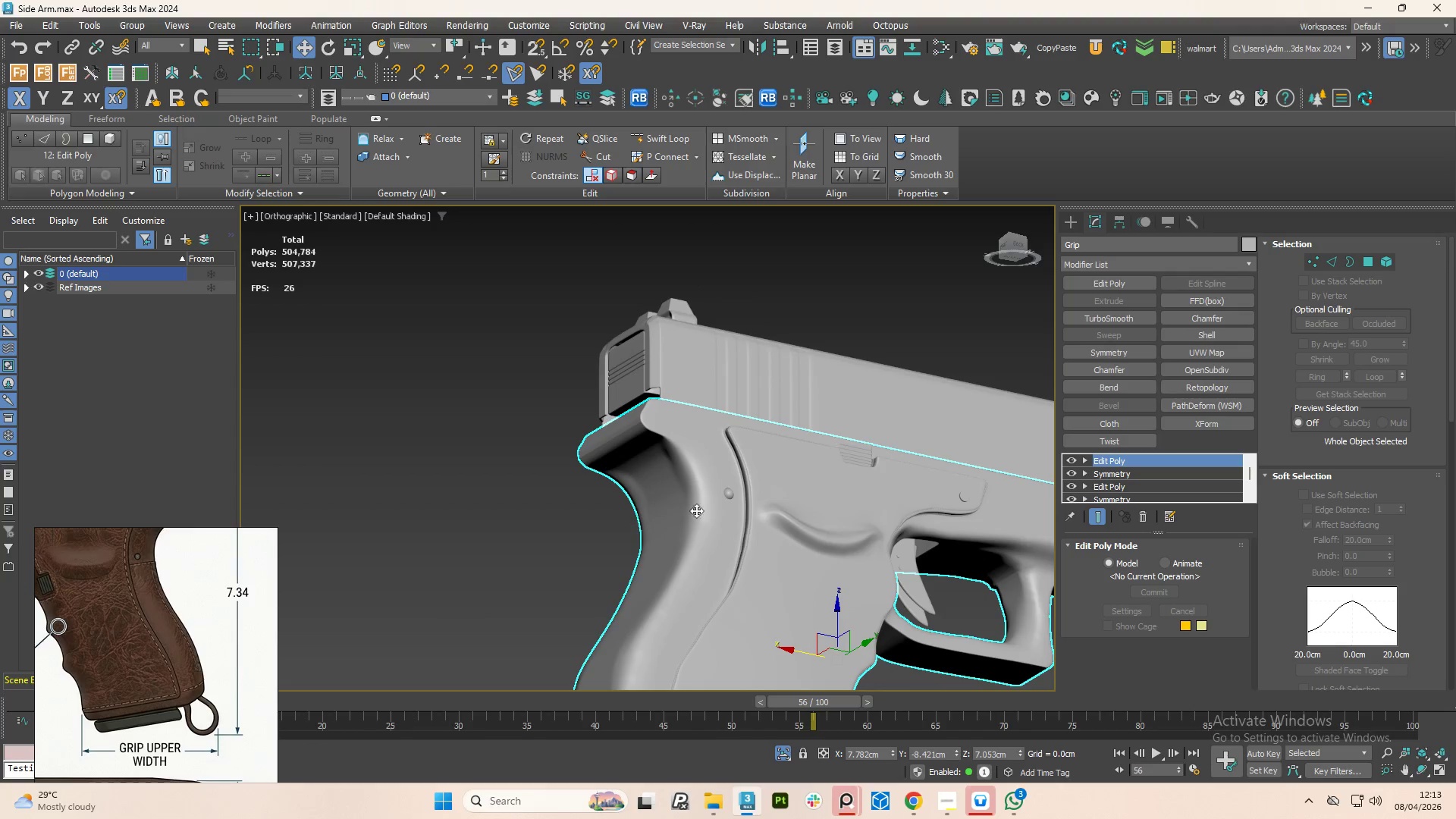 
hold_key(key=AltLeft, duration=1.27)
 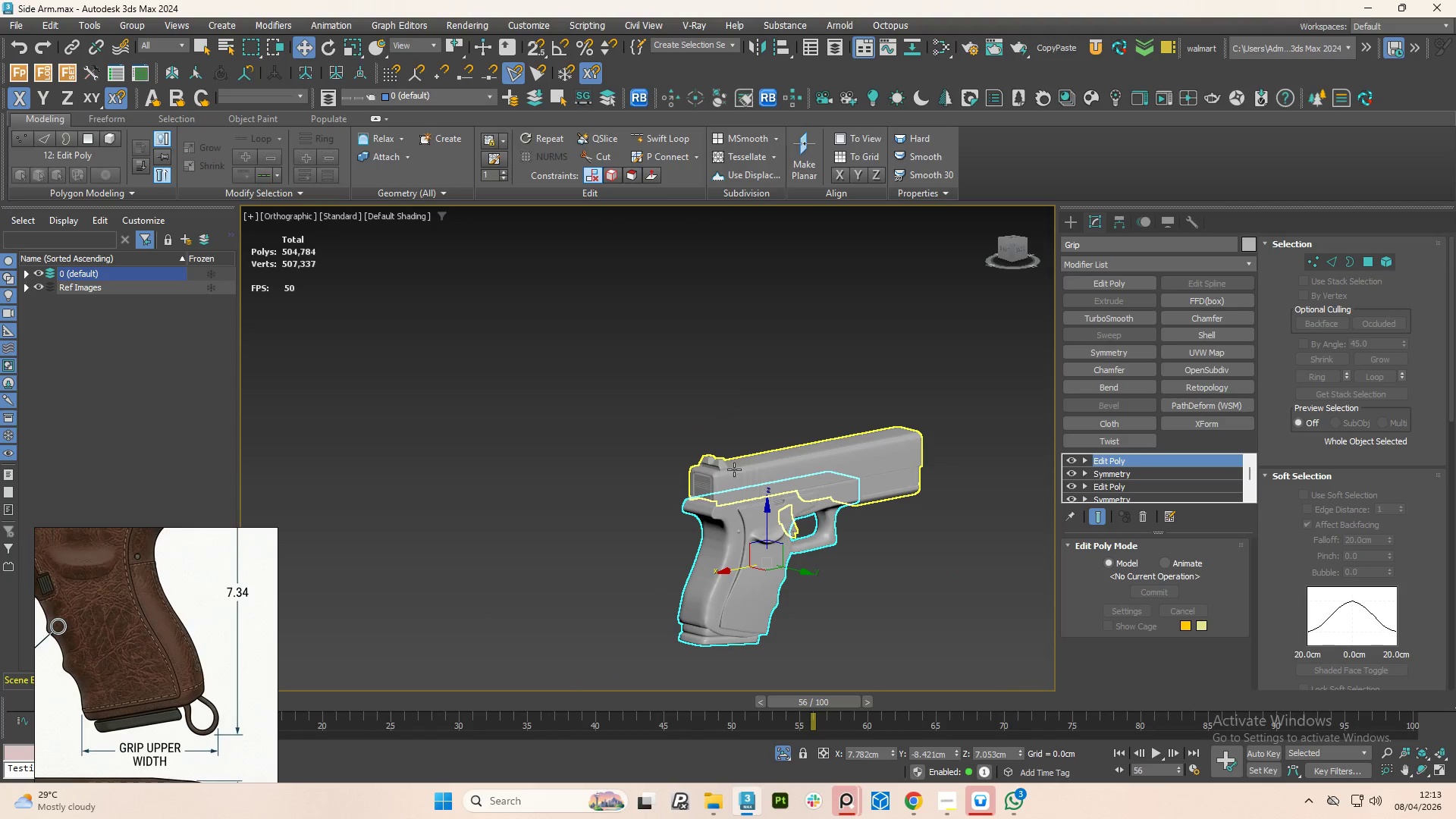 
scroll: coordinate [731, 511], scroll_direction: down, amount: 3.0
 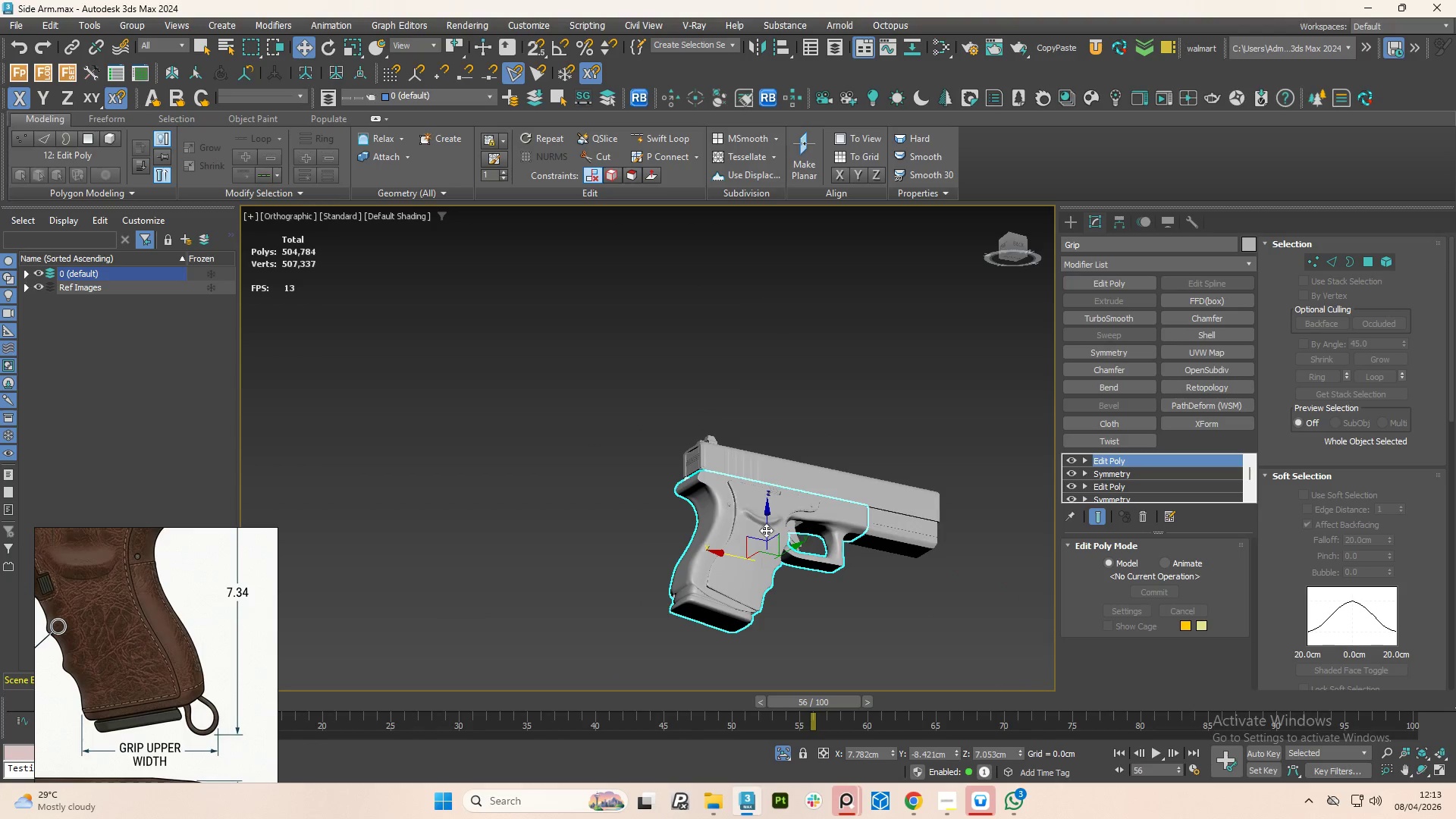 
hold_key(key=ControlLeft, duration=0.58)
left_click([734, 469])
 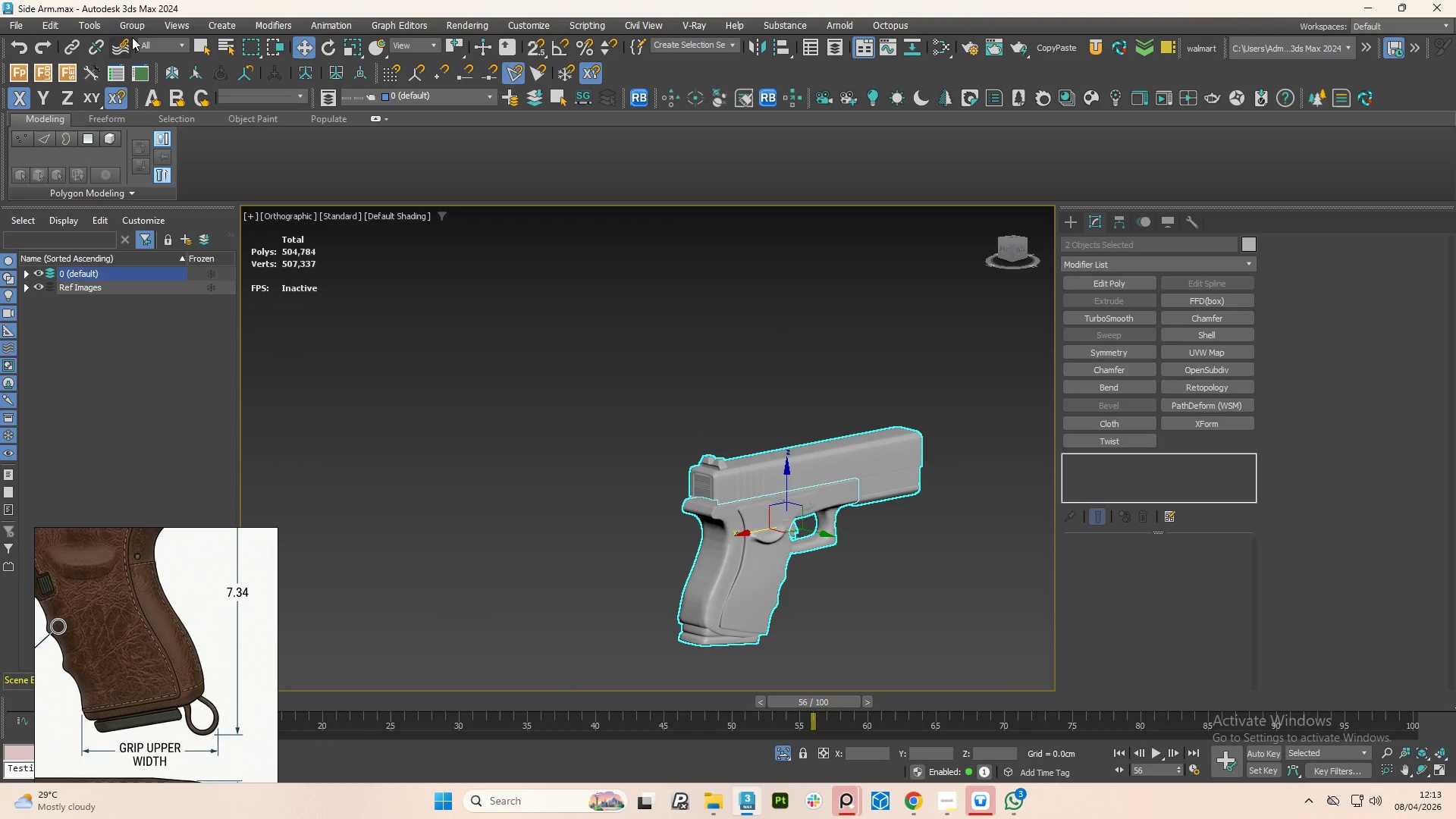 
left_click([129, 24])
 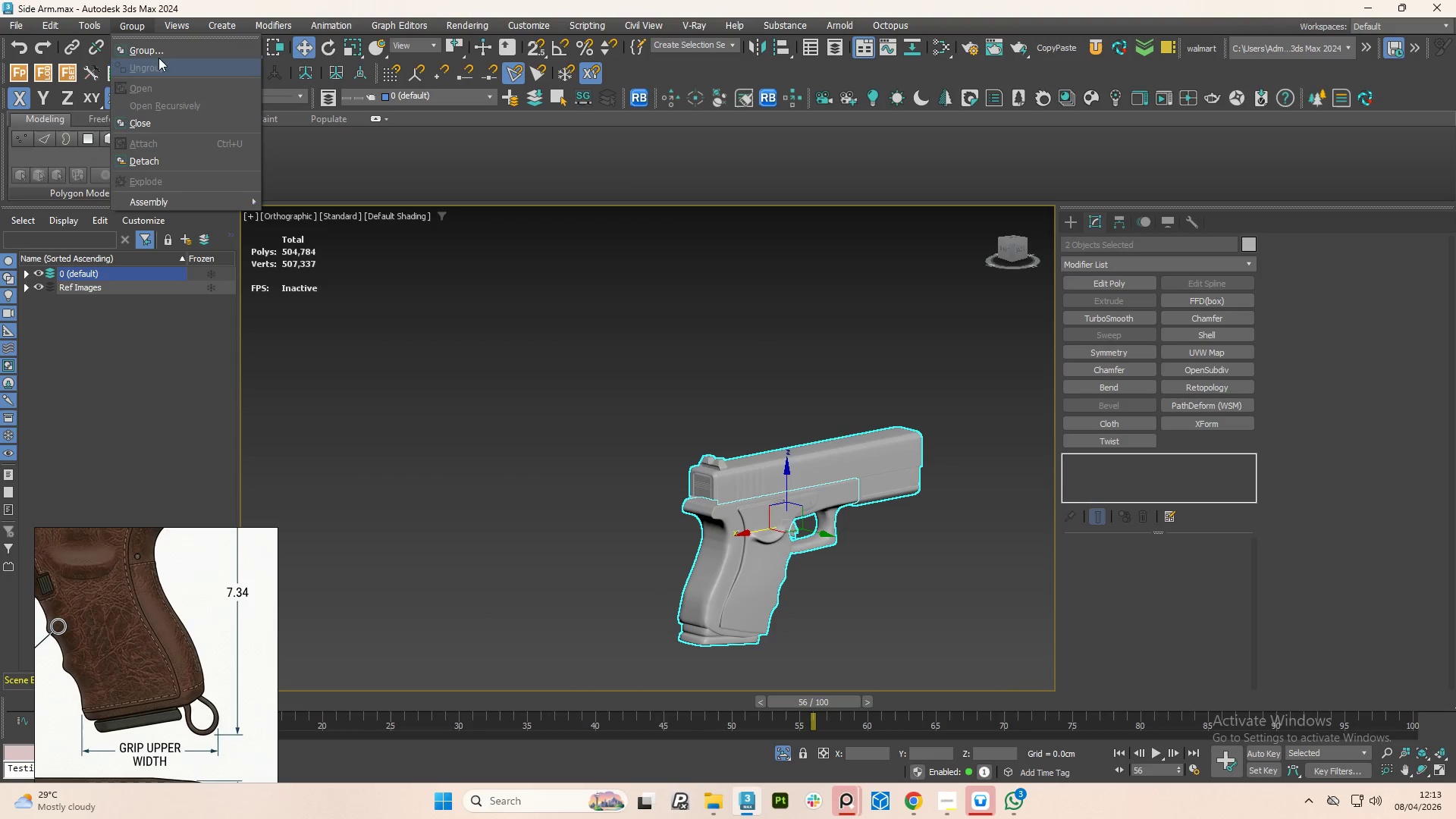 
left_click([161, 46])
 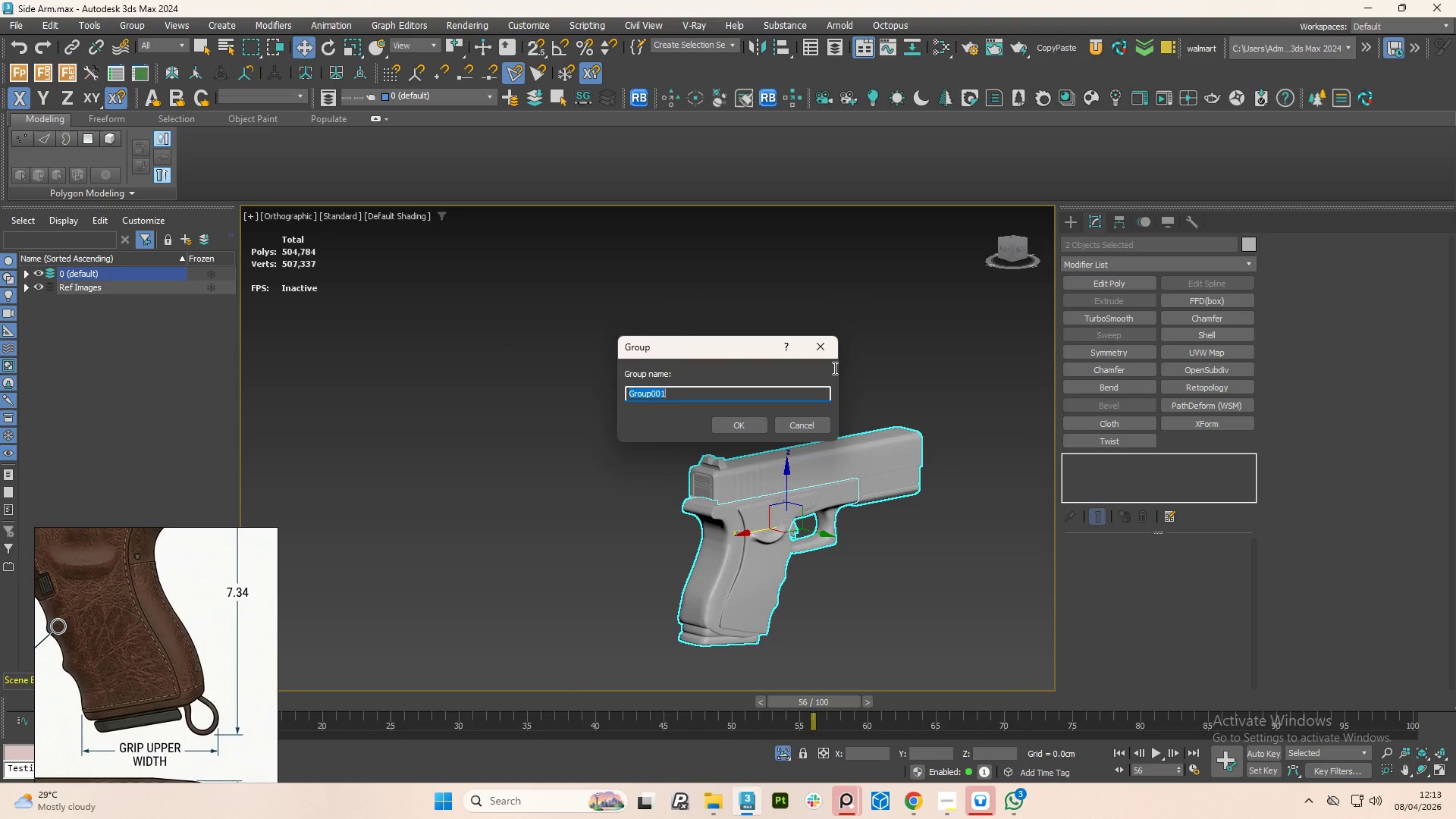 
type(Pistol)
 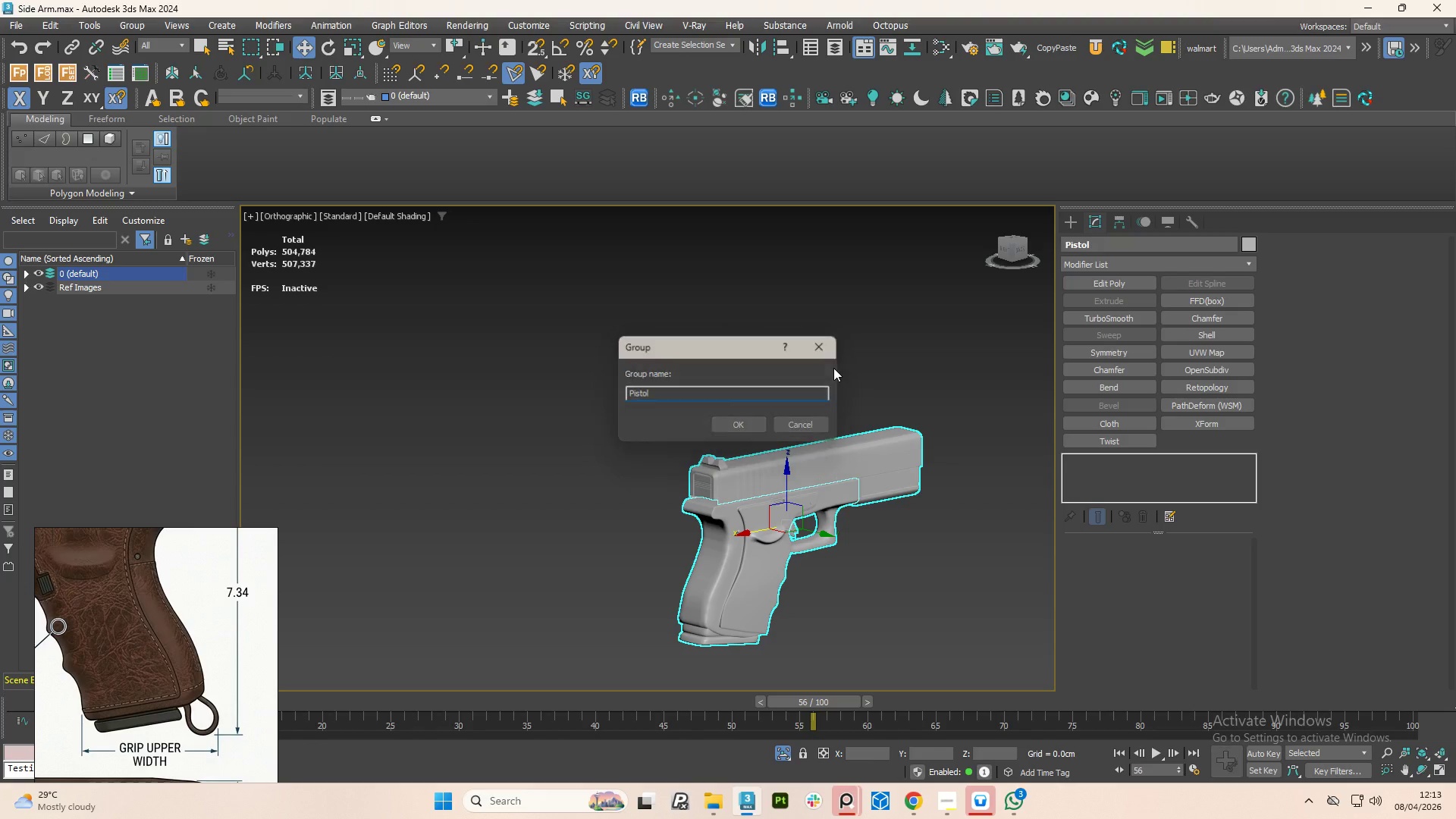 
key(Enter)
 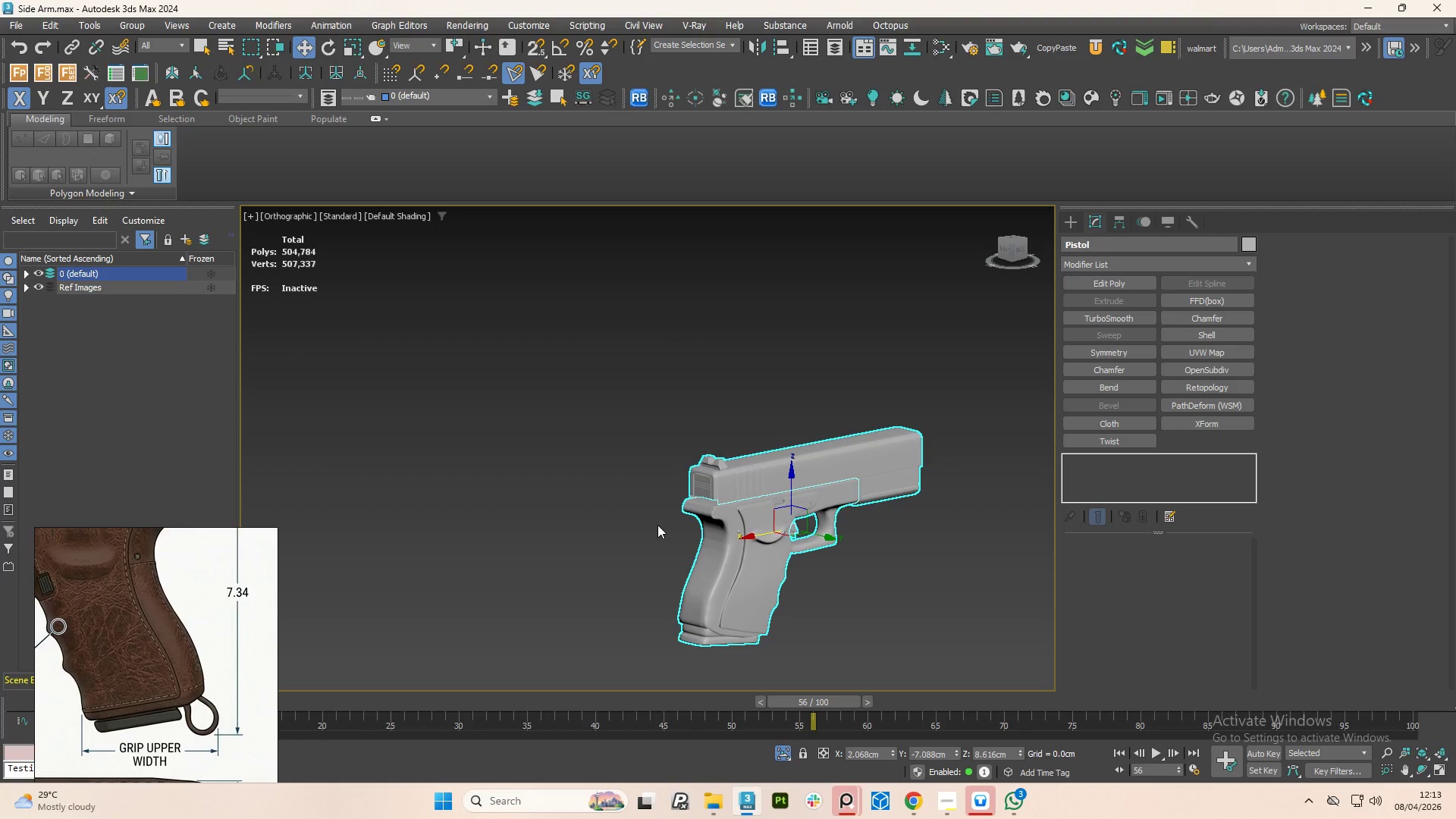 
key(Control+S)
 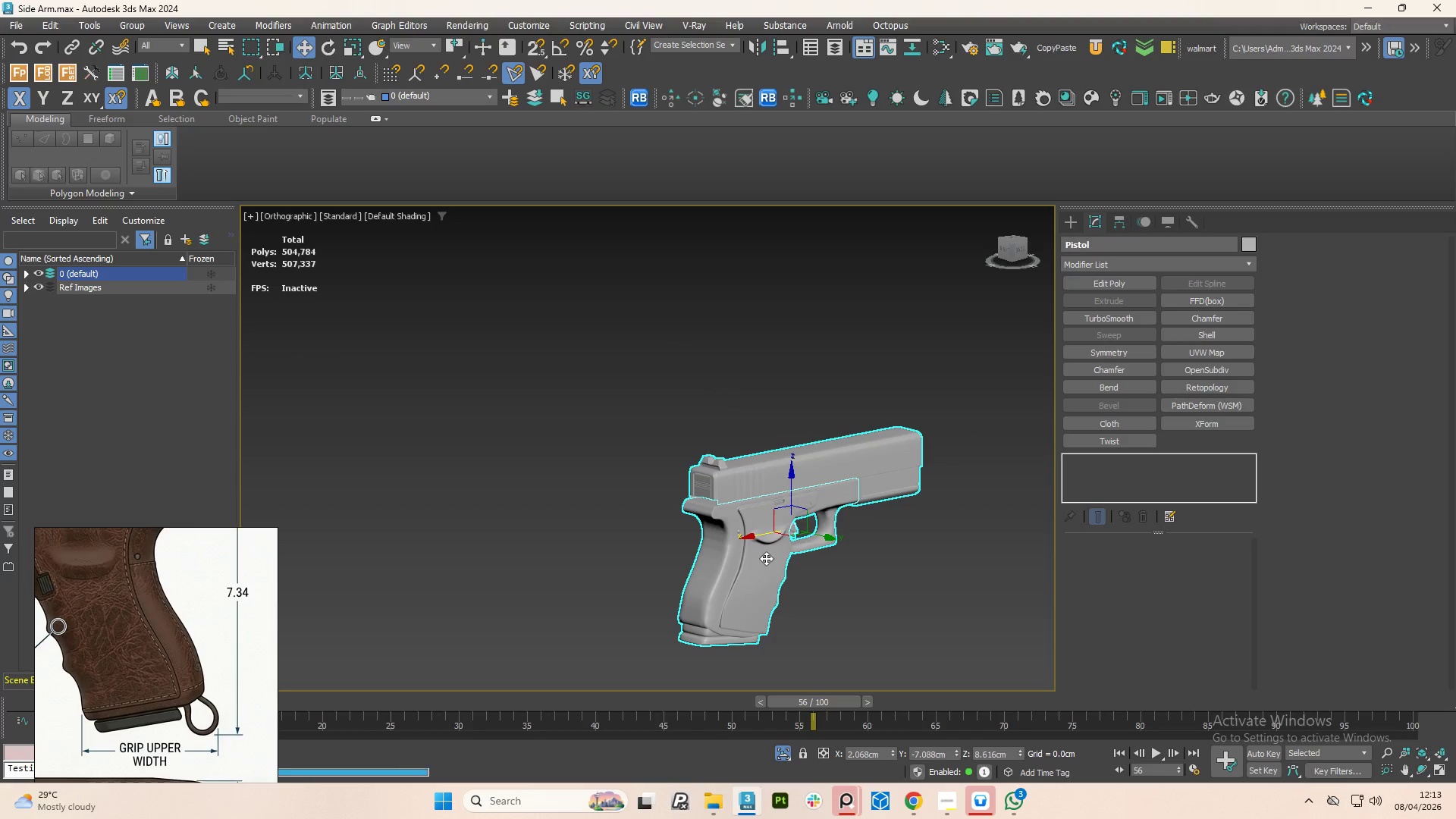 
hold_key(key=AltLeft, duration=1.5)
 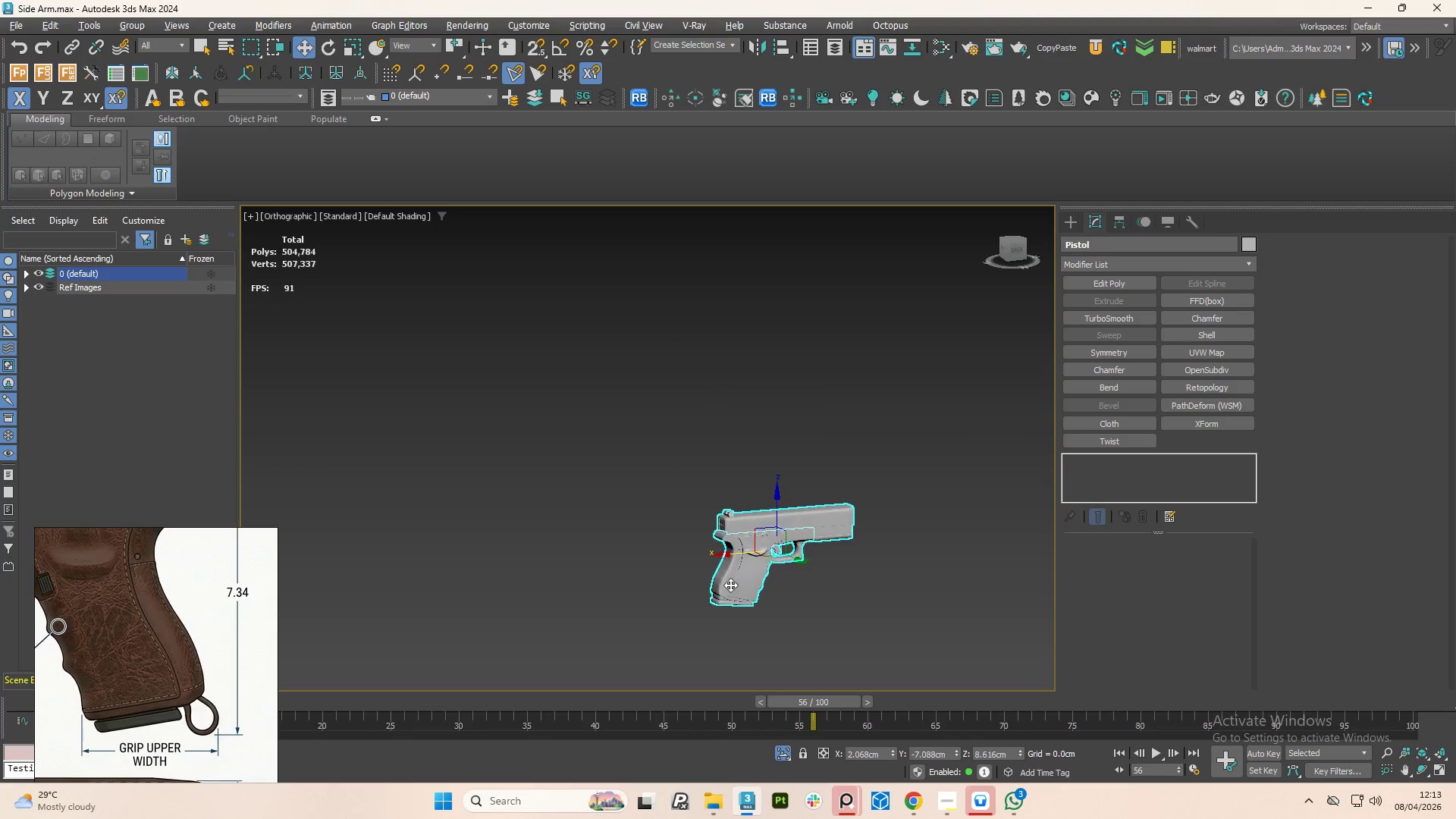 
scroll: coordinate [761, 573], scroll_direction: down, amount: 2.0
 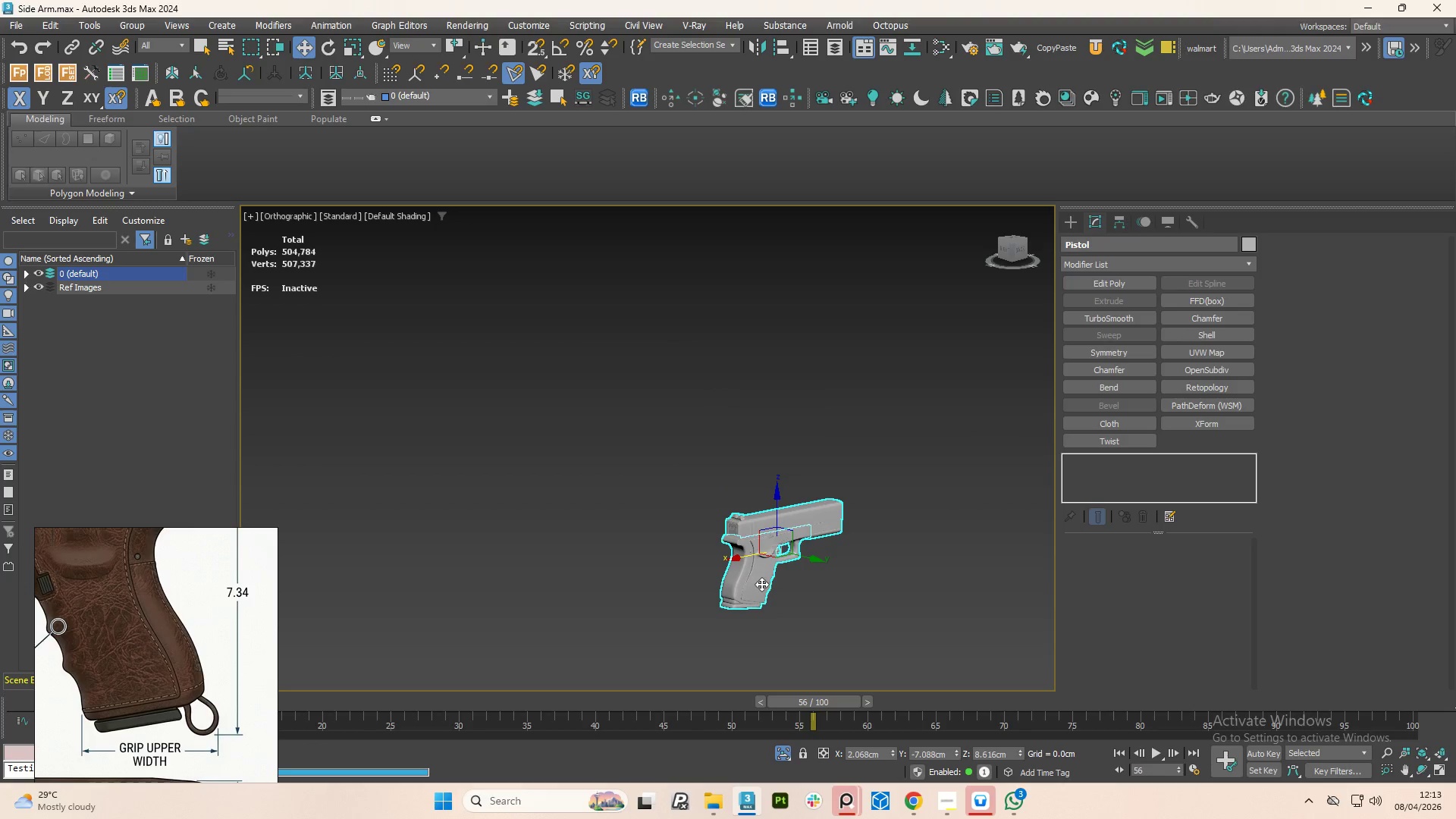 
key(Alt+AltLeft)
 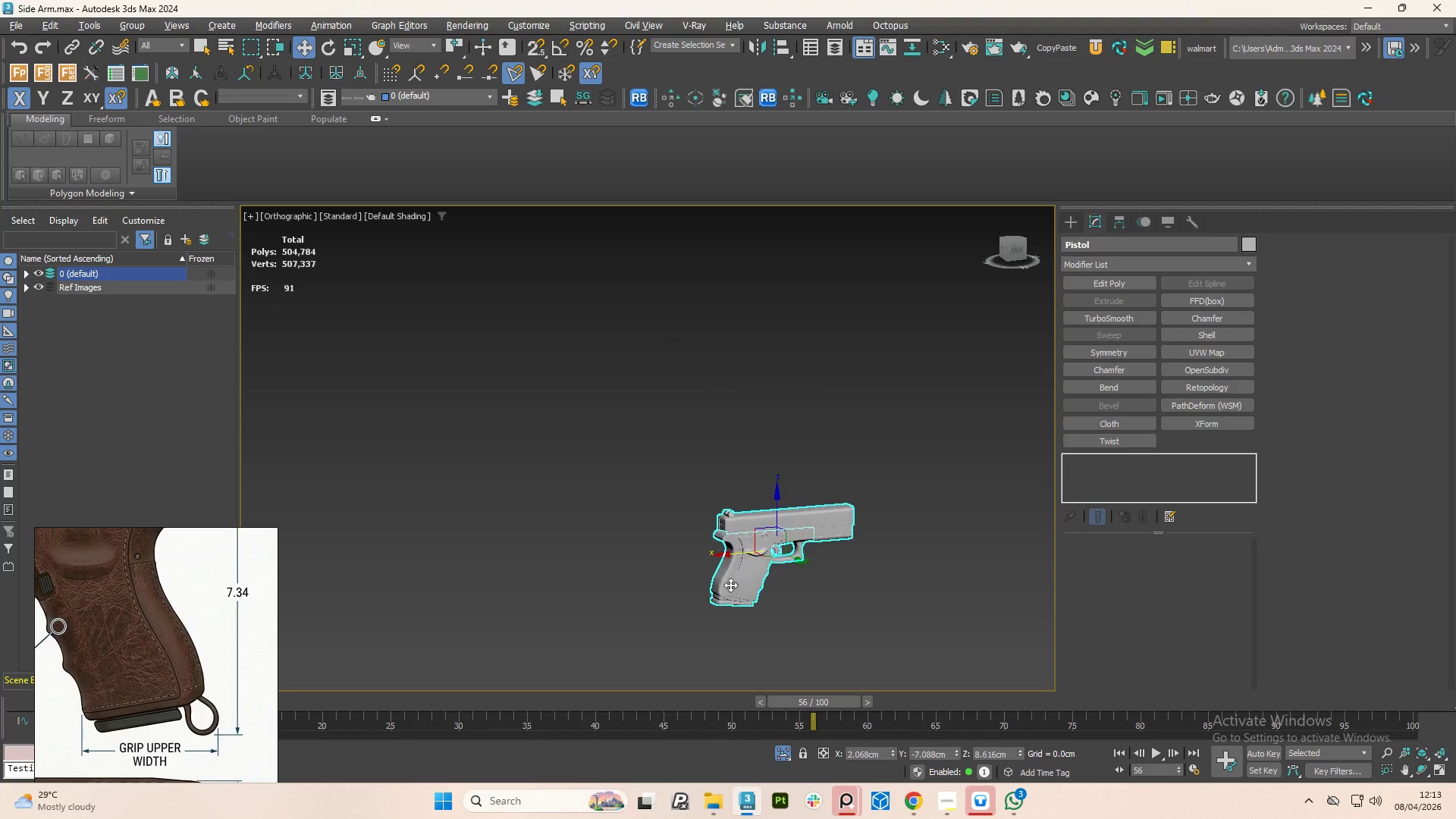 
key(Alt+AltLeft)
 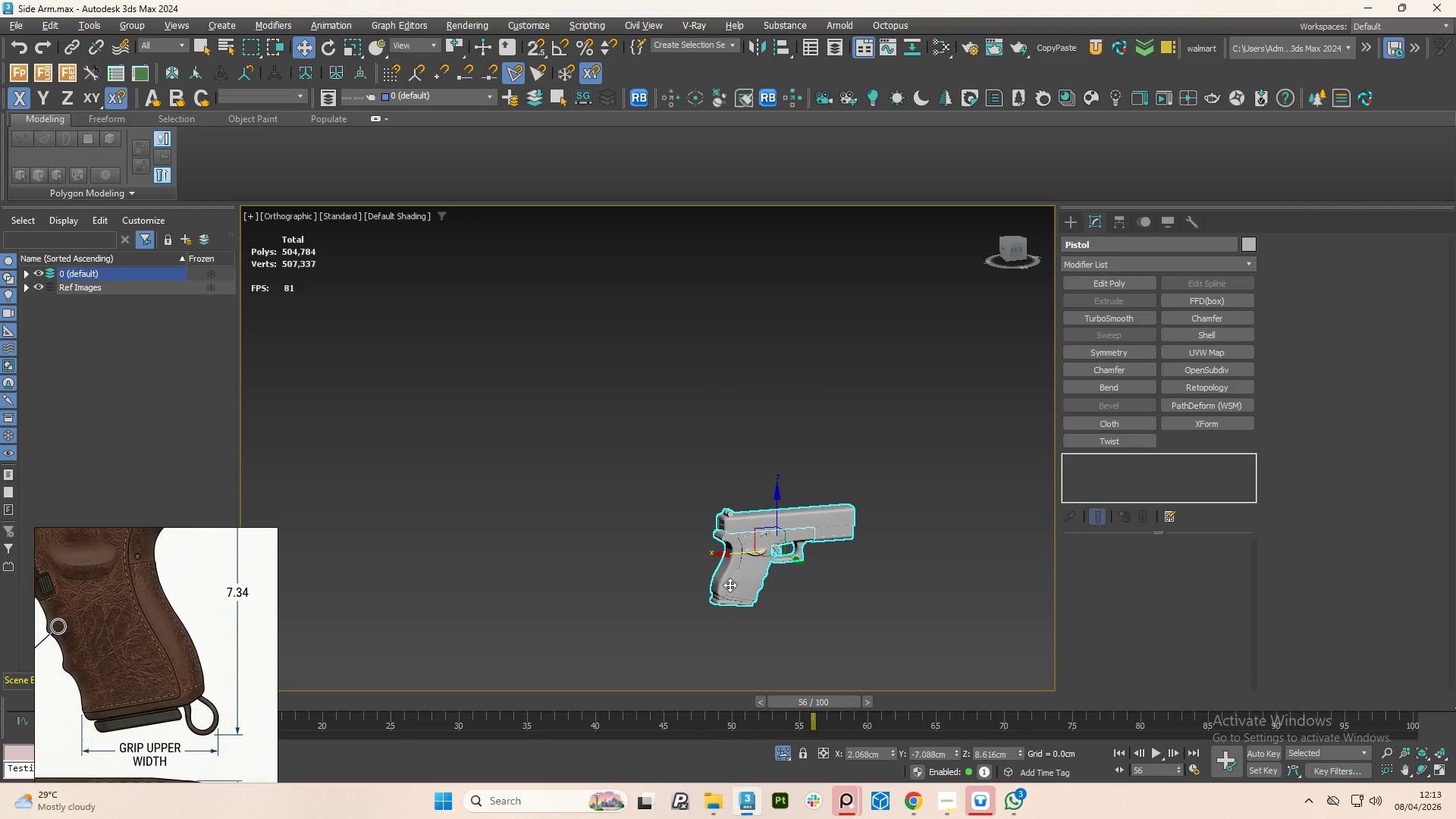 
key(Alt+AltLeft)
 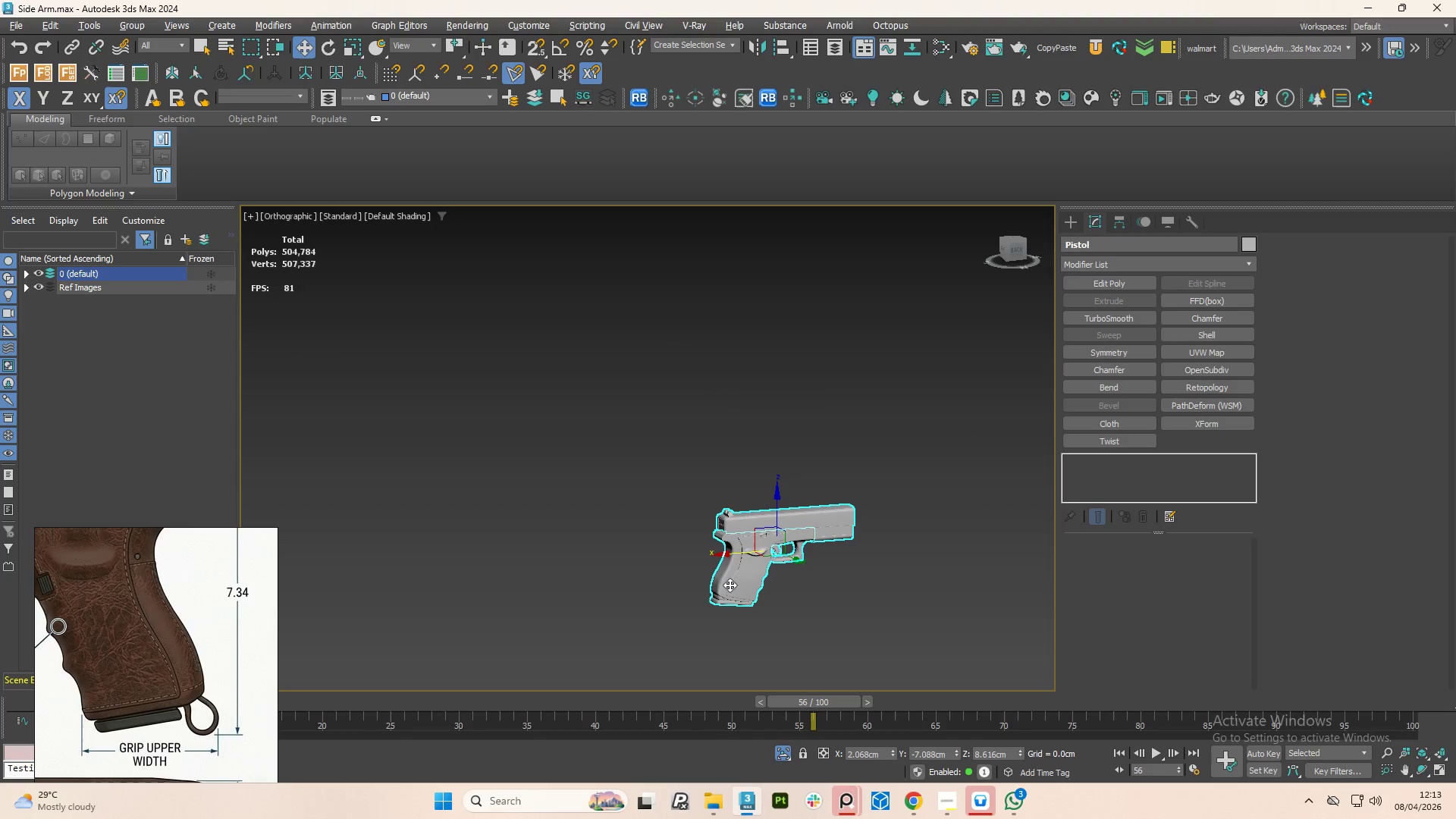 
key(Alt+AltLeft)
 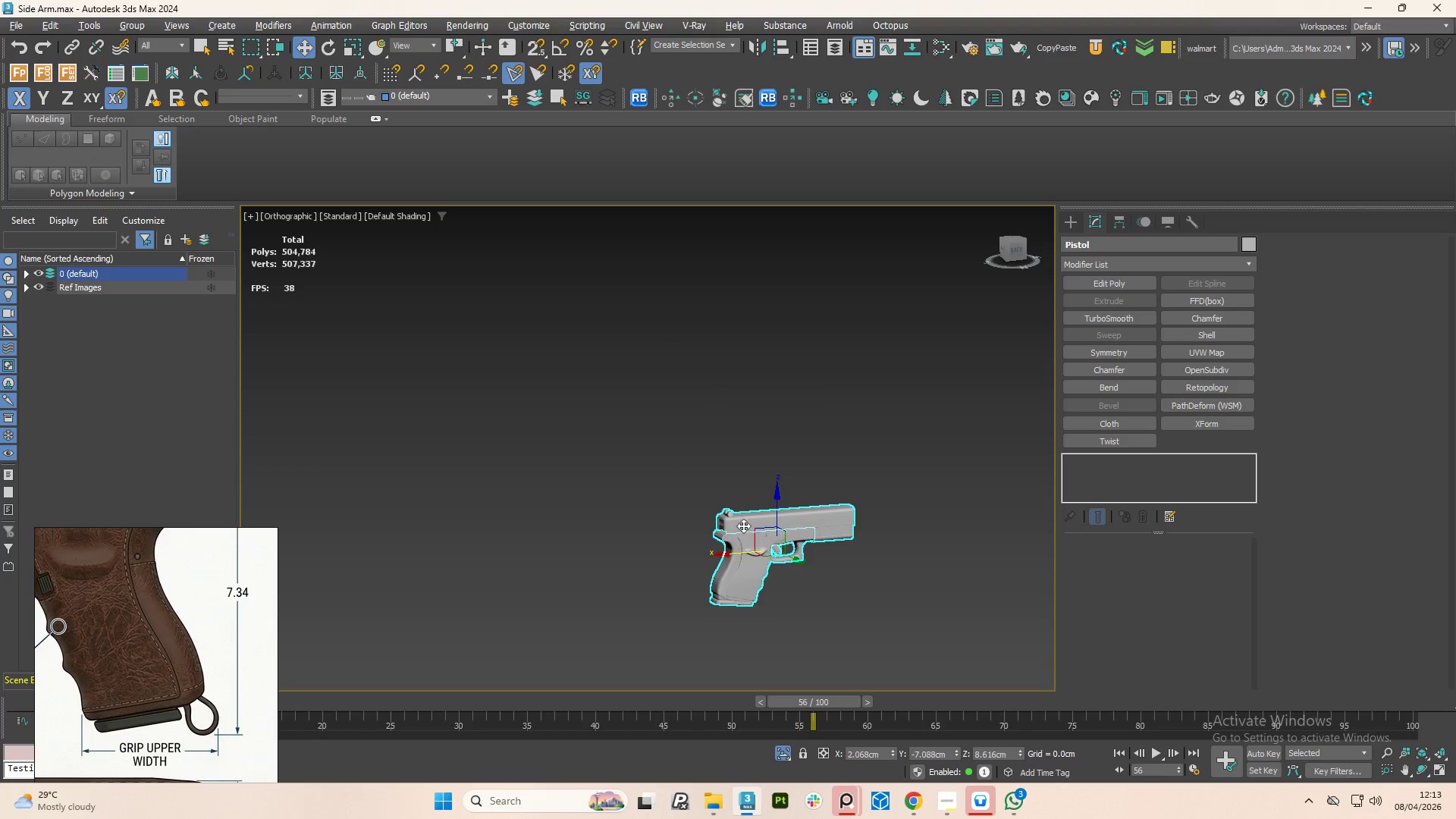 
scroll: coordinate [743, 519], scroll_direction: up, amount: 3.0
 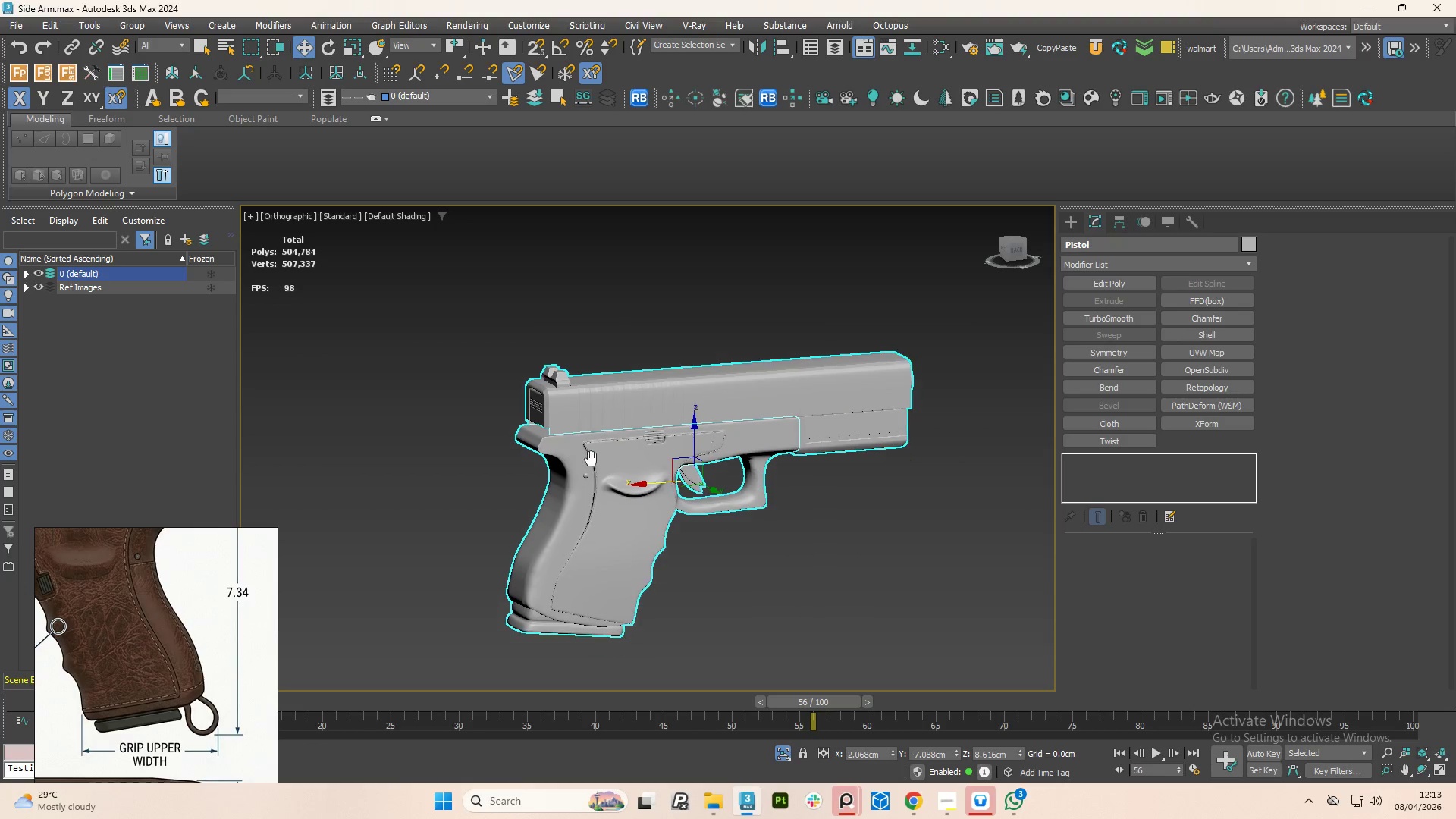 
hold_key(key=AltLeft, duration=1.5)
 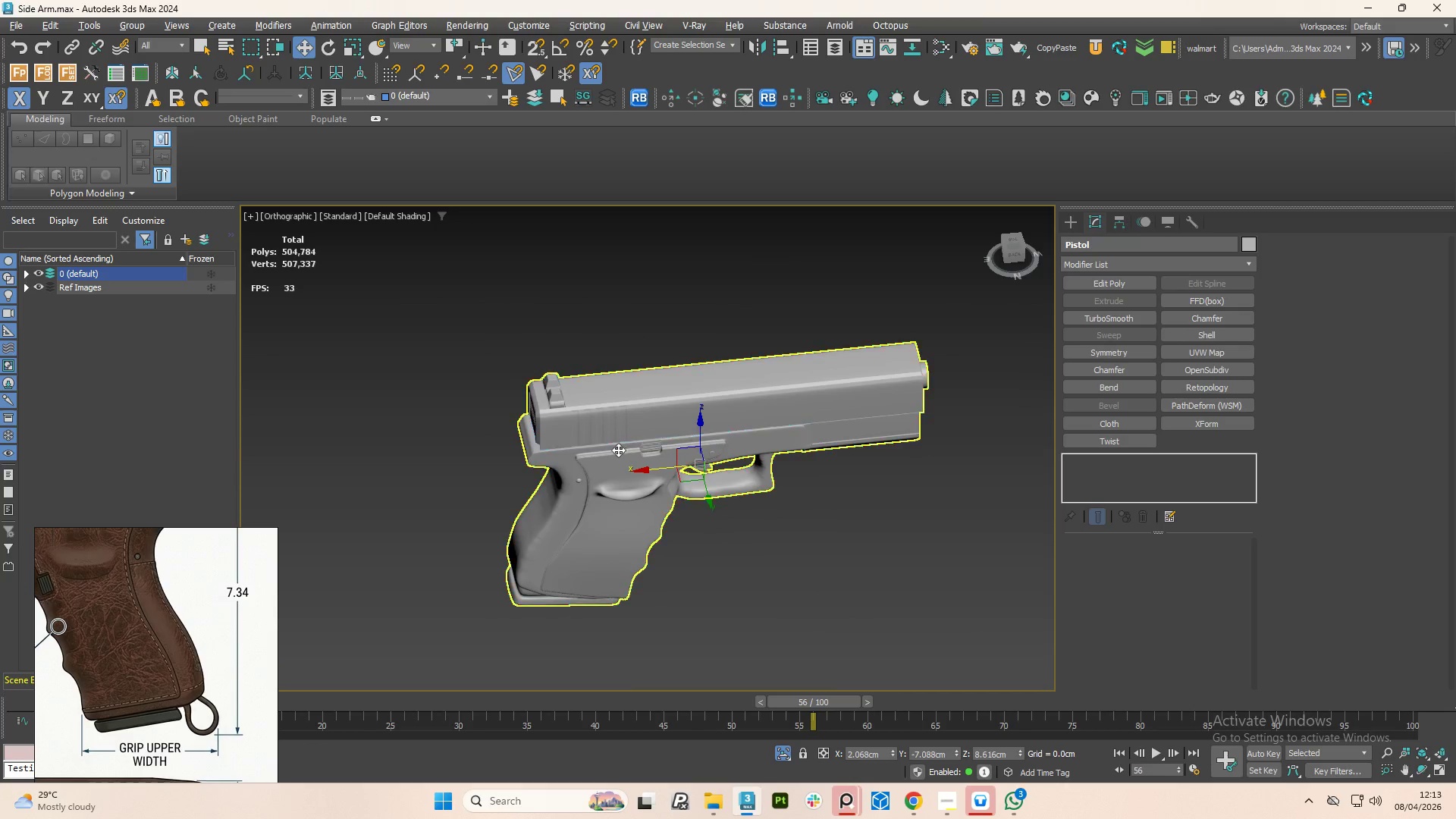 
scroll: coordinate [635, 368], scroll_direction: up, amount: 4.0
 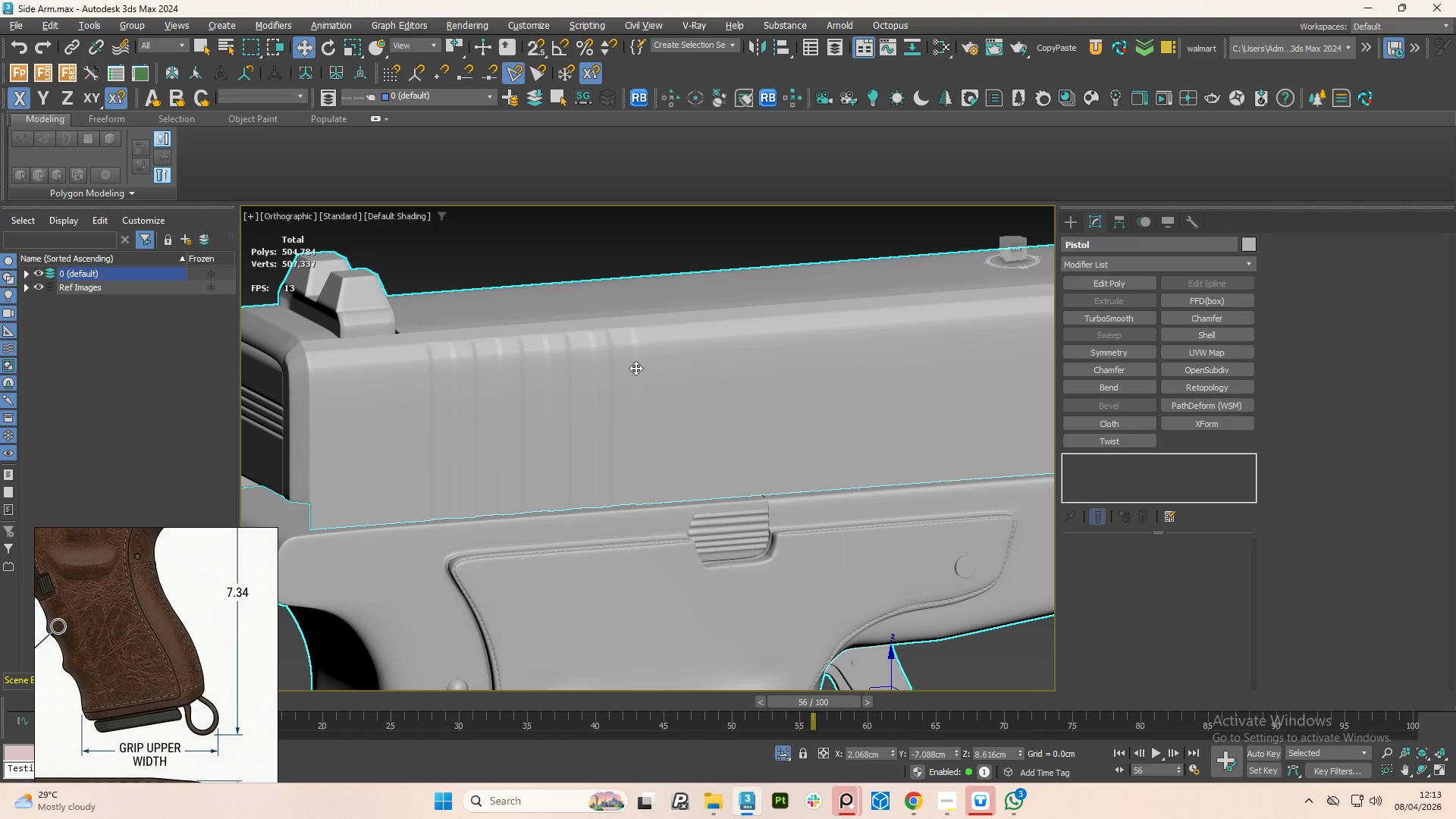 
scroll: coordinate [637, 394], scroll_direction: down, amount: 4.0
 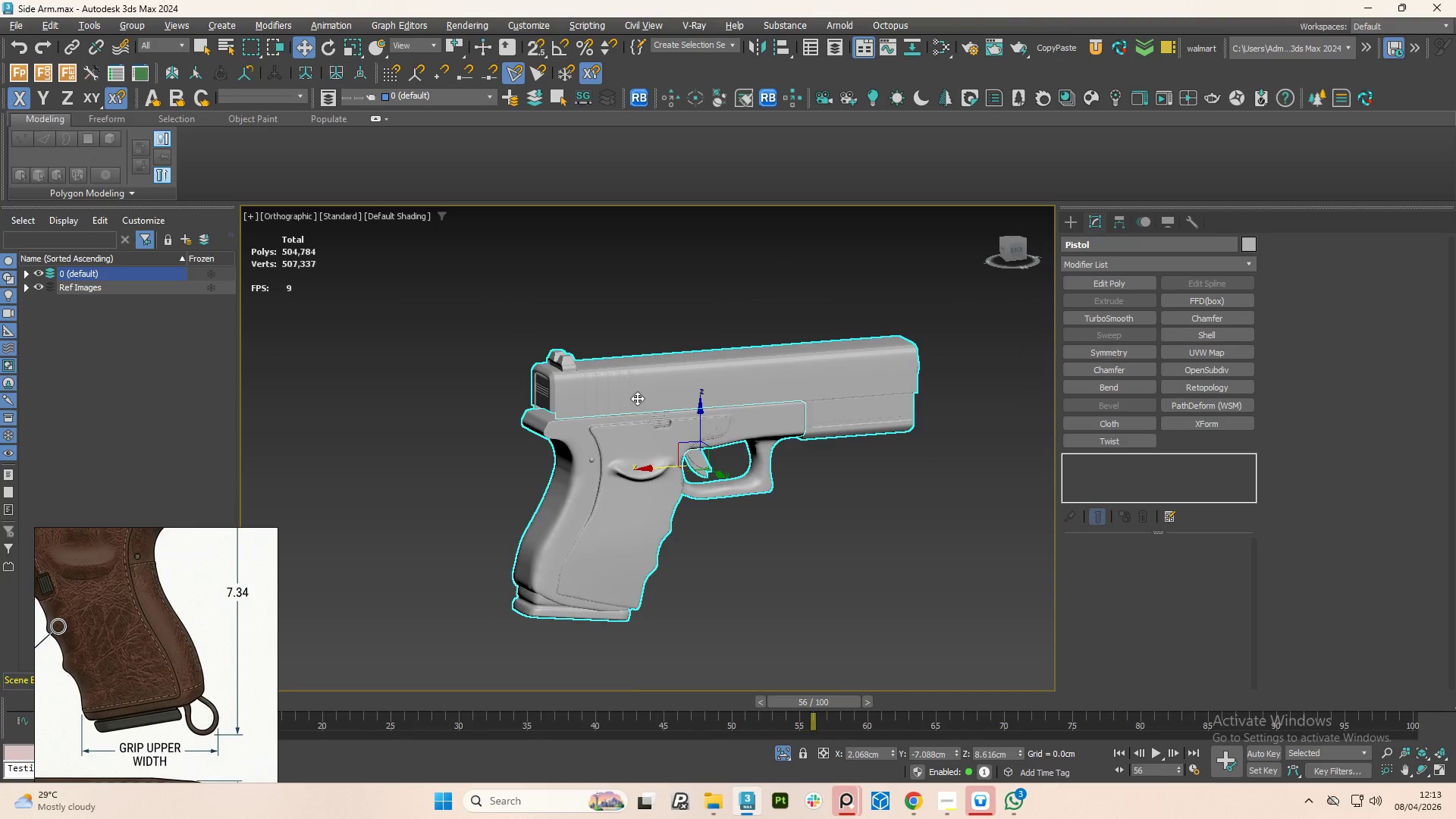 
hold_key(key=AltLeft, duration=0.53)
 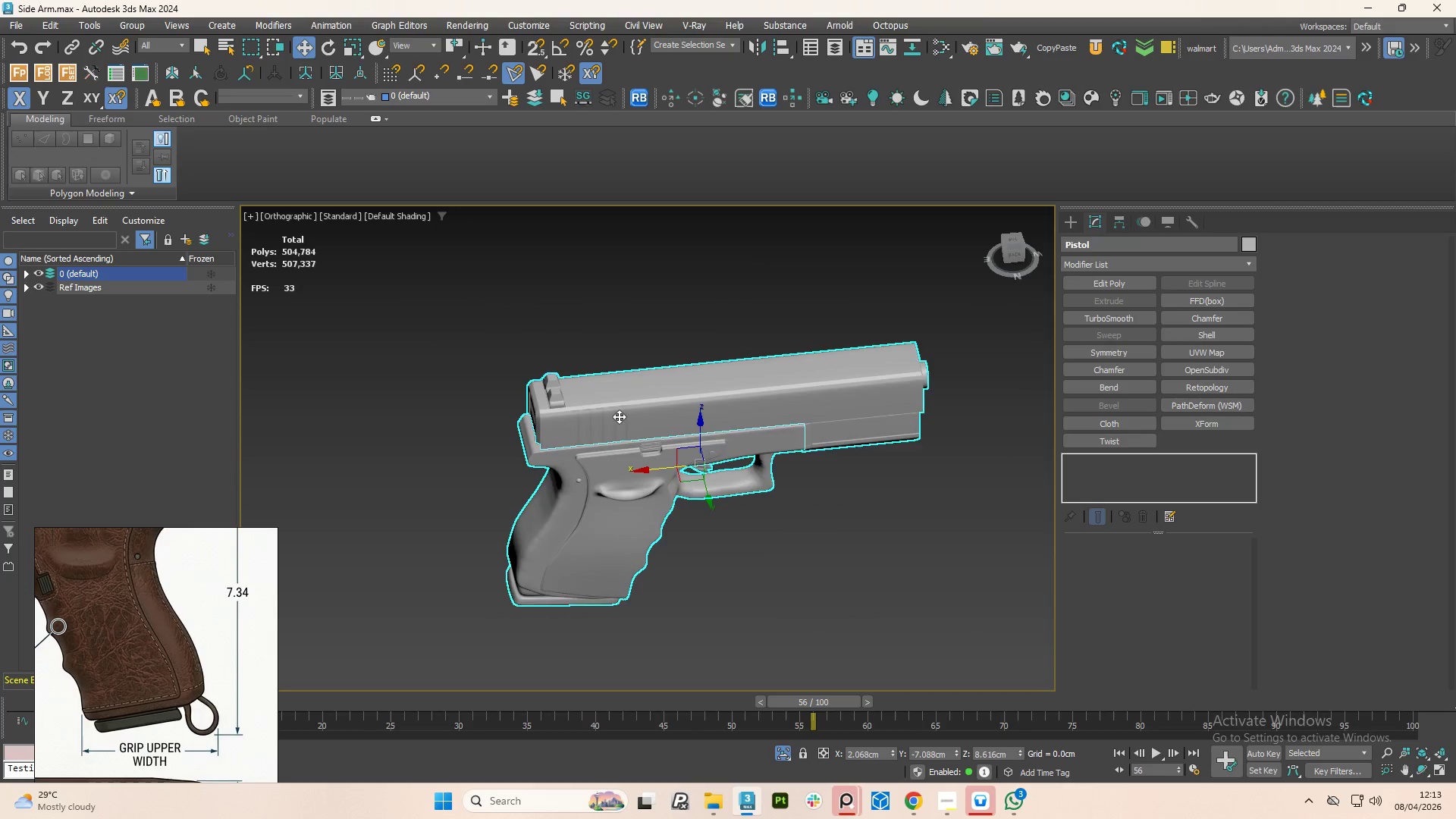 
scroll: coordinate [621, 397], scroll_direction: up, amount: 3.0
 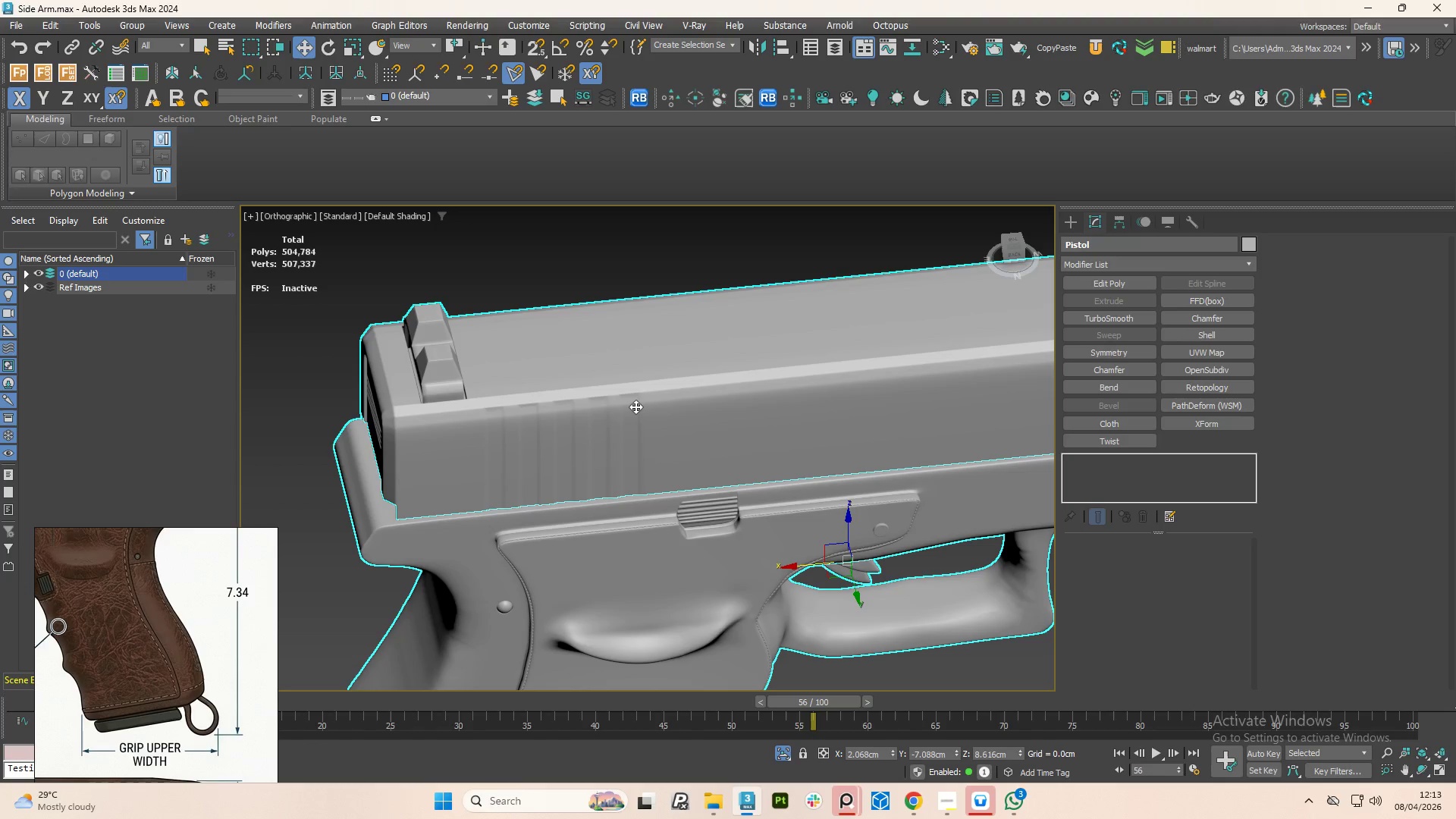 
right_click([635, 406])
 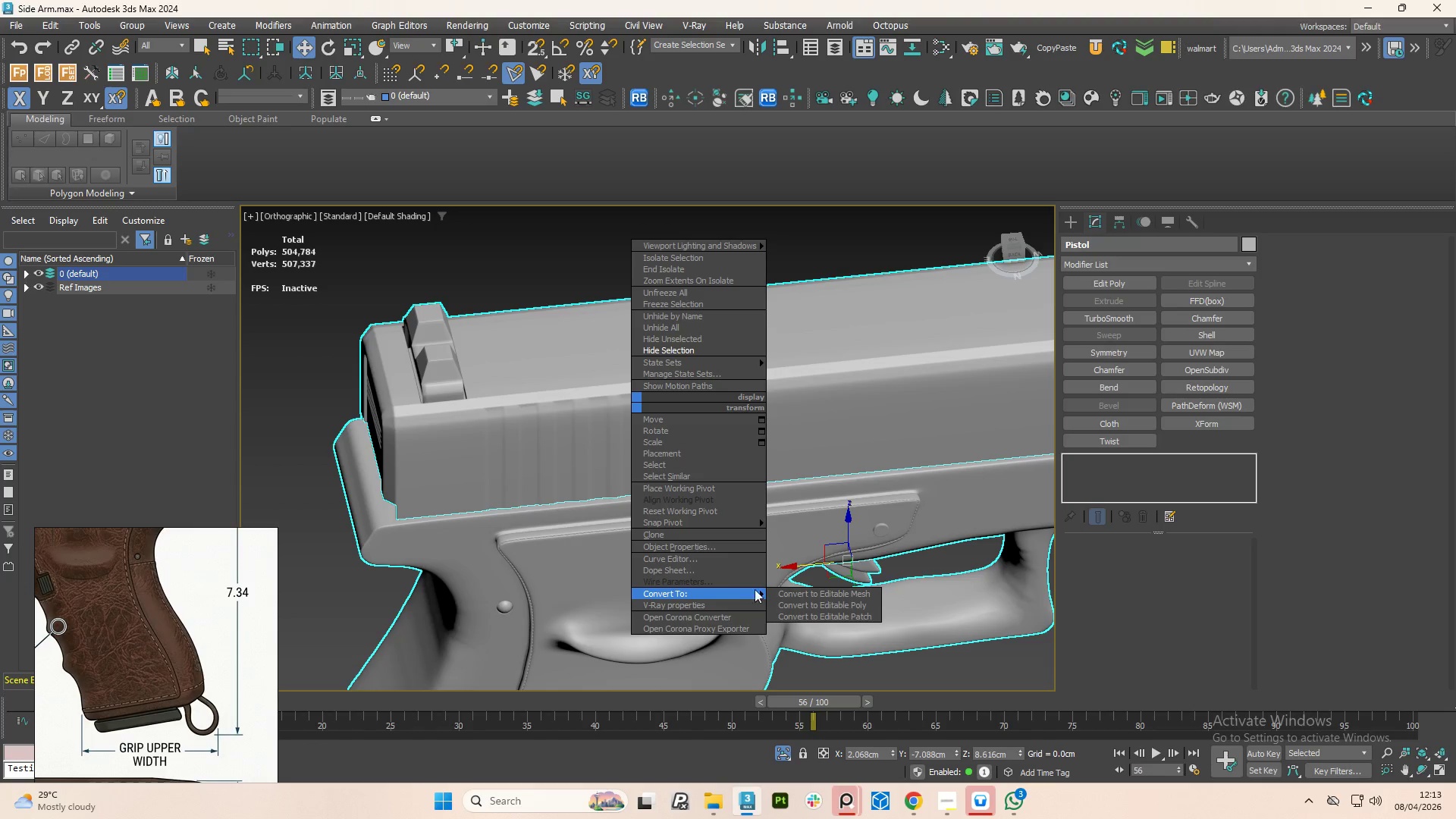 
left_click([805, 601])
 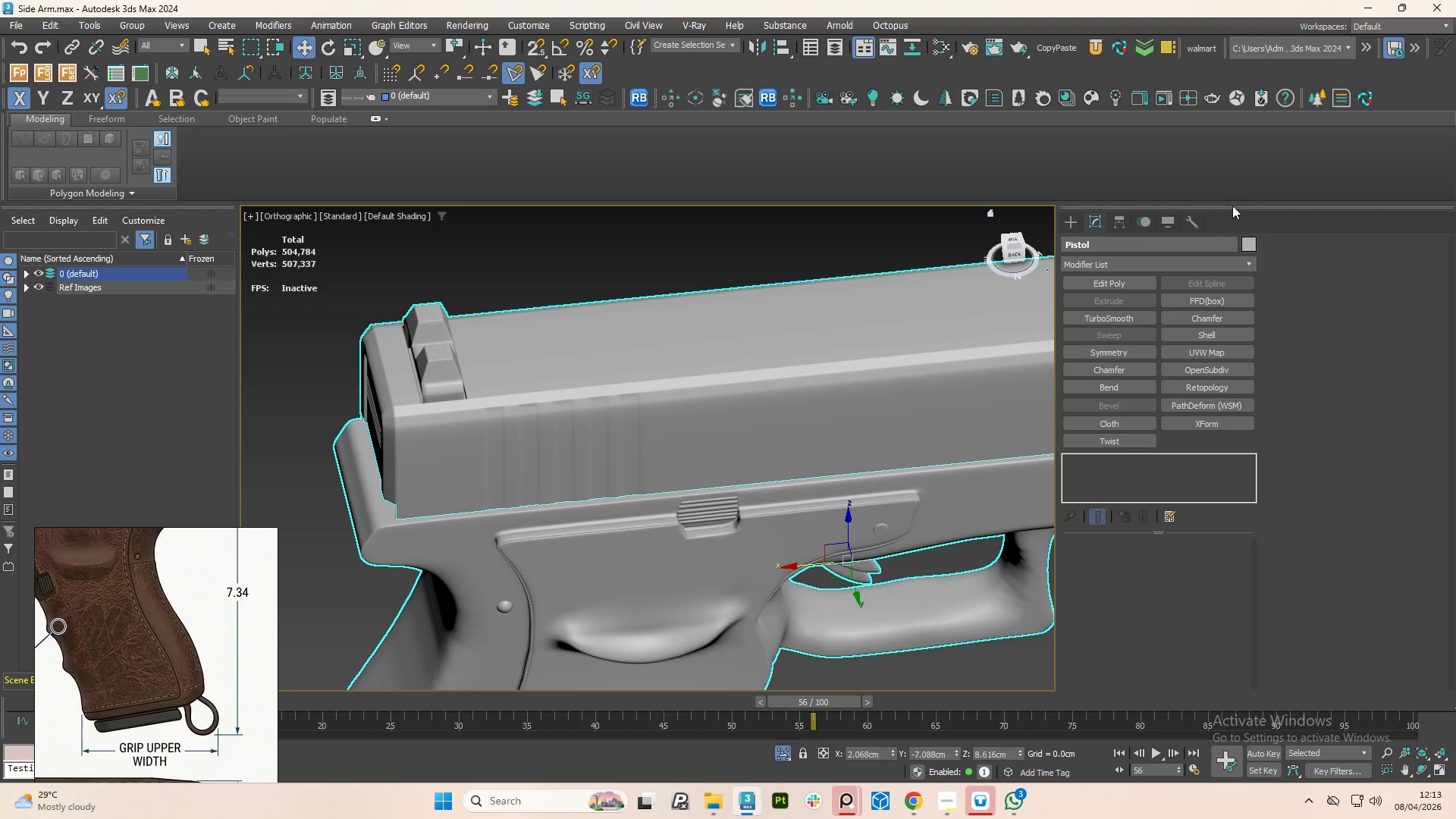 
left_click([1194, 218])
 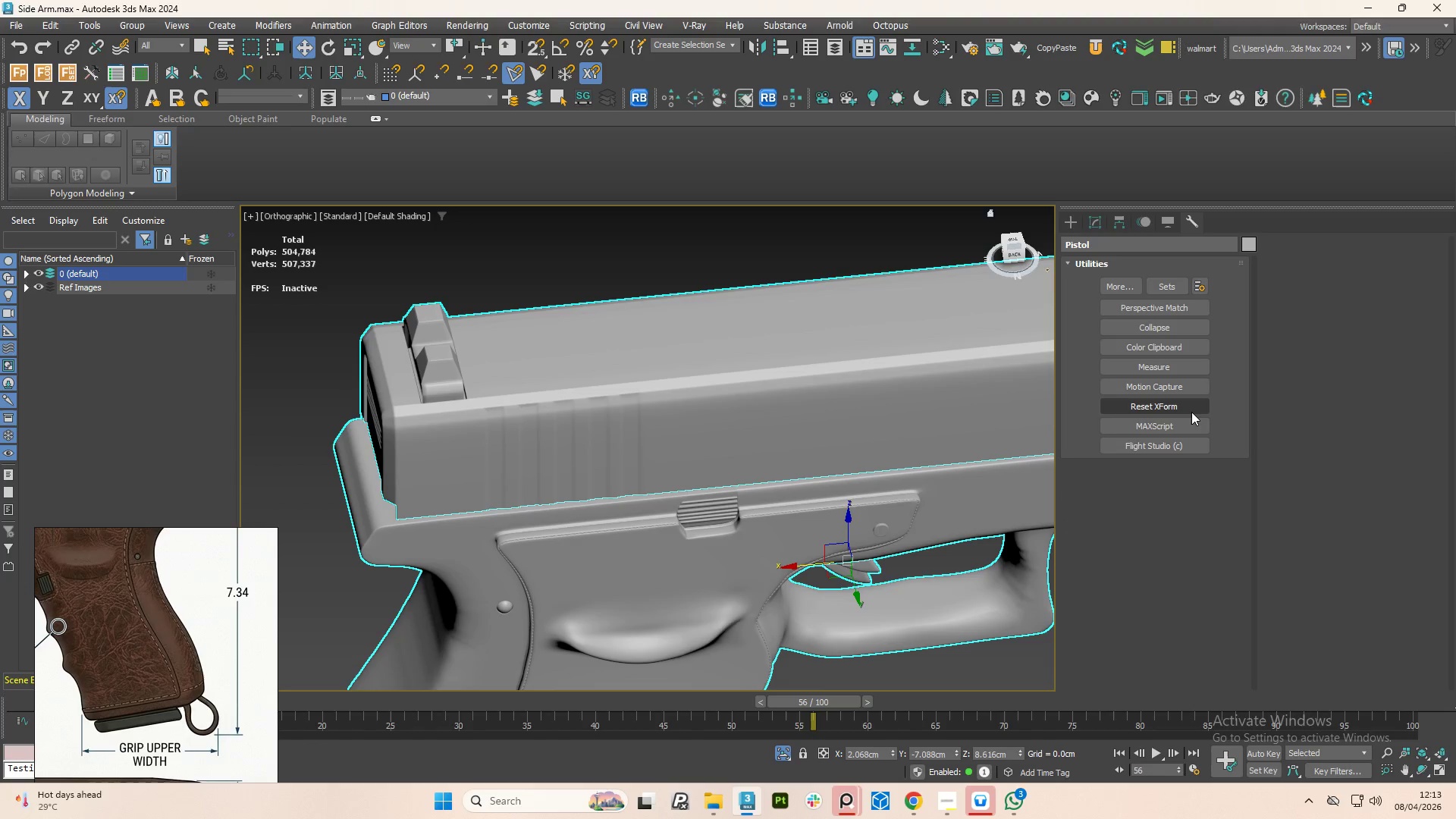 
left_click([1191, 412])
 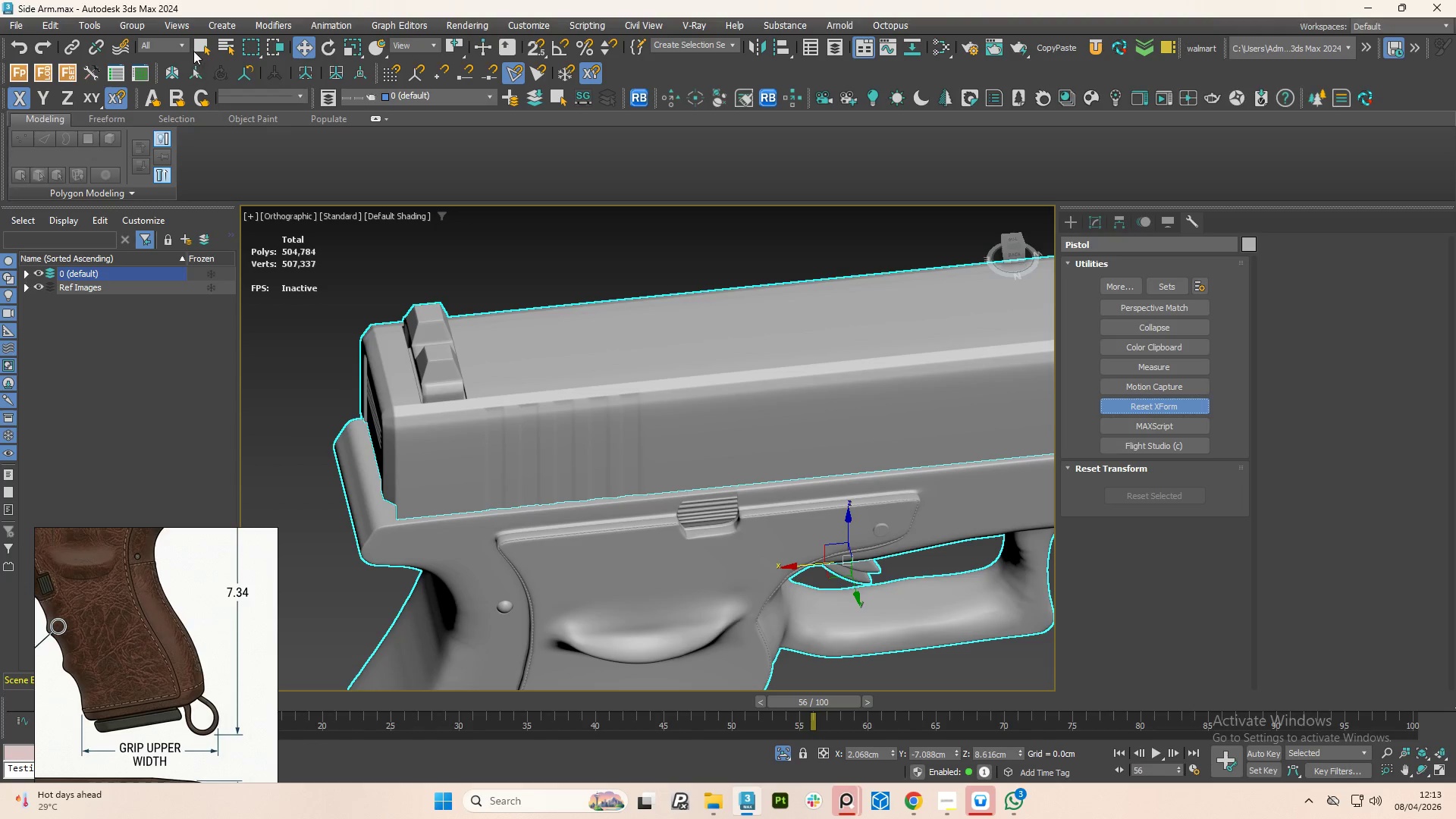 
left_click([125, 24])
 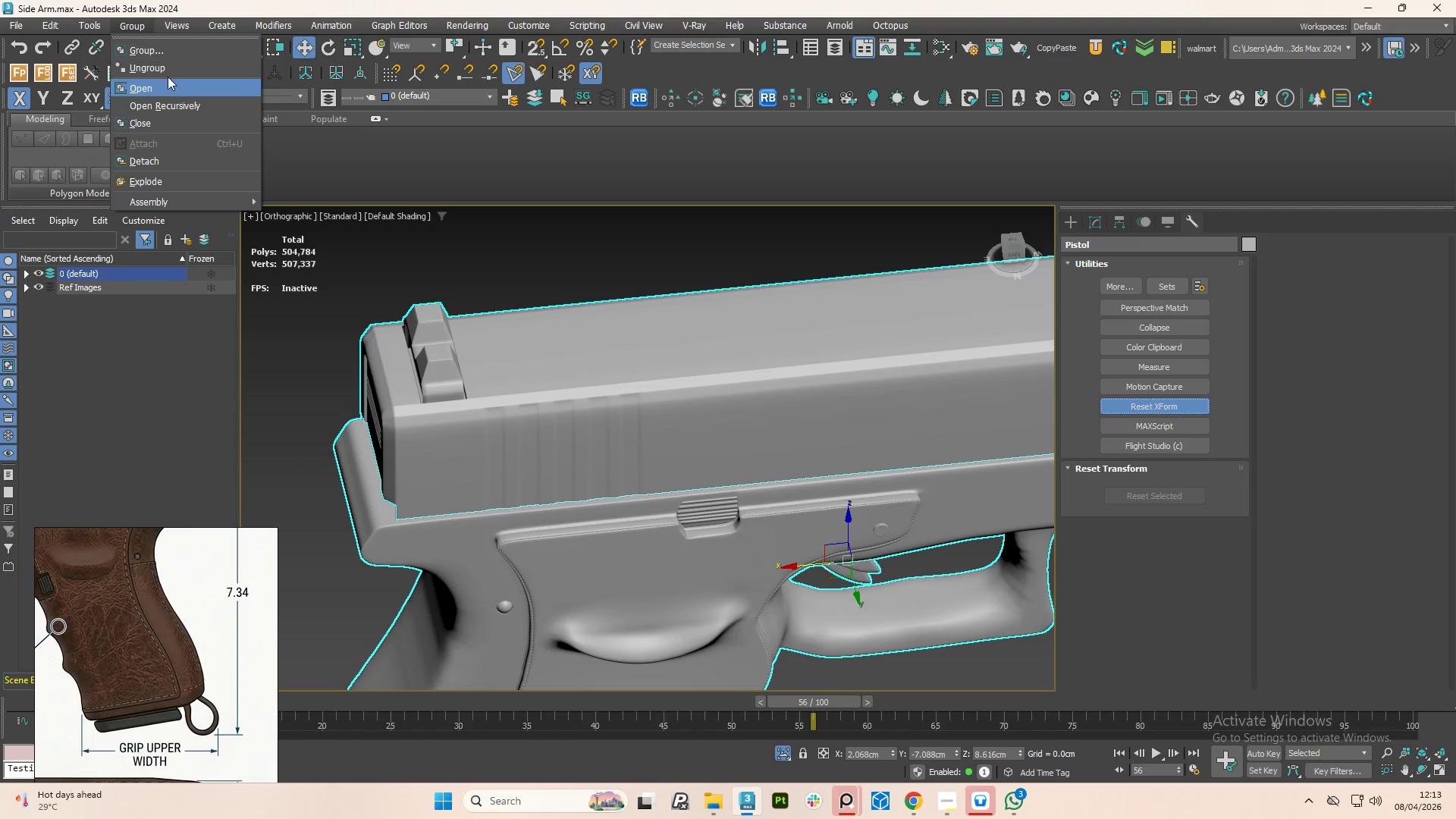 
left_click([162, 70])
 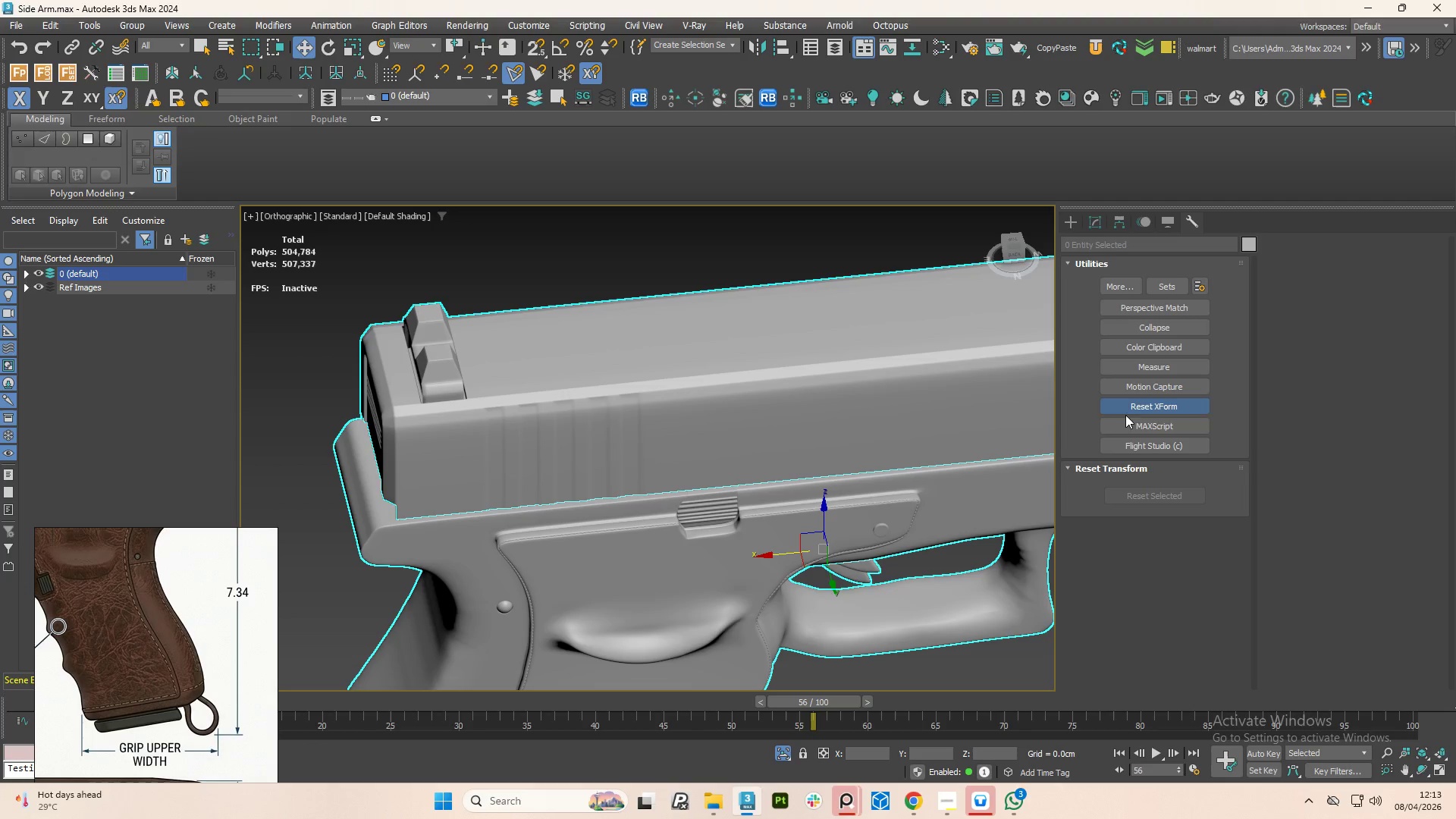 
left_click([1125, 408])
 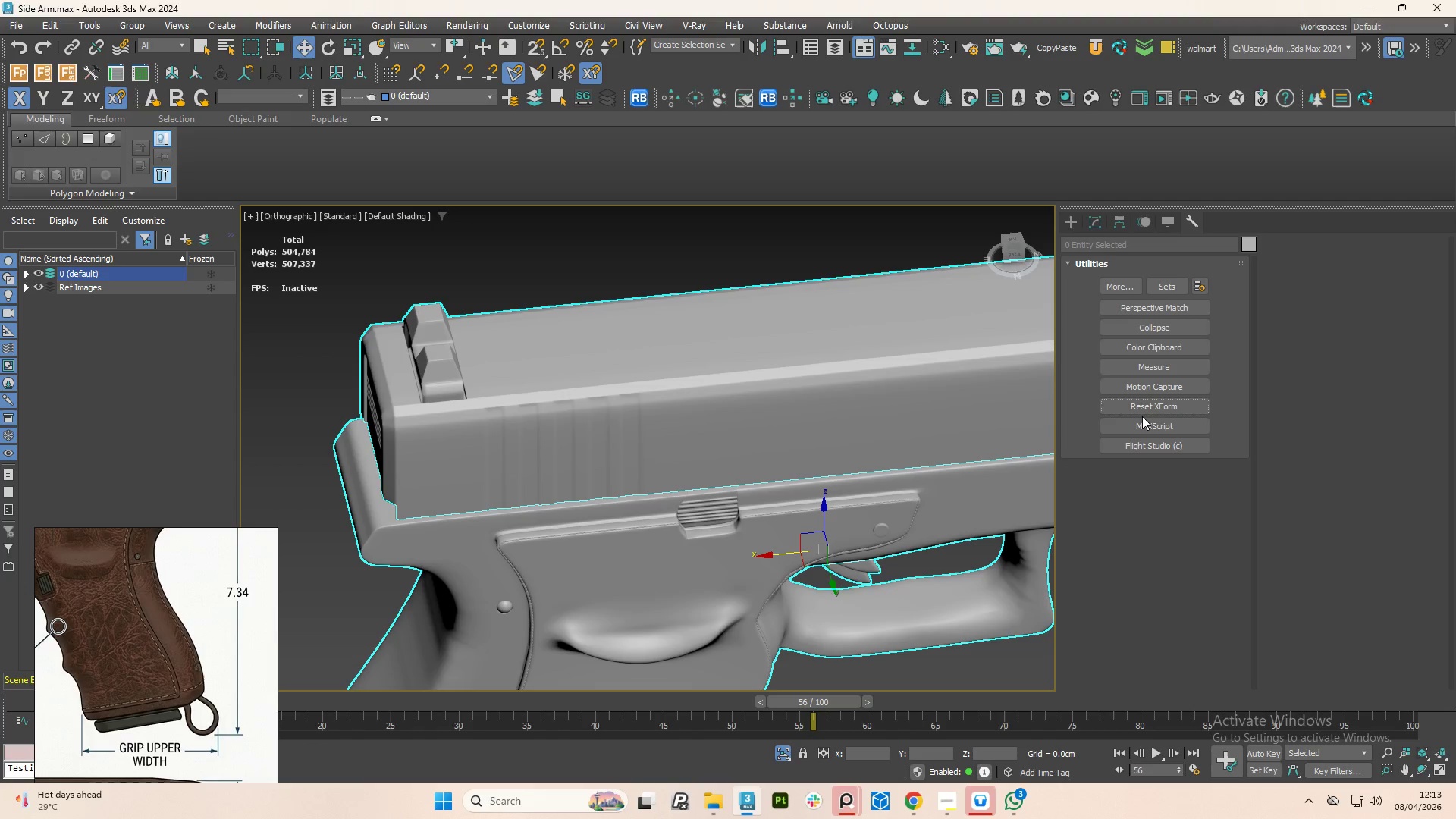 
left_click([1141, 403])
 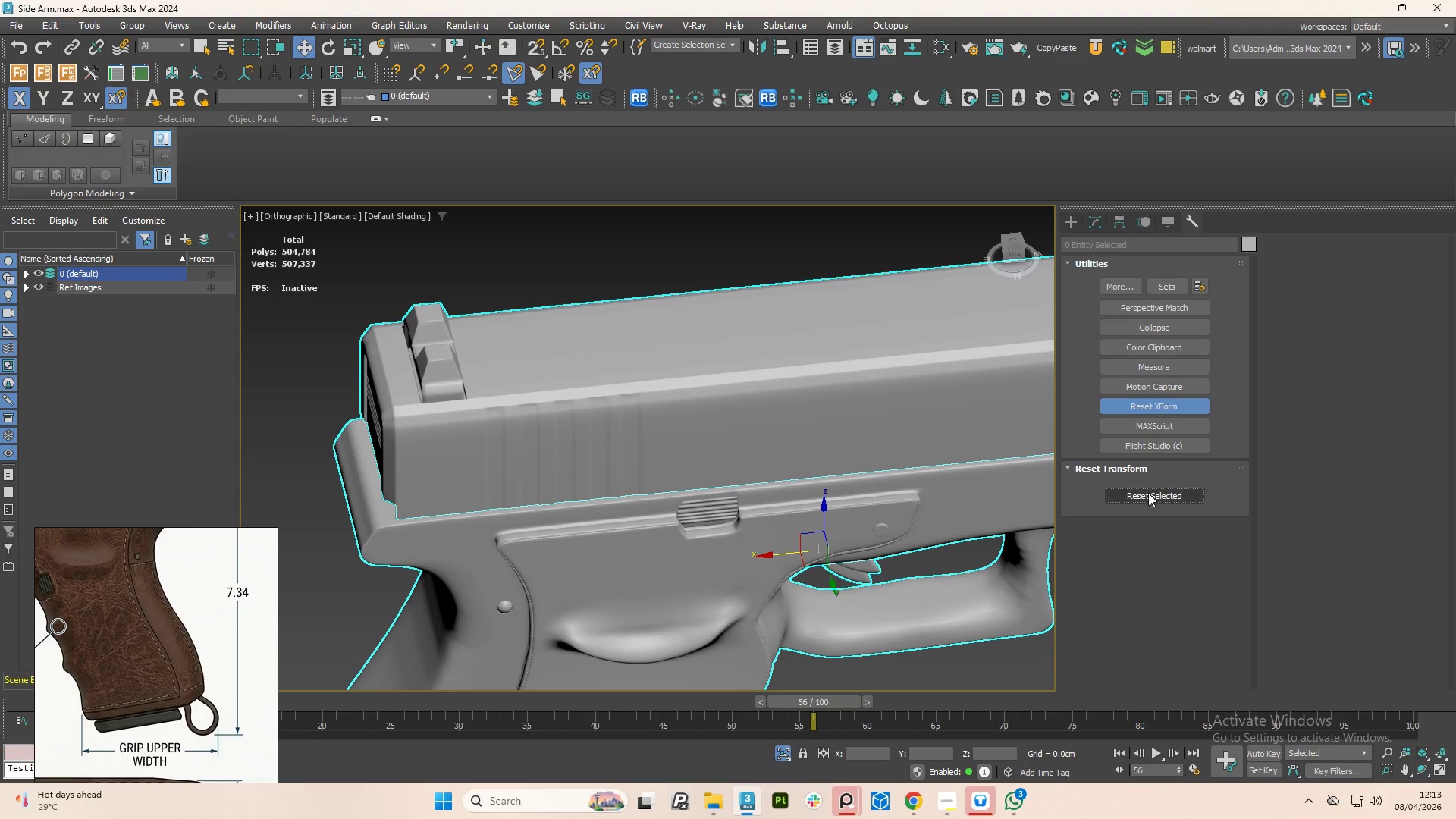 
left_click([1148, 494])
 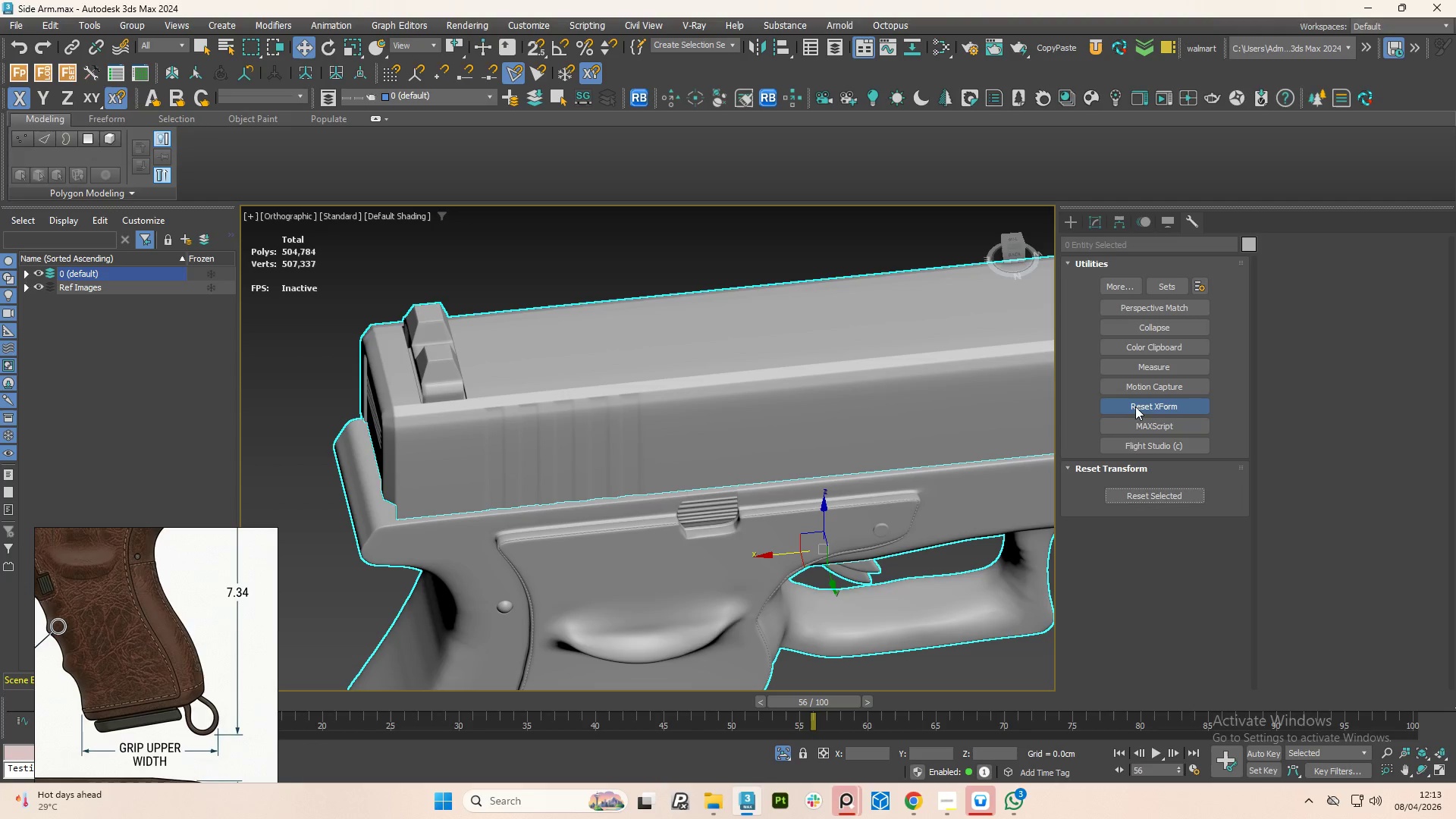 
left_click([1135, 406])
 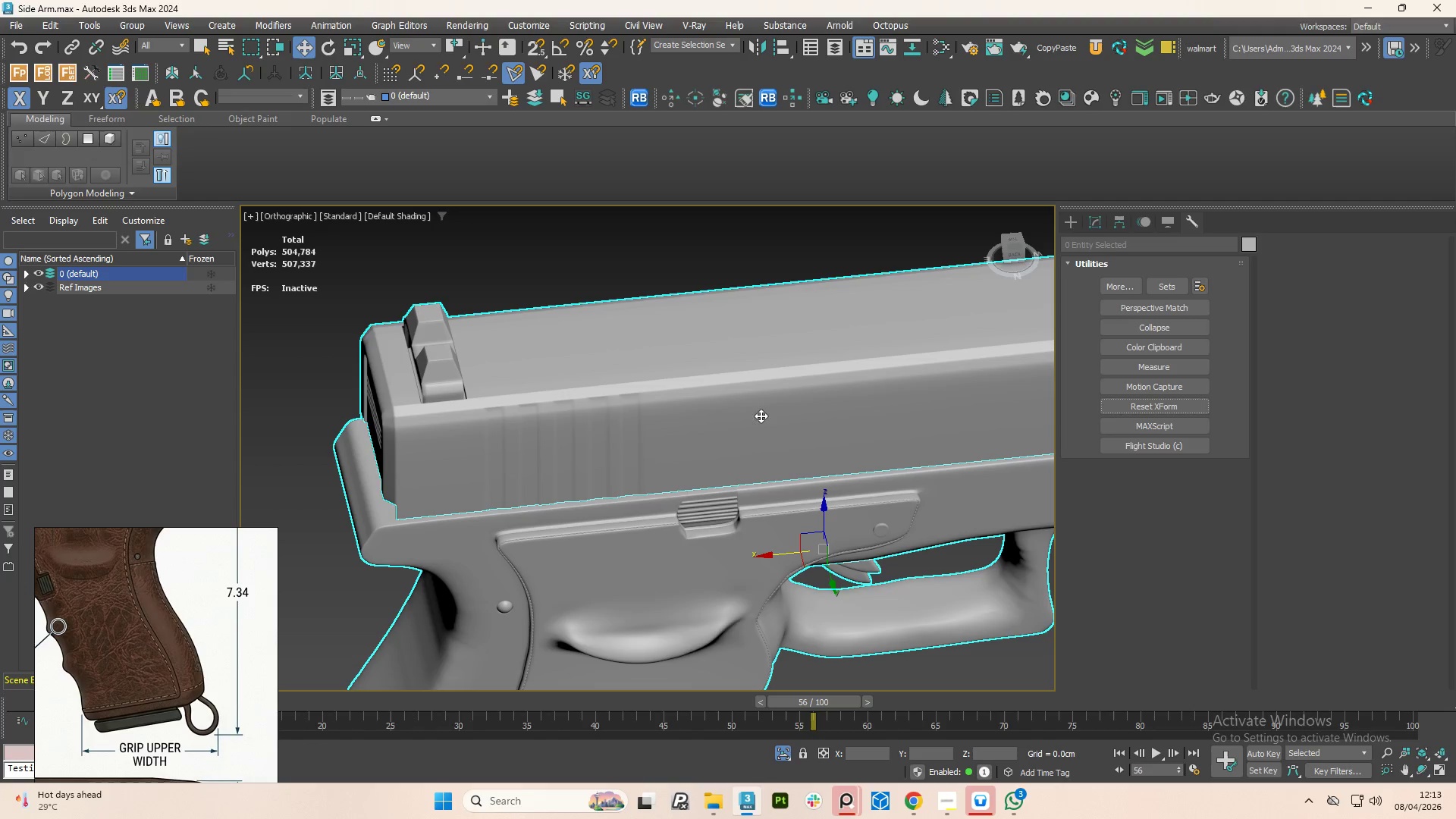 
right_click([730, 405])
 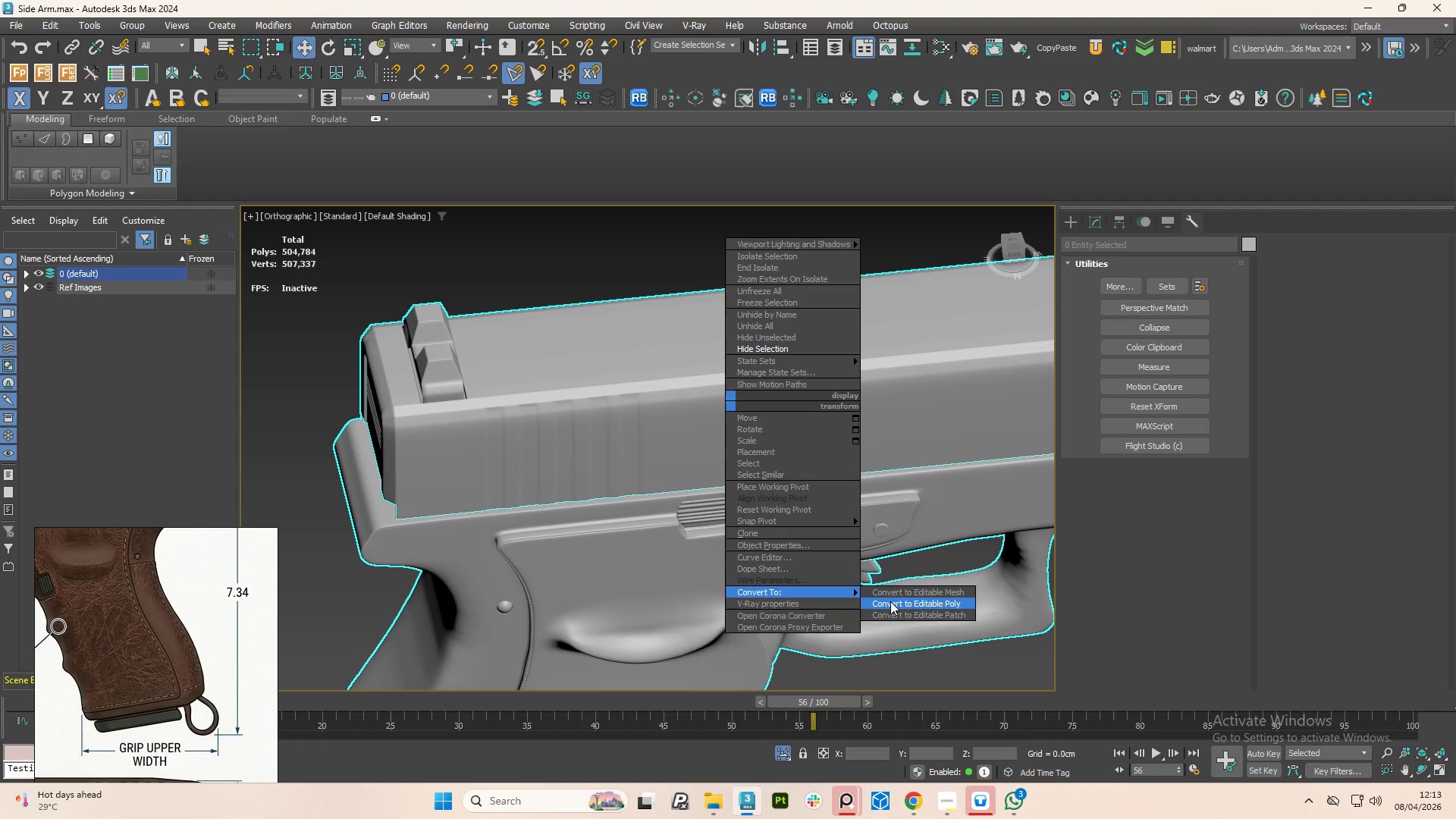 
wait(5.94)
 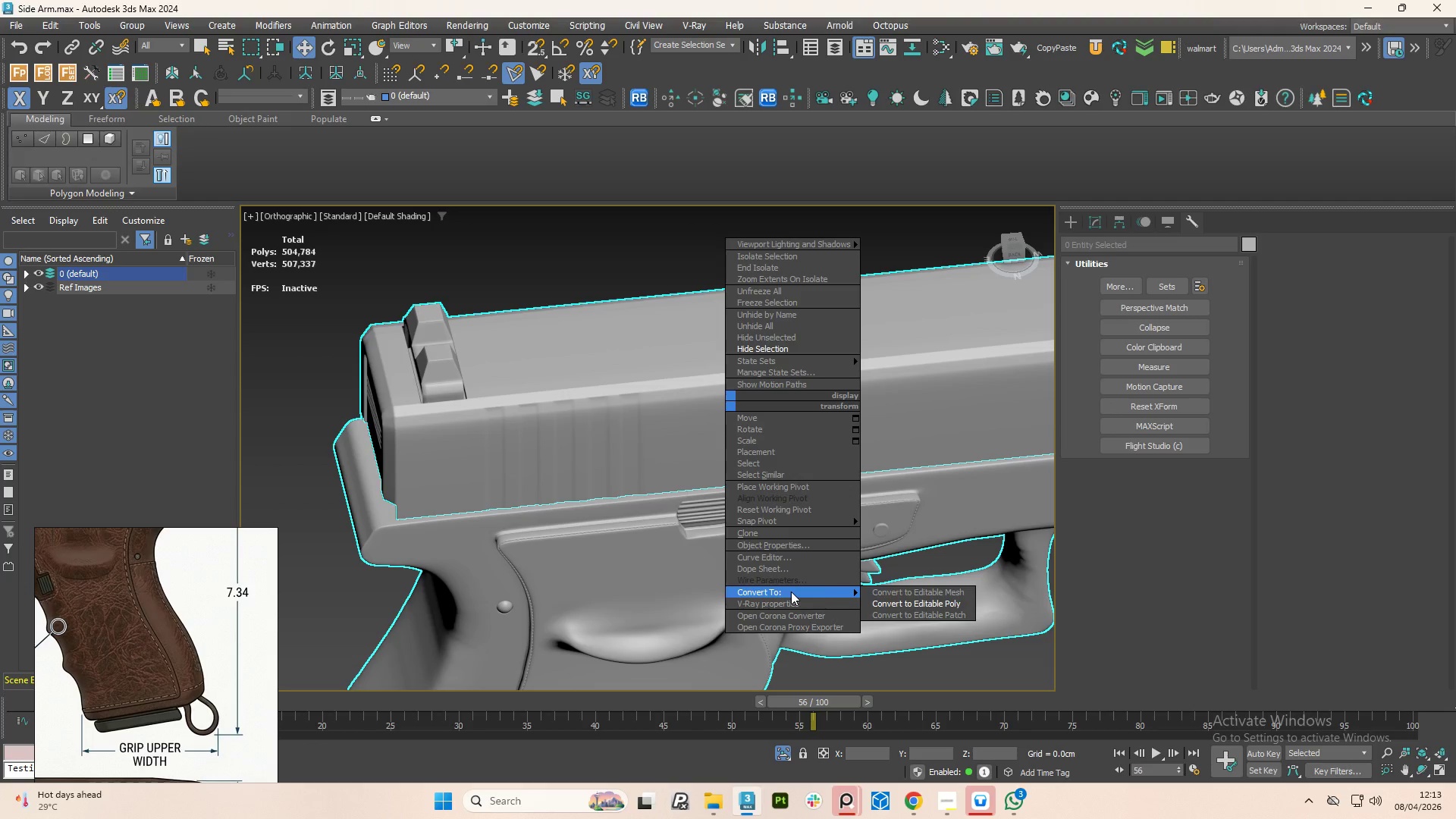 
left_click([890, 601])
 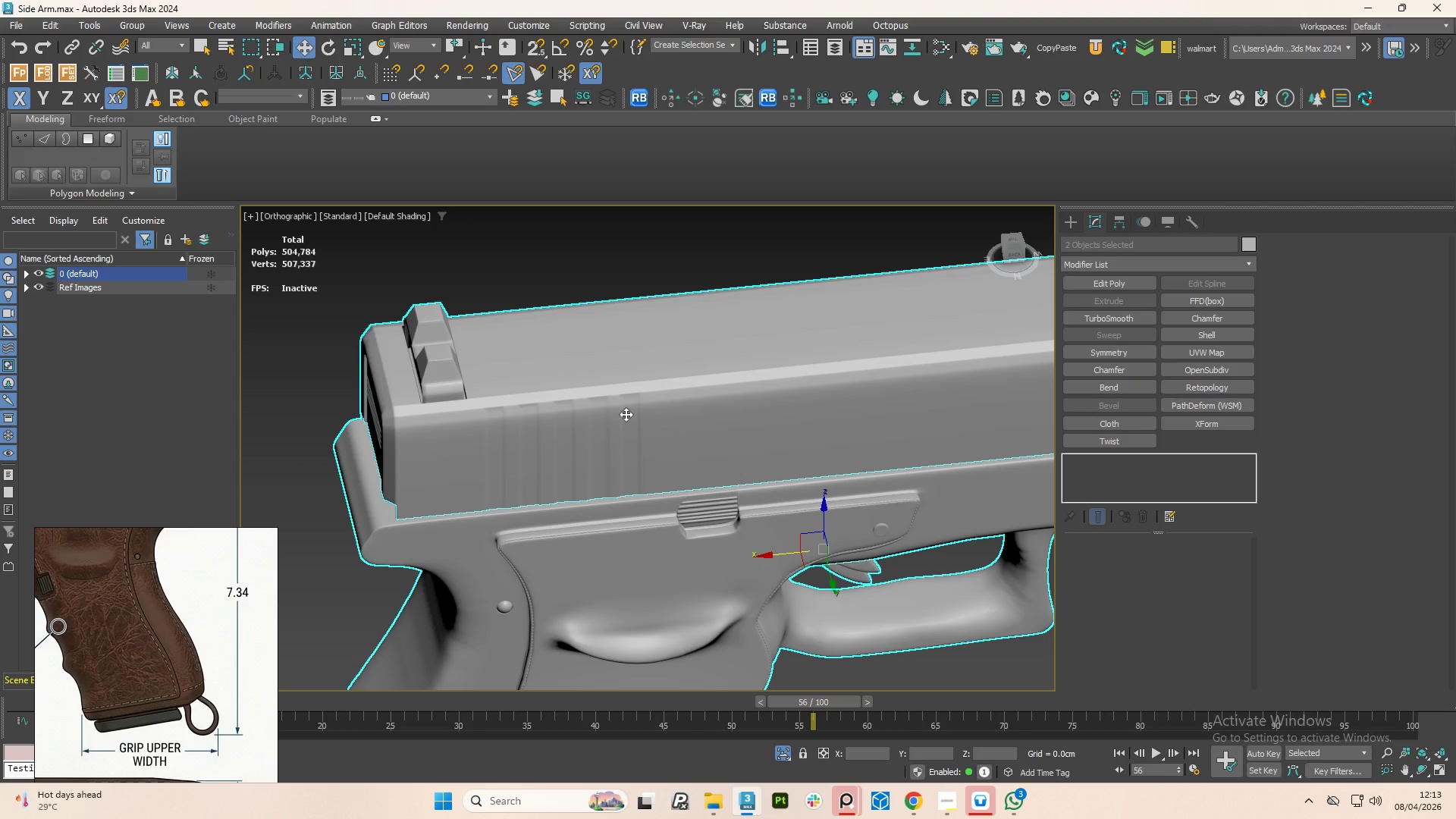 
hold_key(key=AltLeft, duration=1.5)
 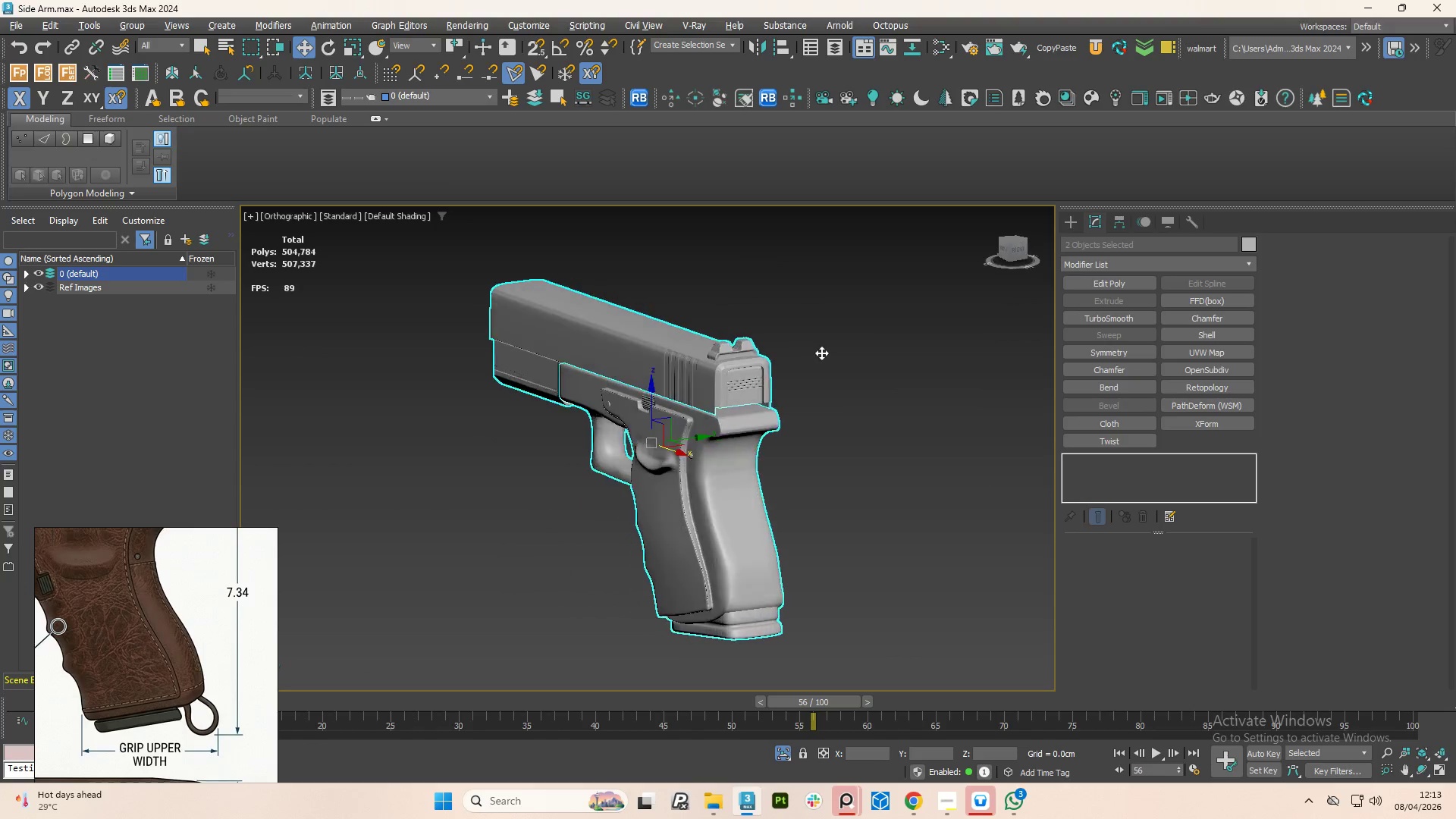 
scroll: coordinate [554, 390], scroll_direction: down, amount: 3.0
 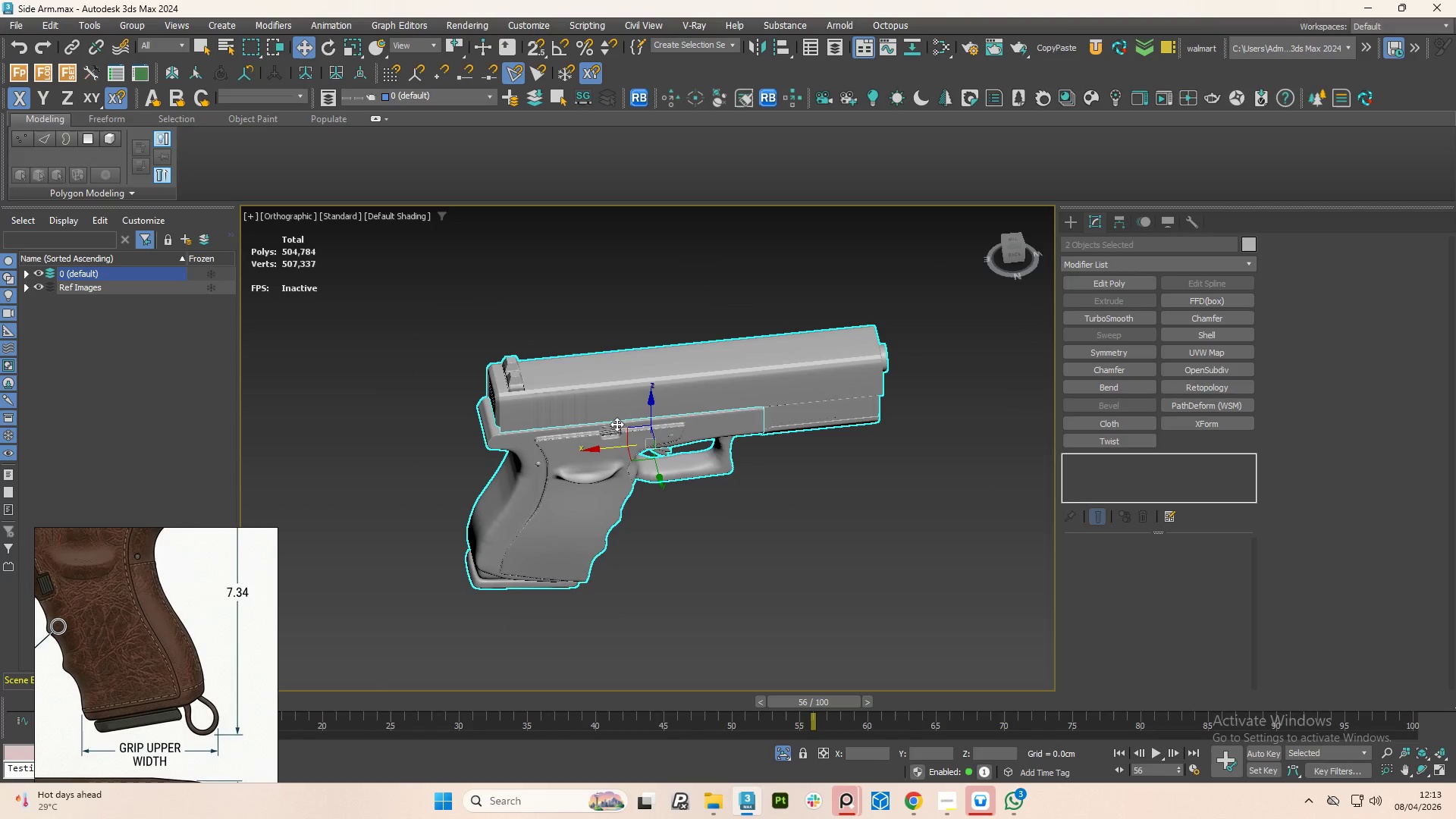 
hold_key(key=AltLeft, duration=1.53)
 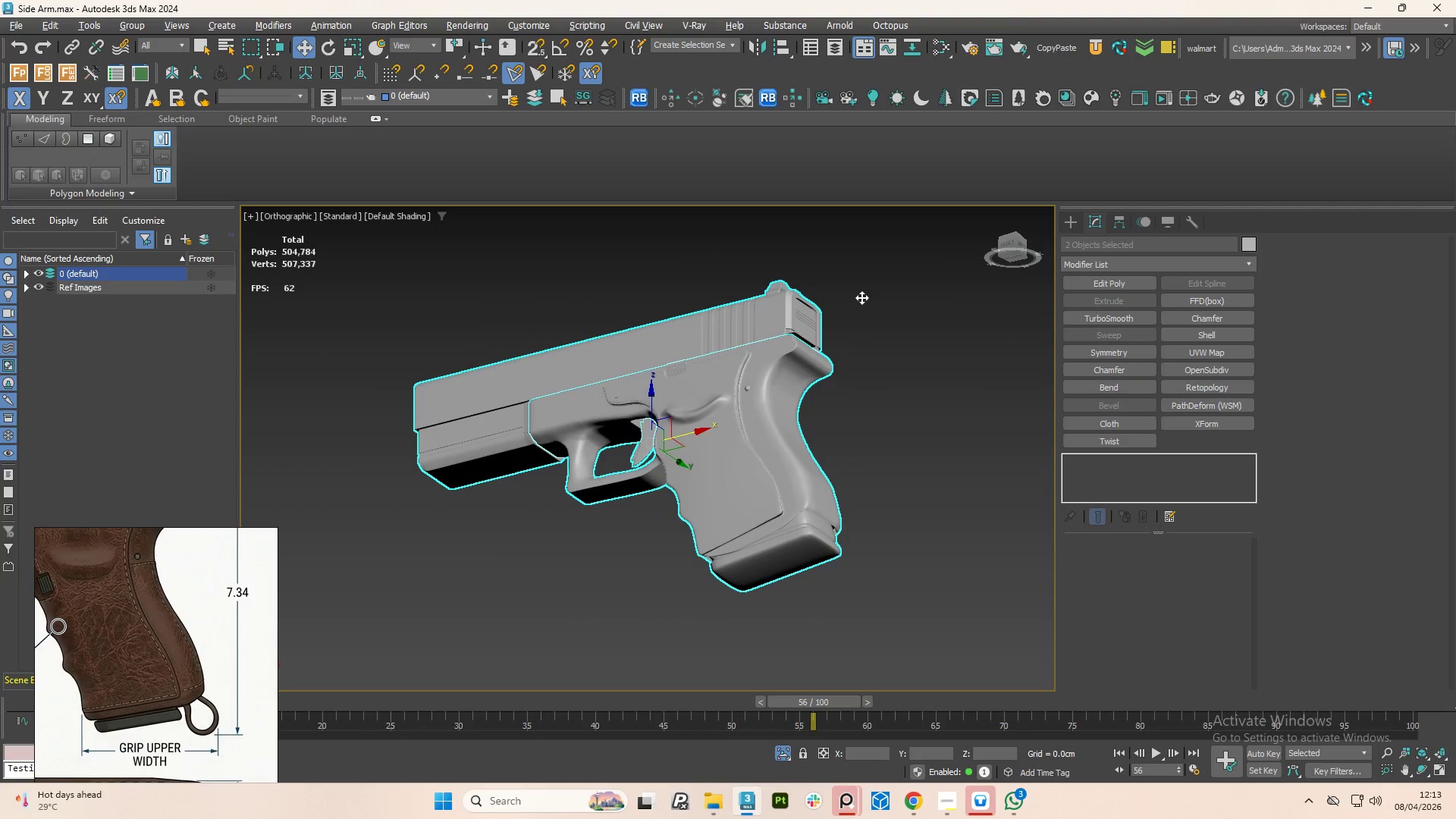 
scroll: coordinate [698, 326], scroll_direction: up, amount: 1.0
 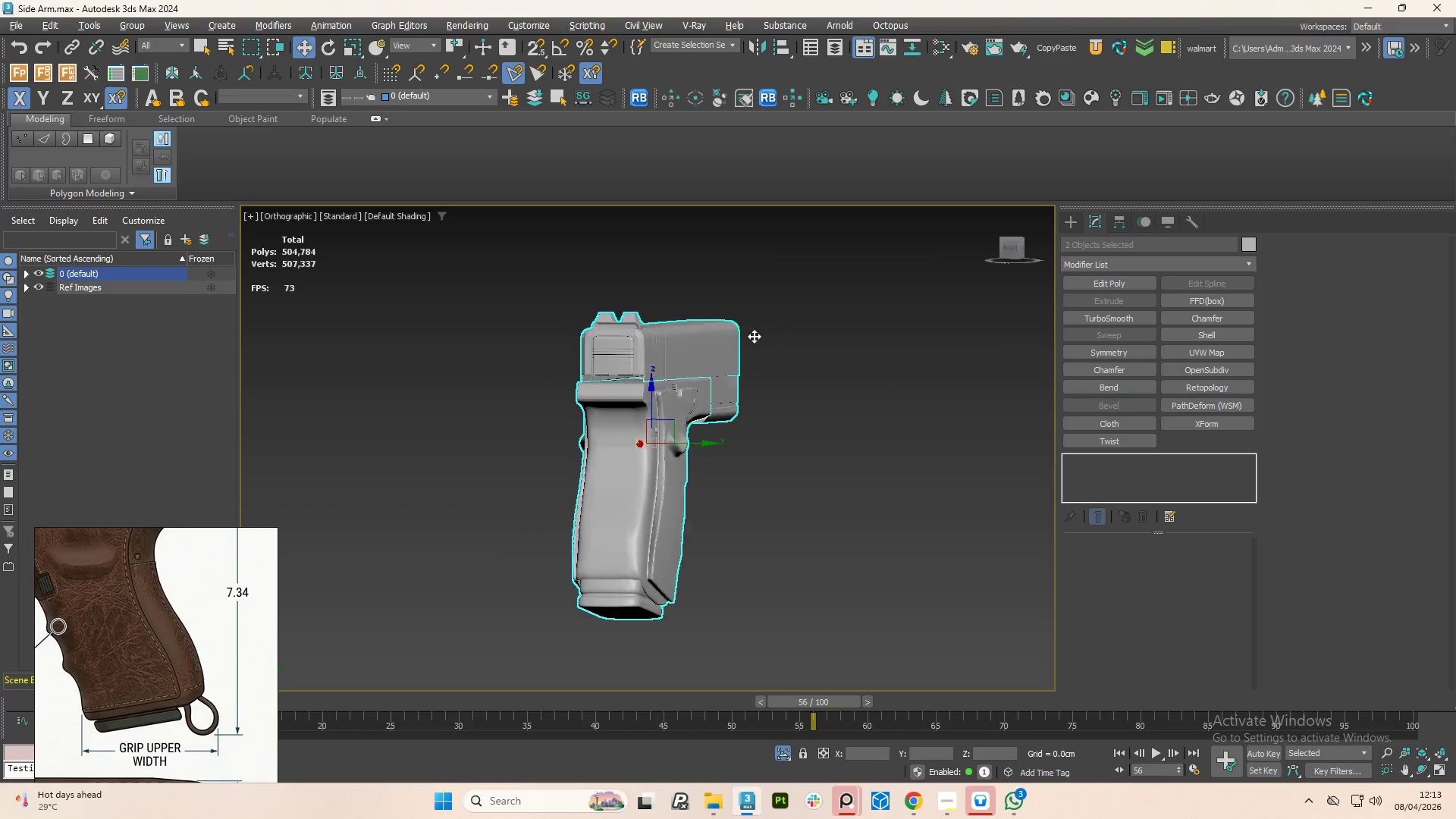 
hold_key(key=AltLeft, duration=1.5)
 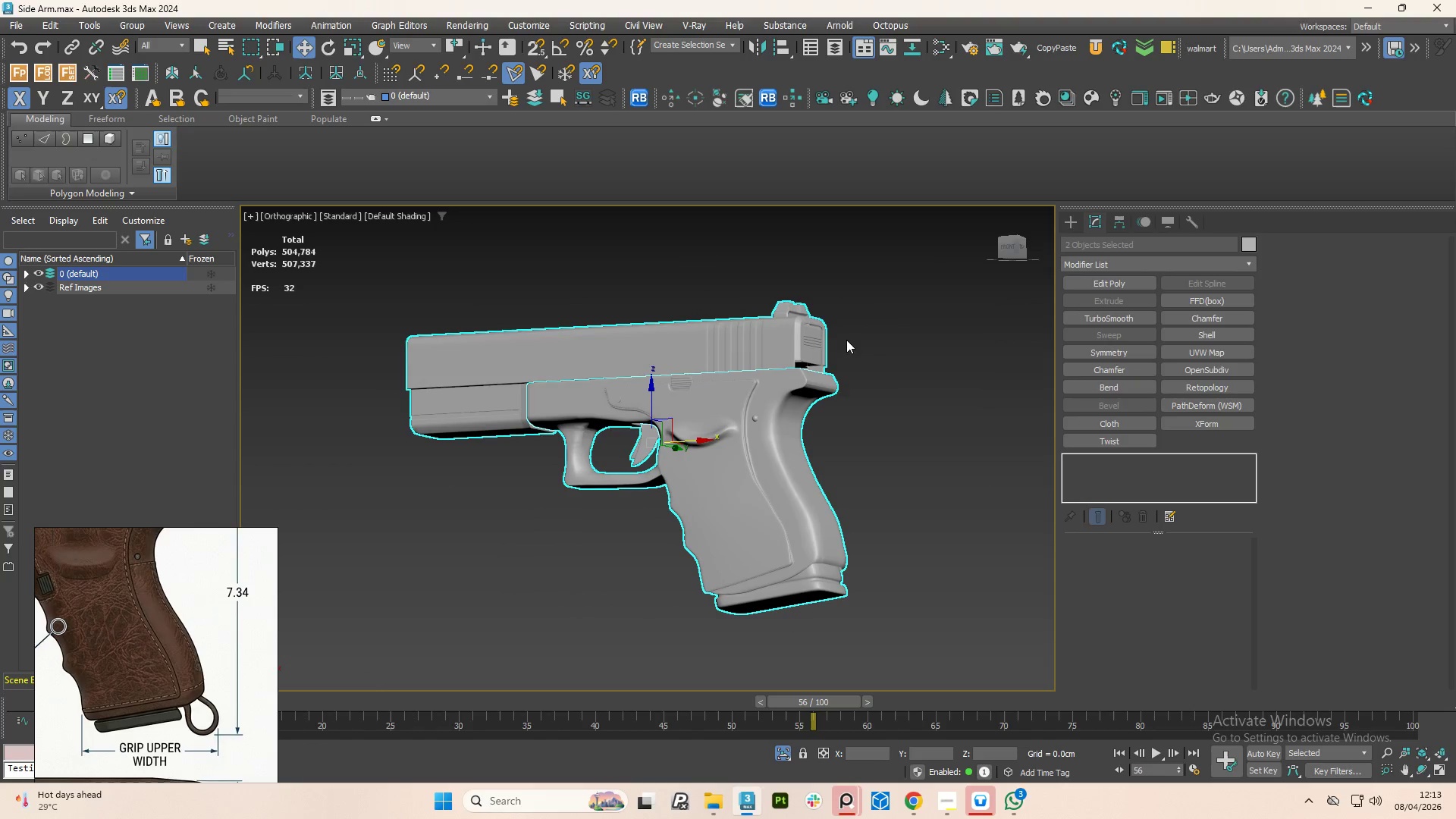 
hold_key(key=AltLeft, duration=0.47)
 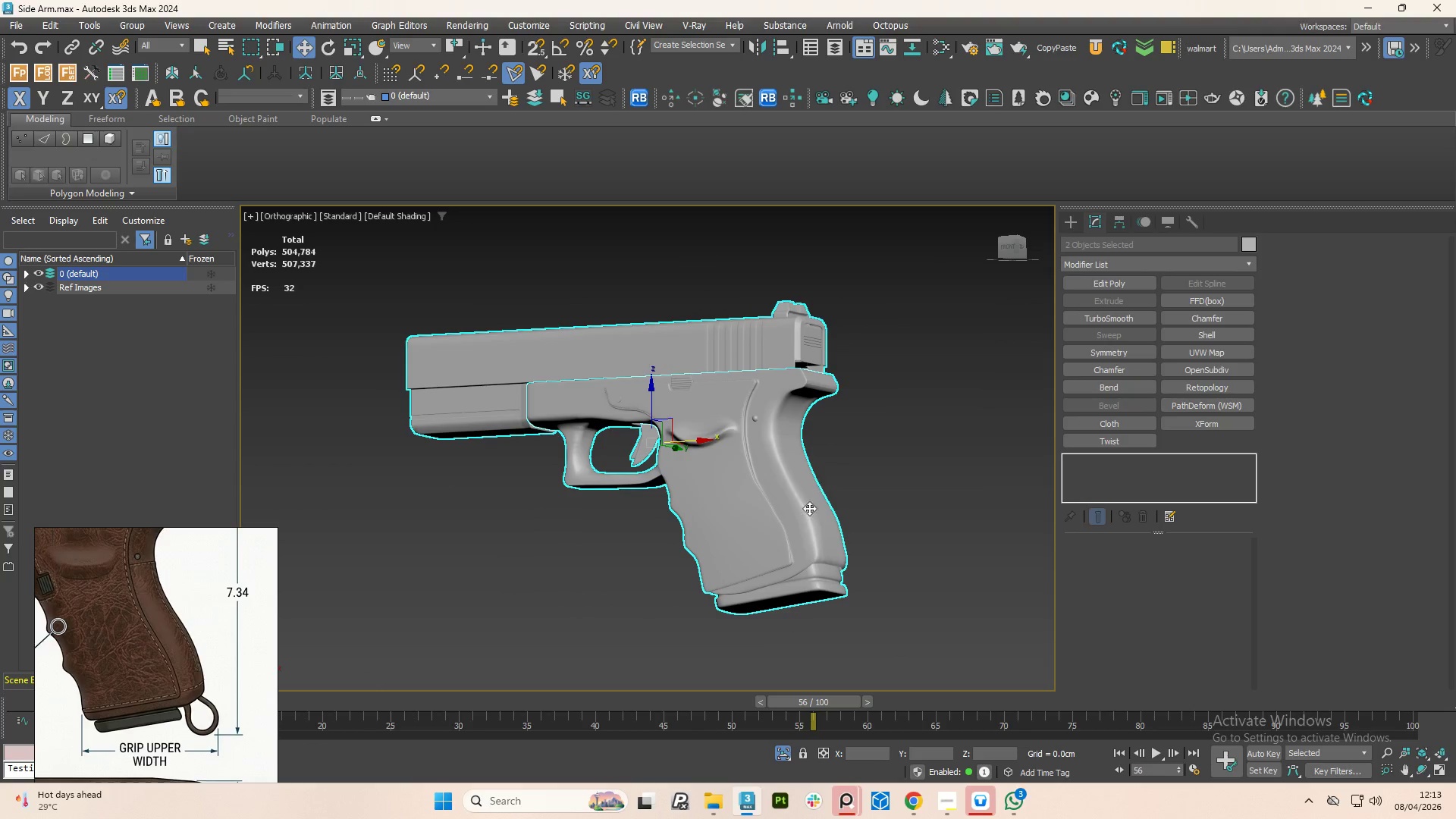 
scroll: coordinate [782, 534], scroll_direction: up, amount: 4.0
 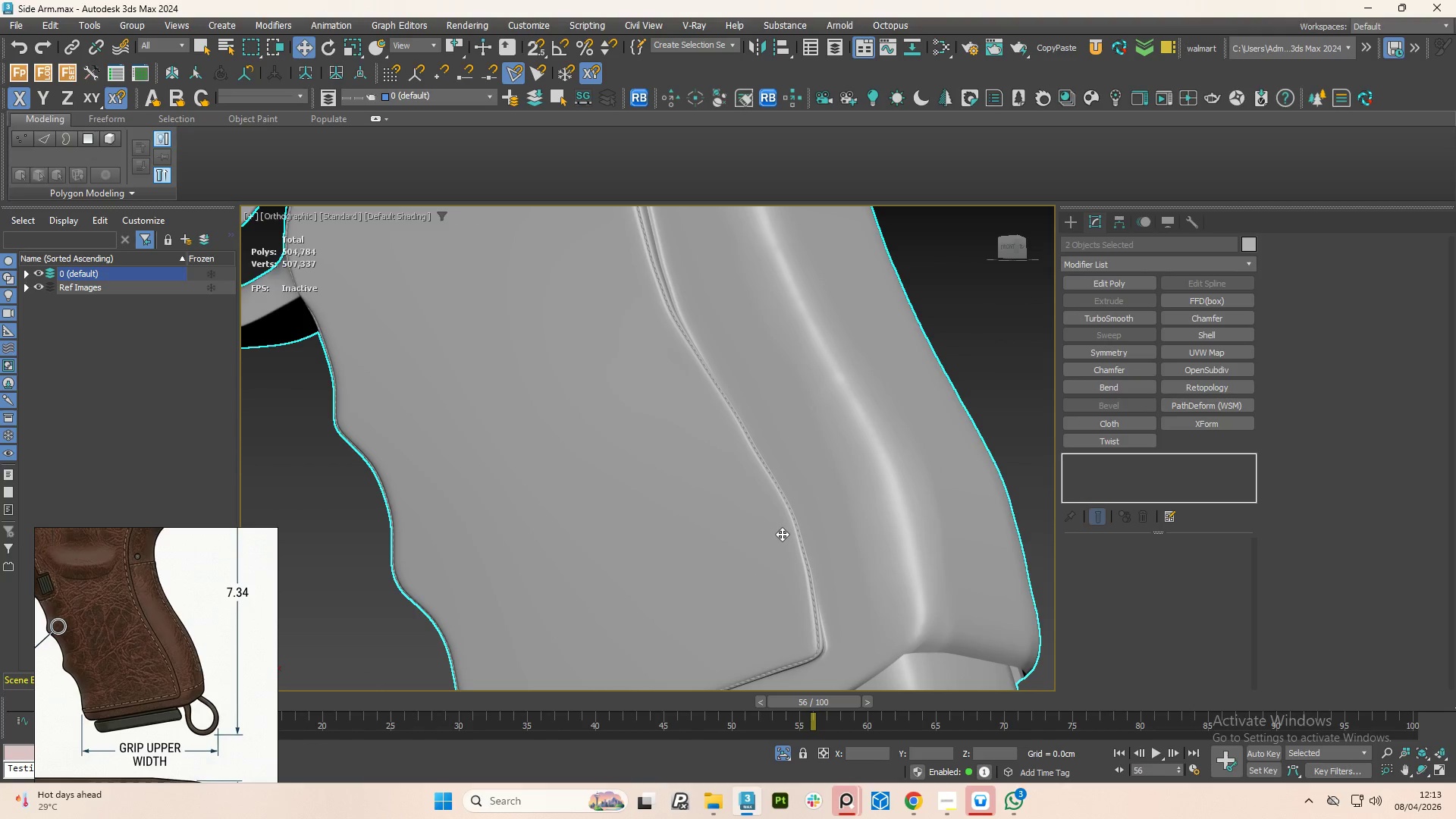 
hold_key(key=AltLeft, duration=0.97)
scroll: coordinate [776, 530], scroll_direction: down, amount: 3.0
 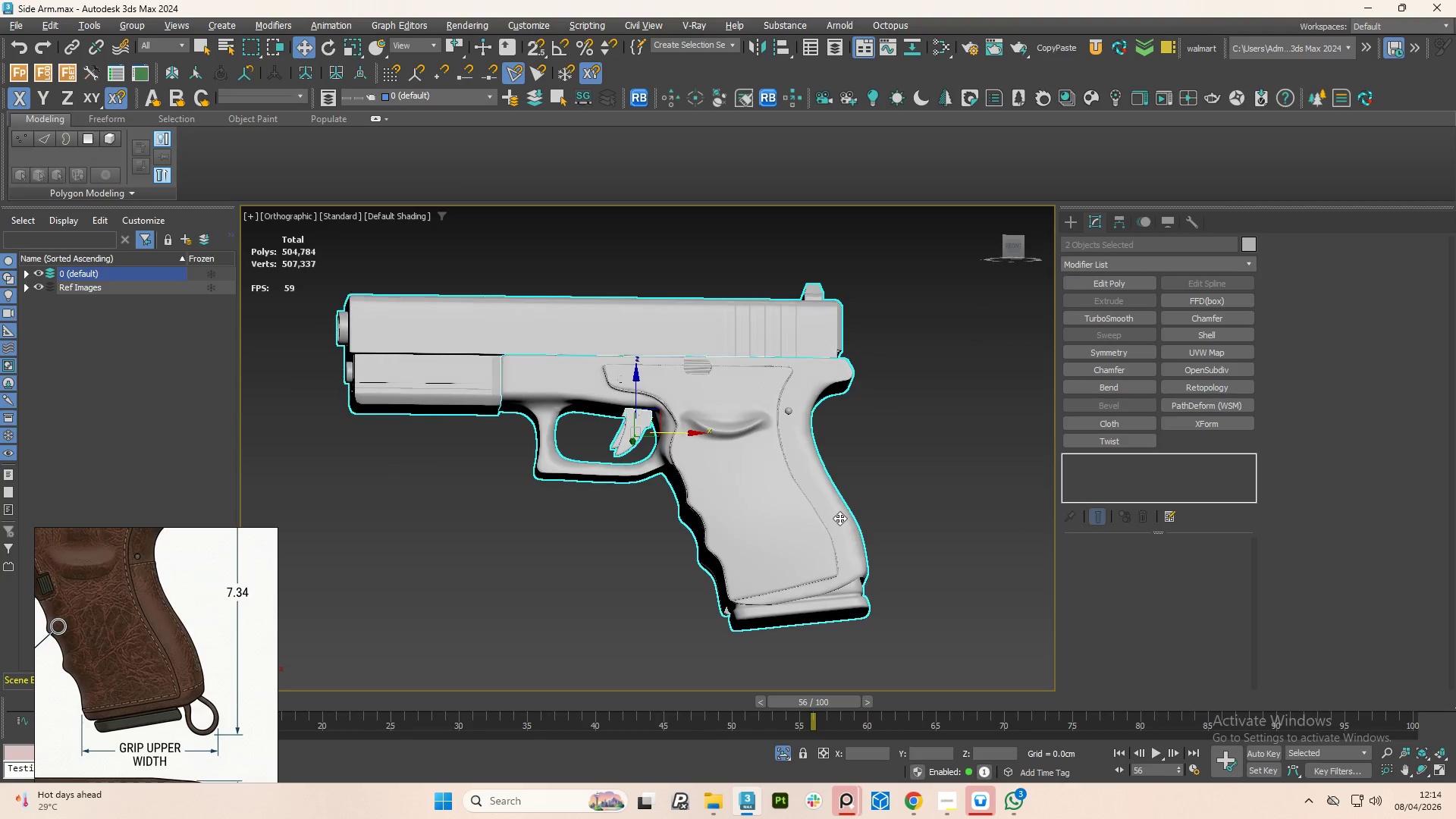 
scroll: coordinate [676, 444], scroll_direction: up, amount: 4.0
 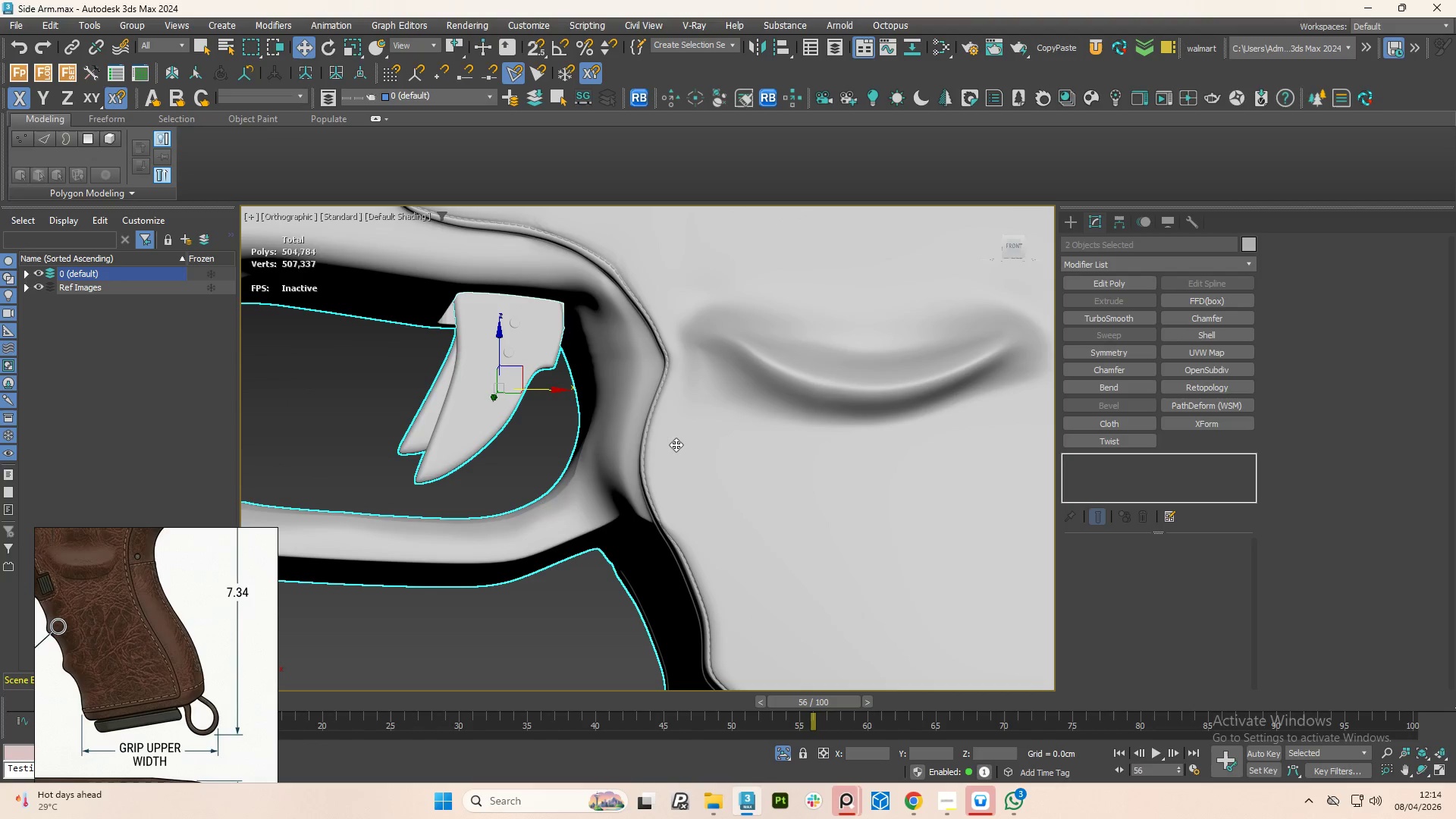 
hold_key(key=AltLeft, duration=0.89)
 